 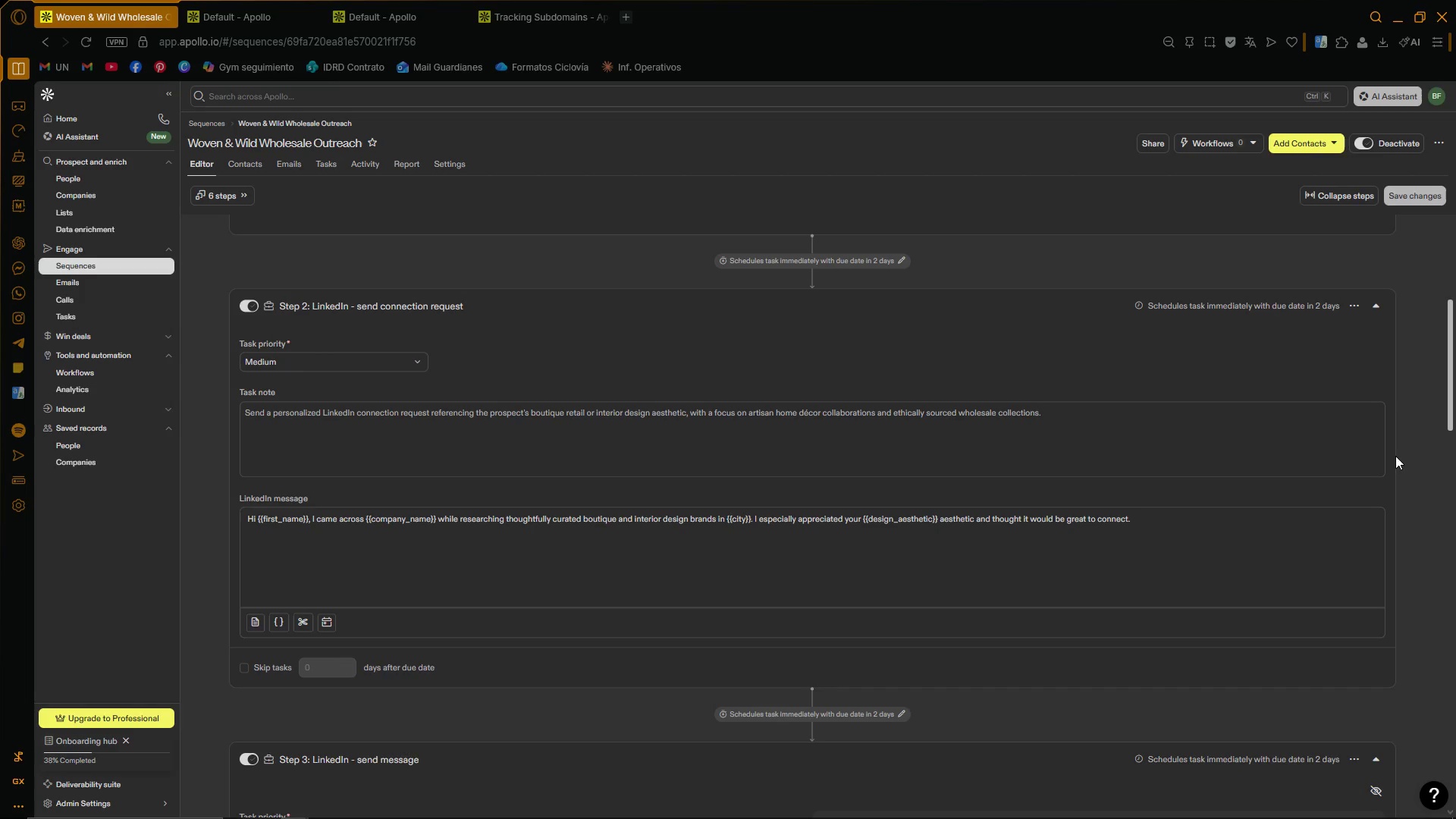 
left_click([1414, 453])
 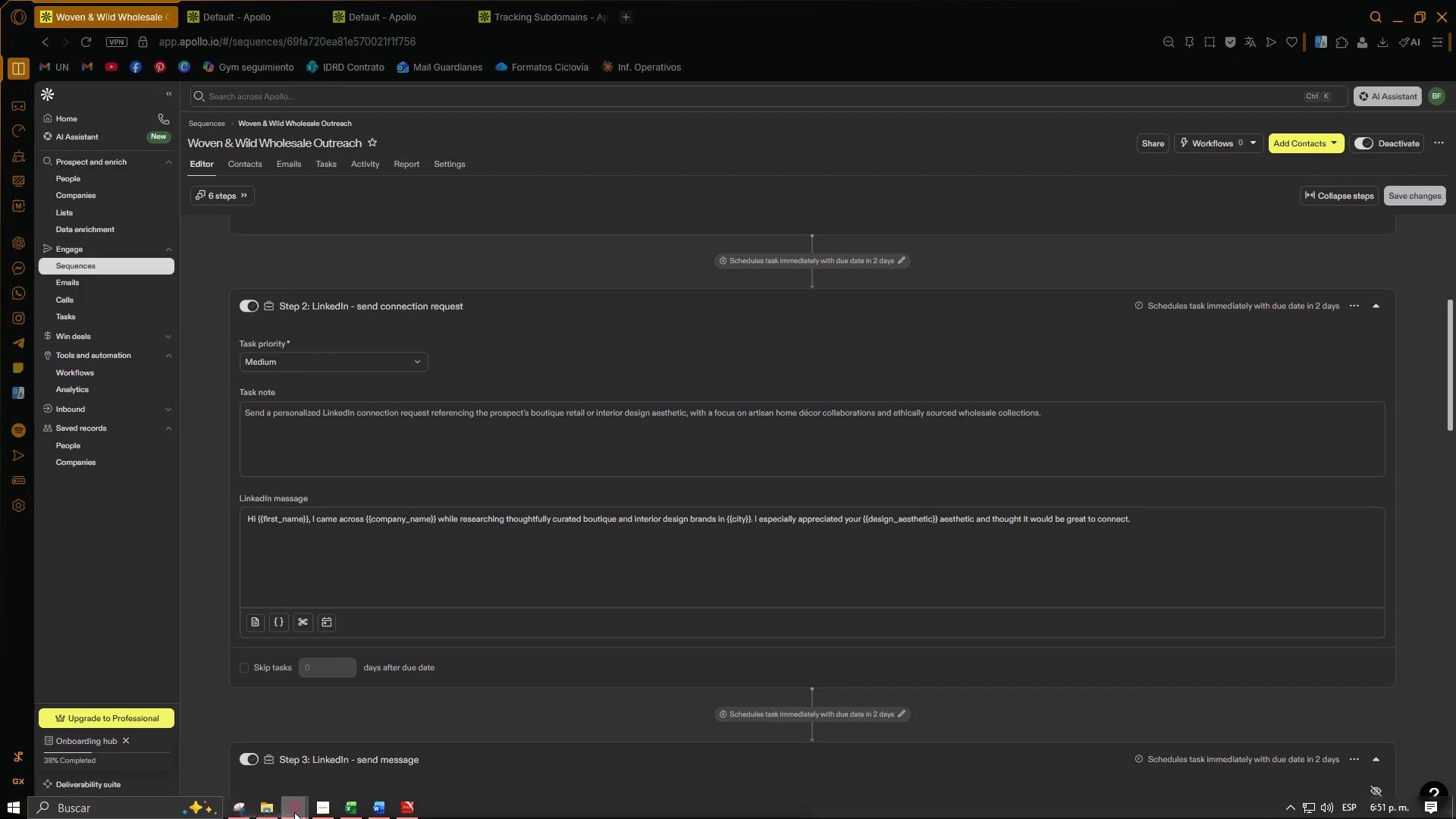 
left_click([243, 809])
 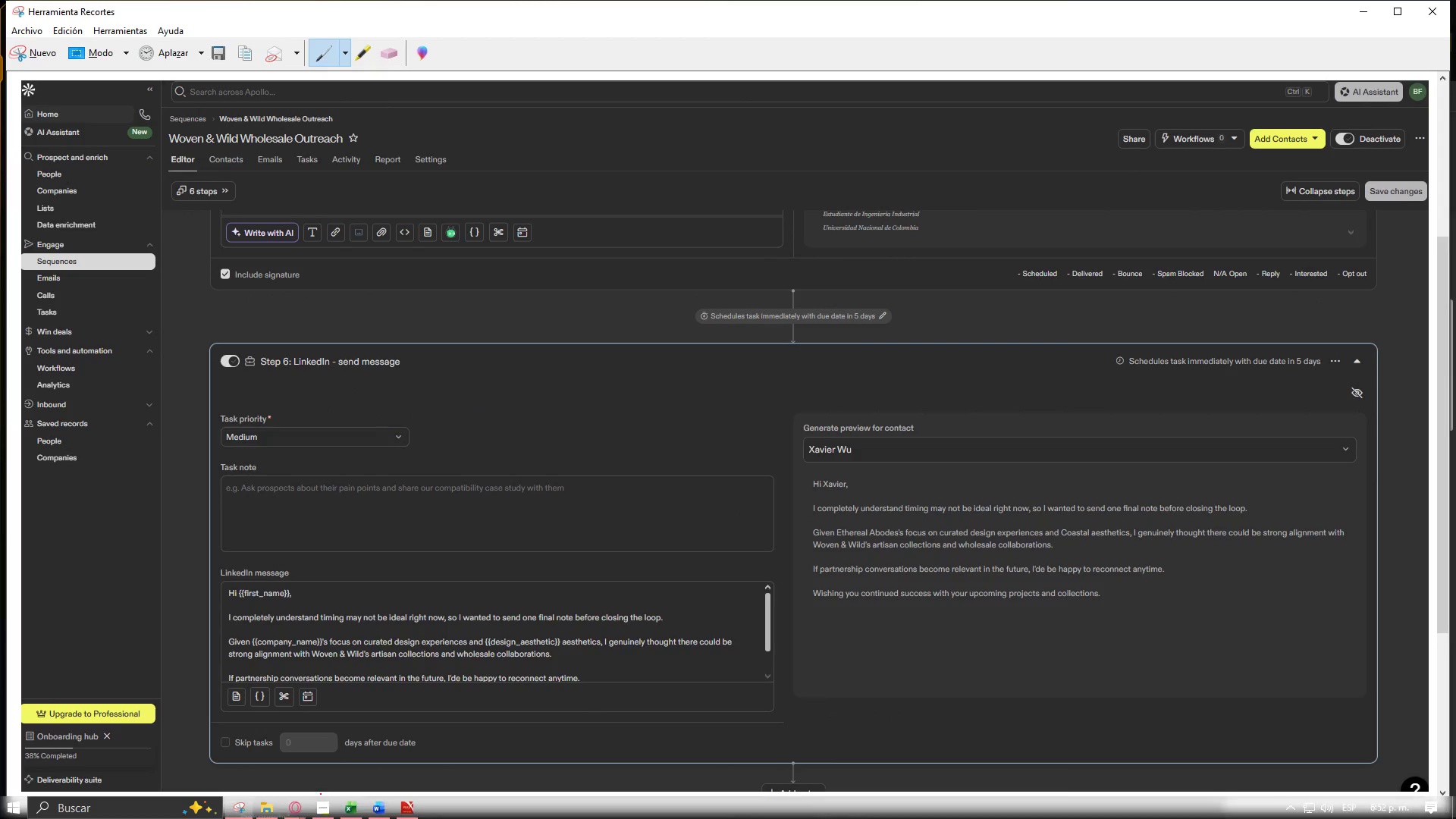 
left_click([373, 805])
 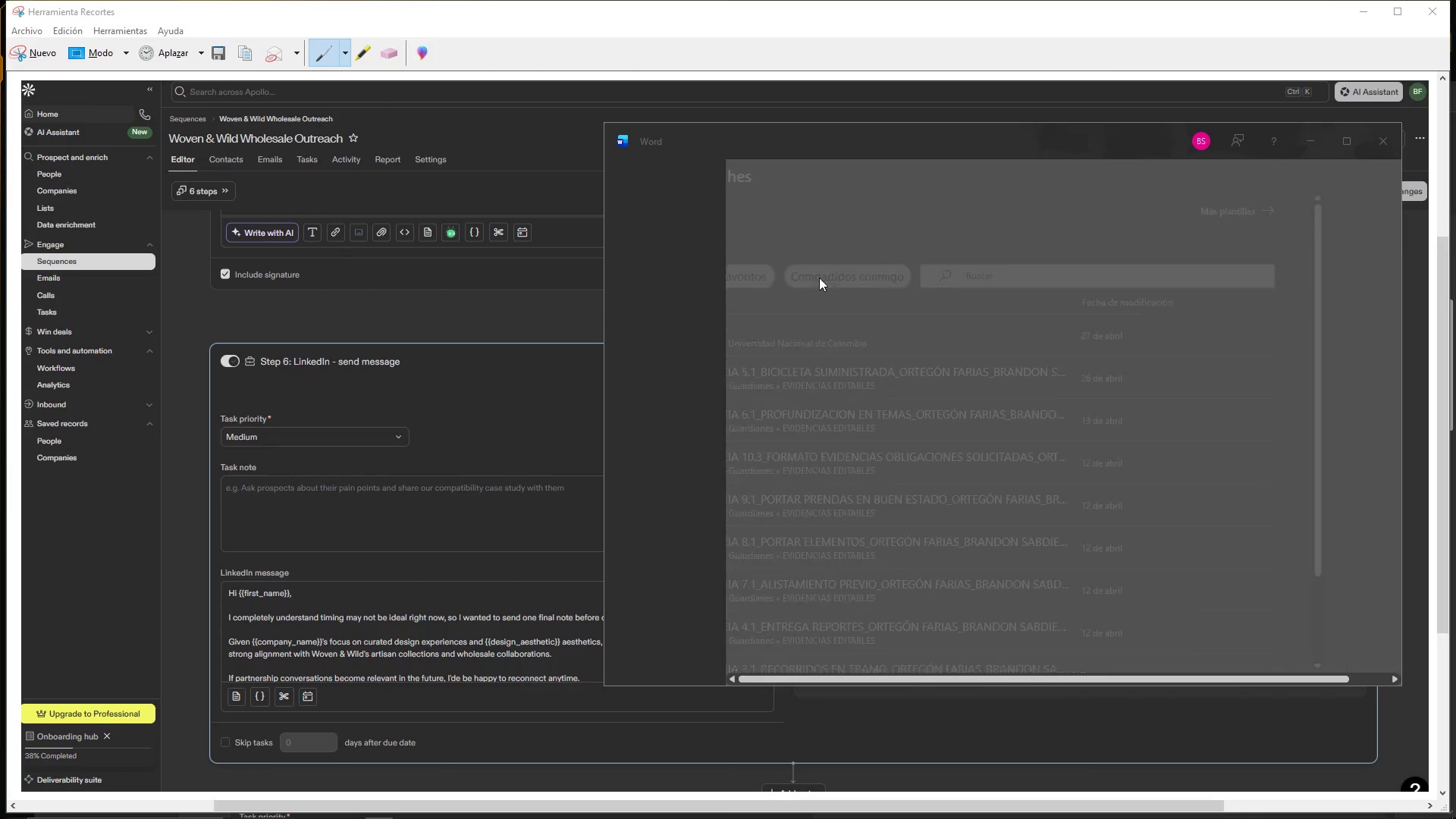 
left_click([1316, 133])
 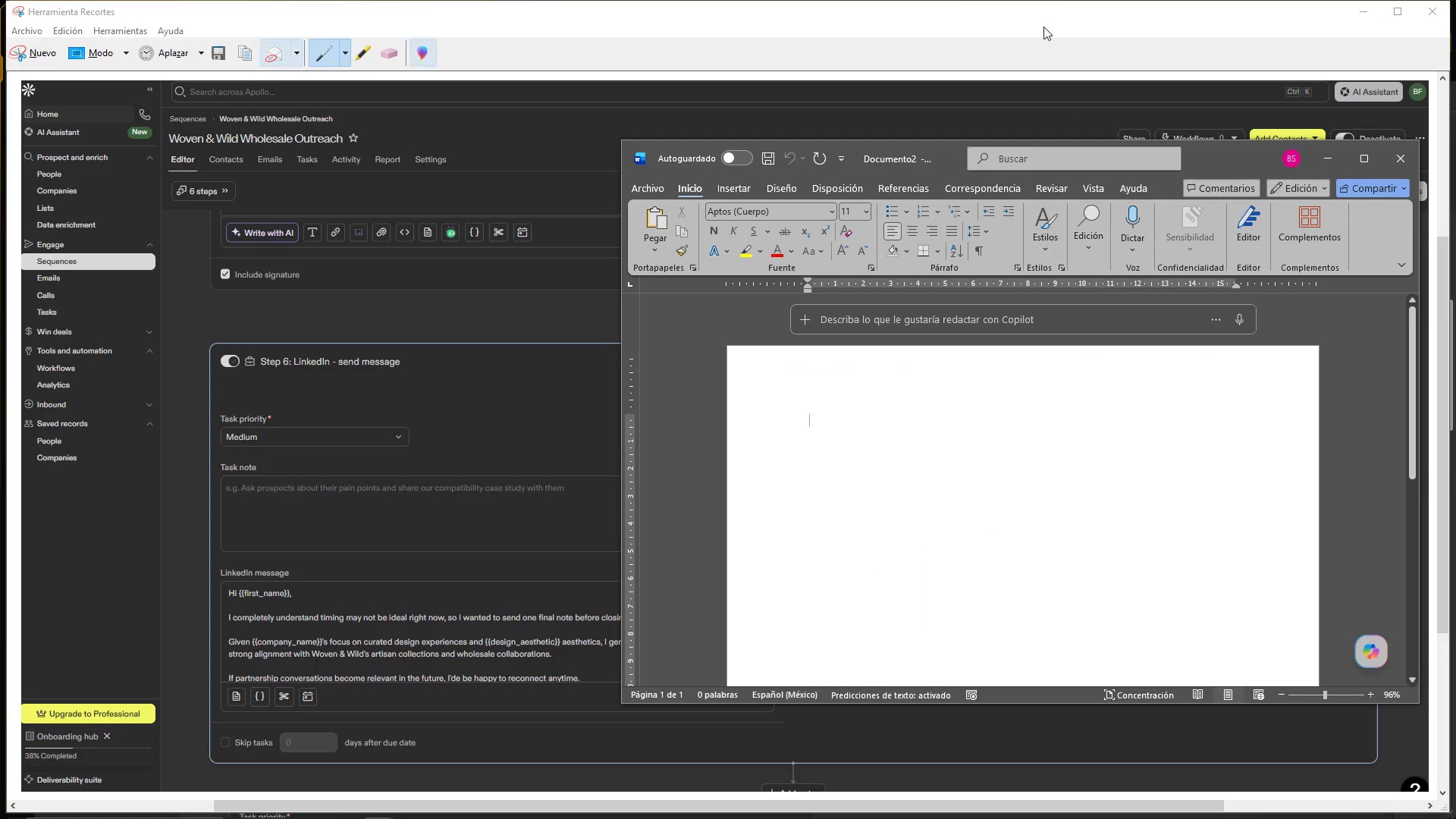 
left_click([1354, 8])
 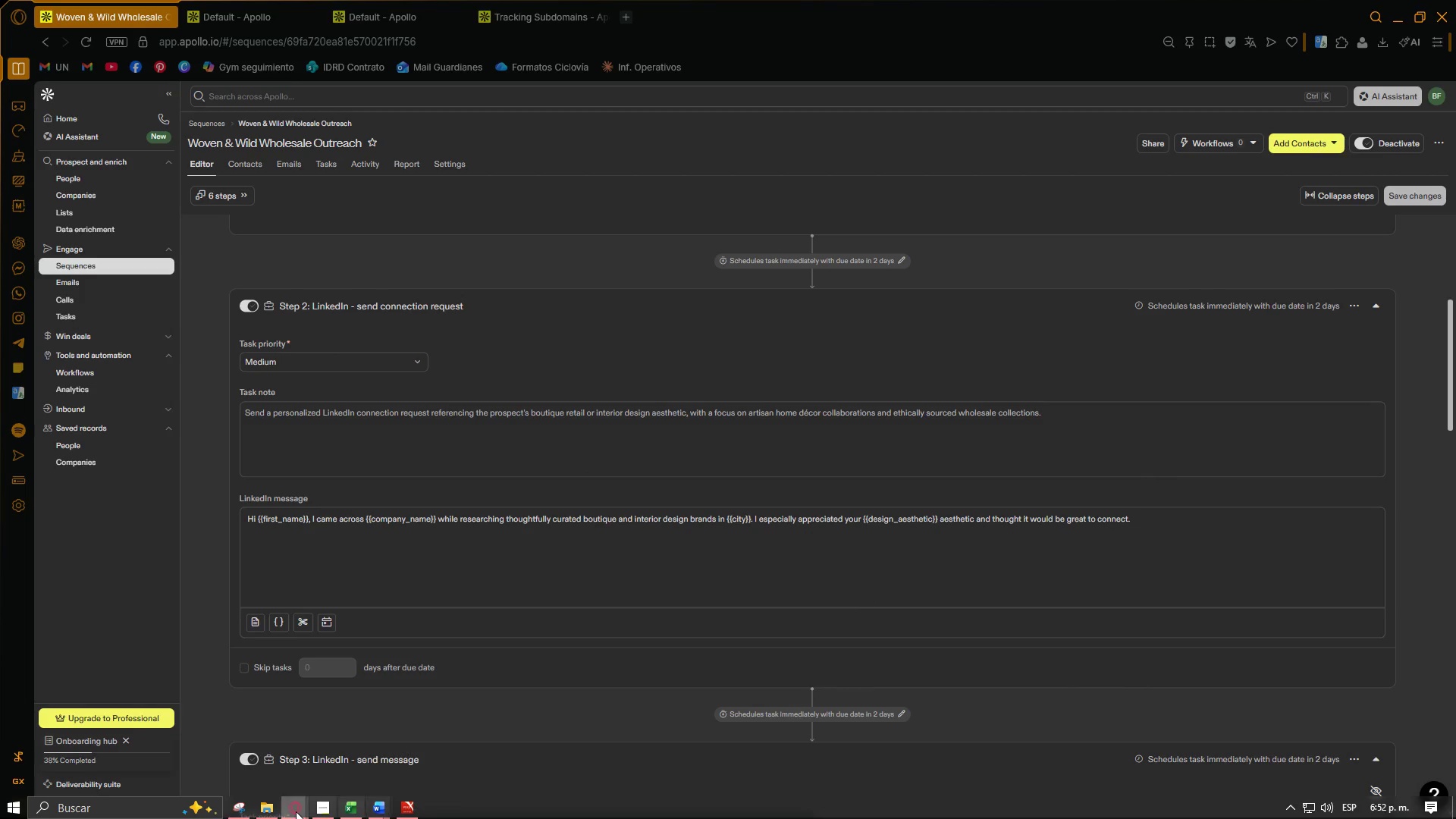 
left_click([245, 817])
 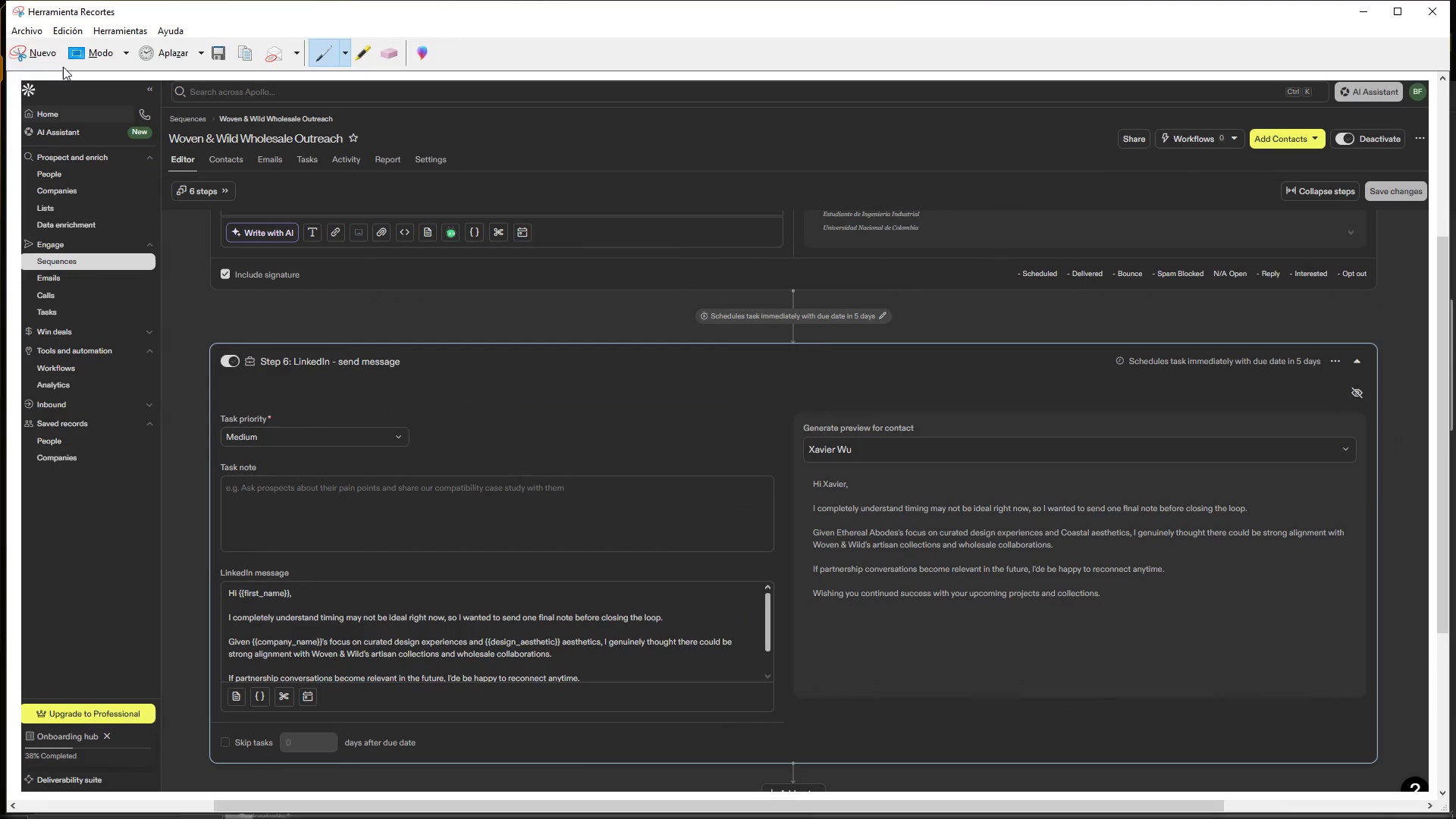 
left_click([36, 57])
 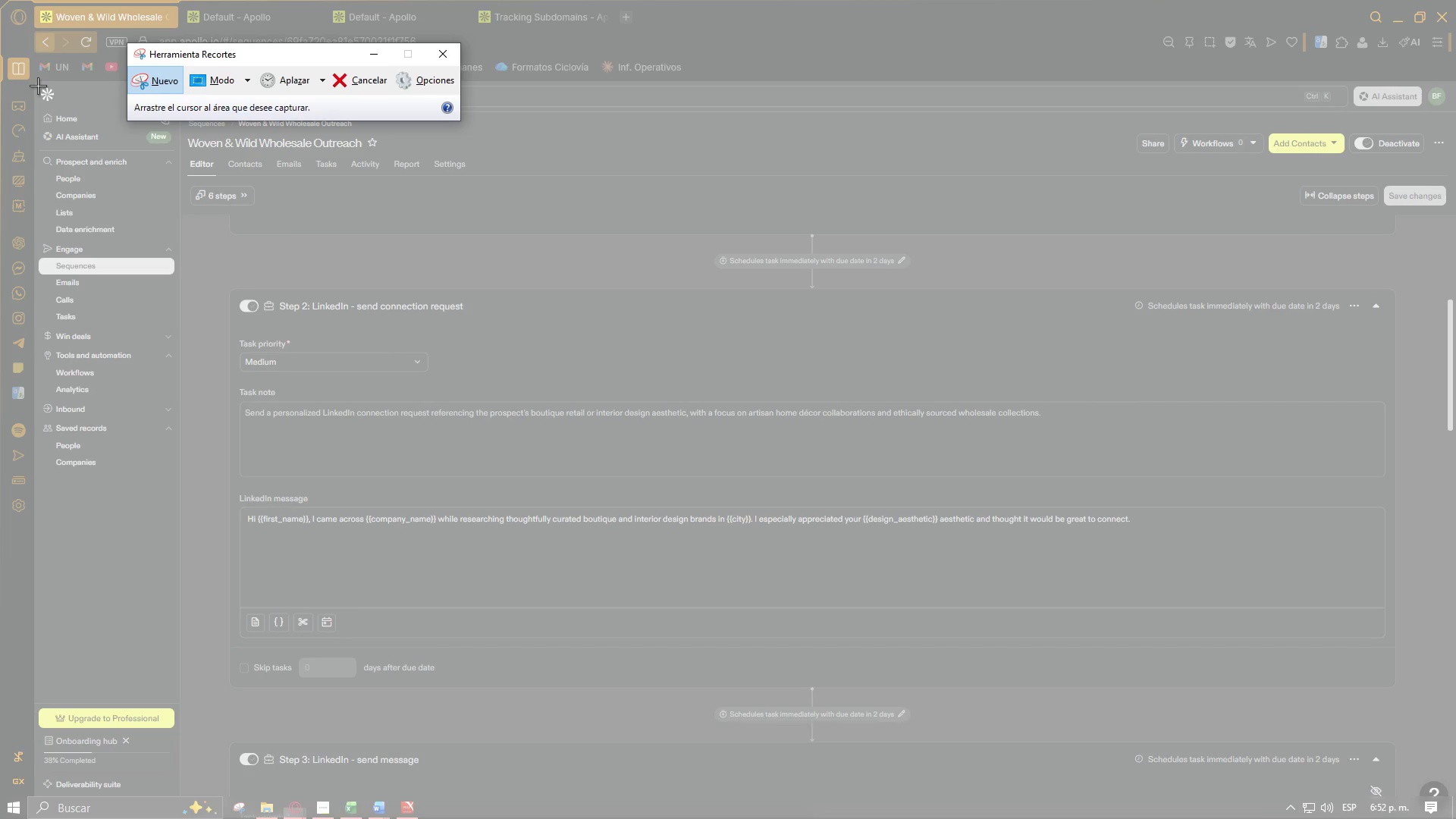 
left_click_drag(start_coordinate=[37, 83], to_coordinate=[206, 241])
 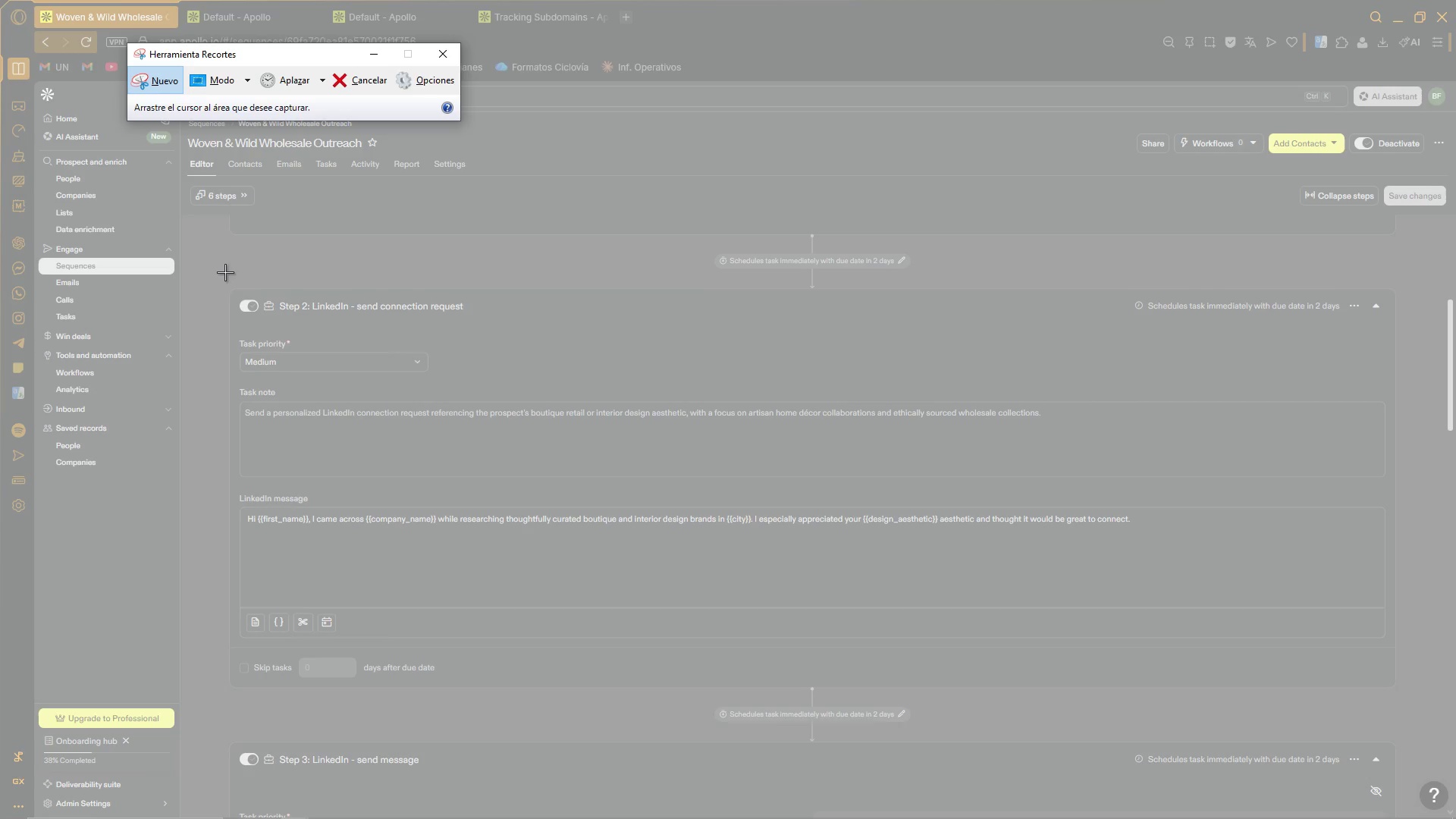 
left_click_drag(start_coordinate=[224, 244], to_coordinate=[1429, 708])
 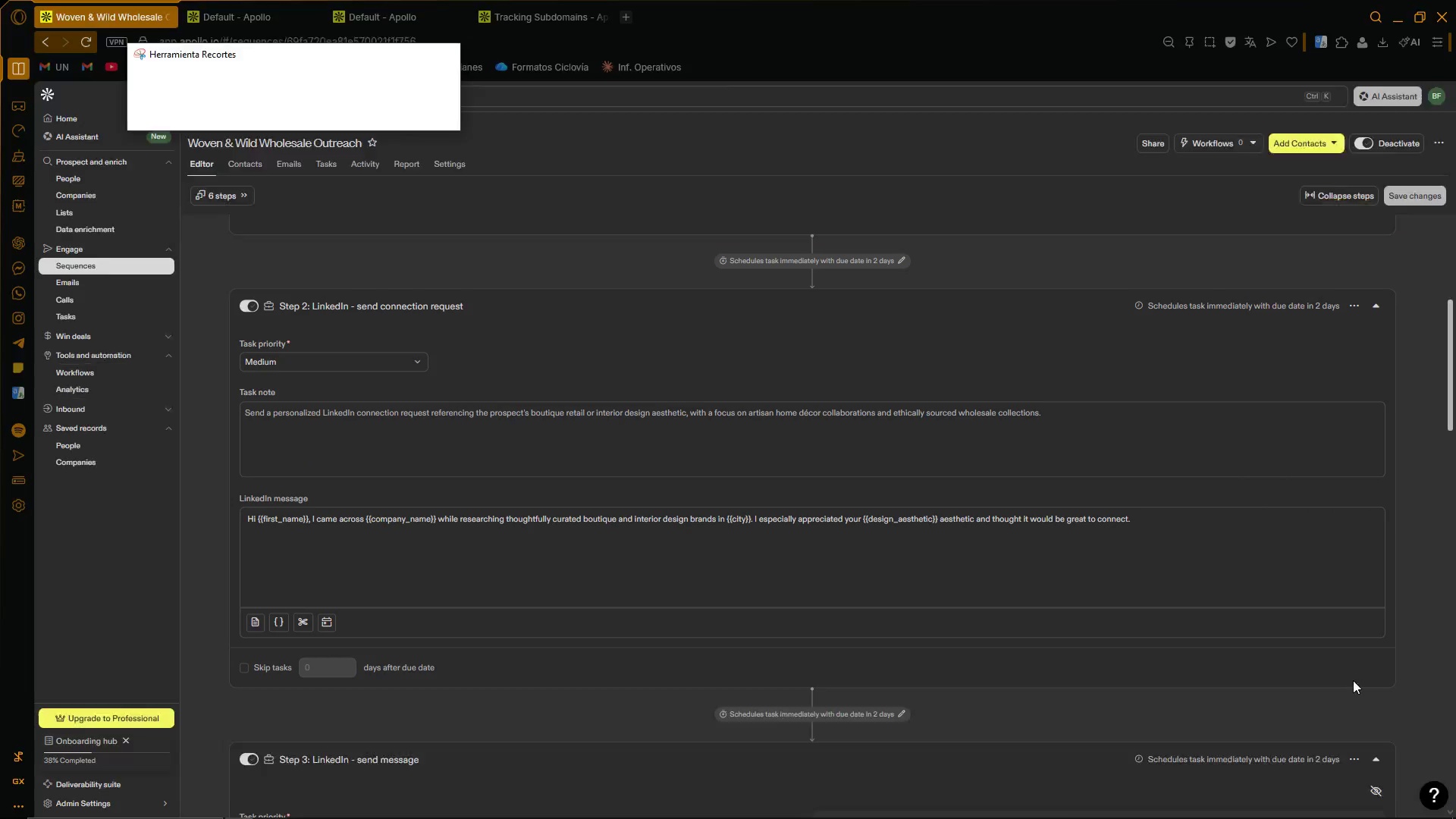 
key(Control+ControlLeft)
 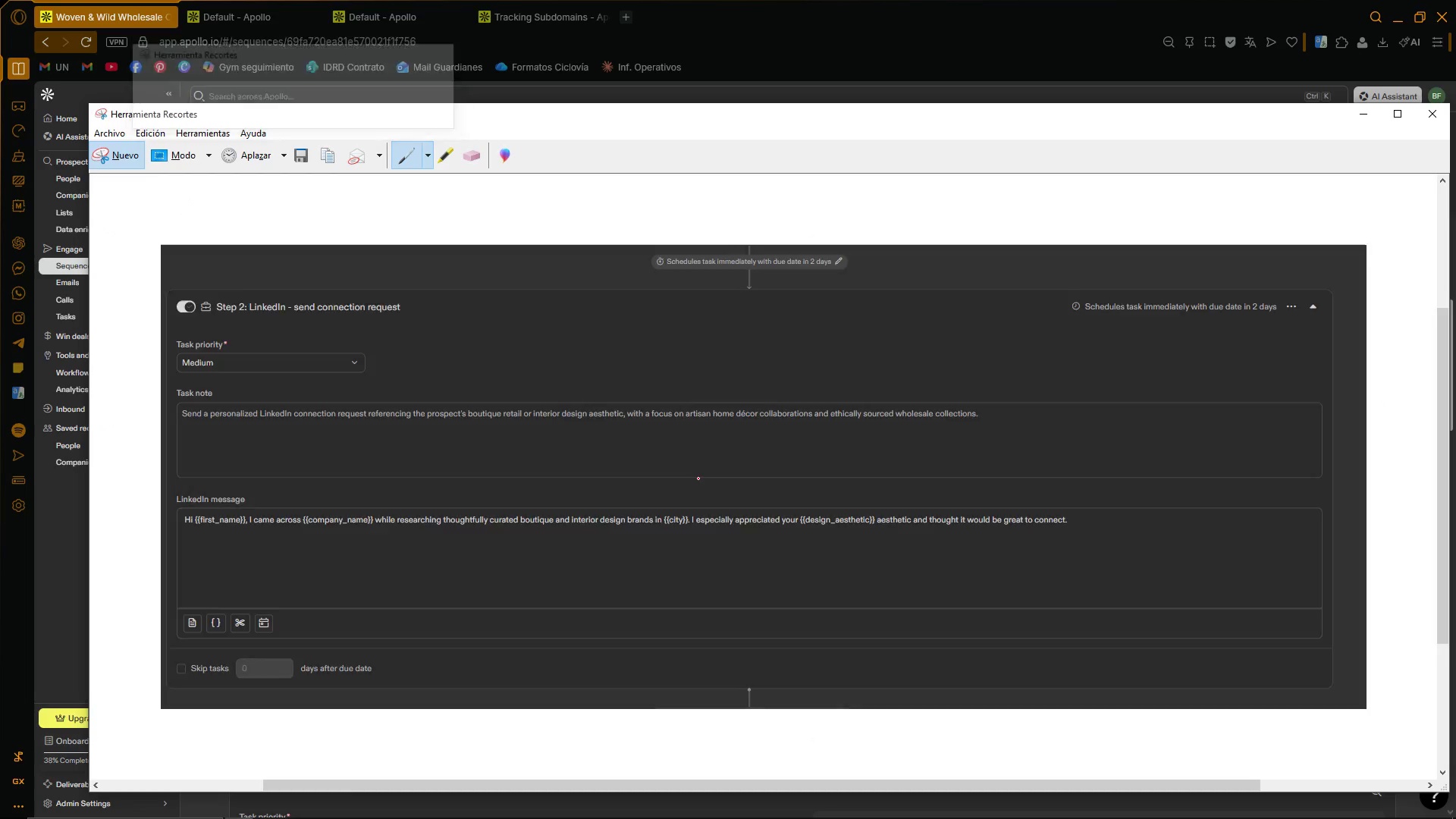 
key(Control+C)
 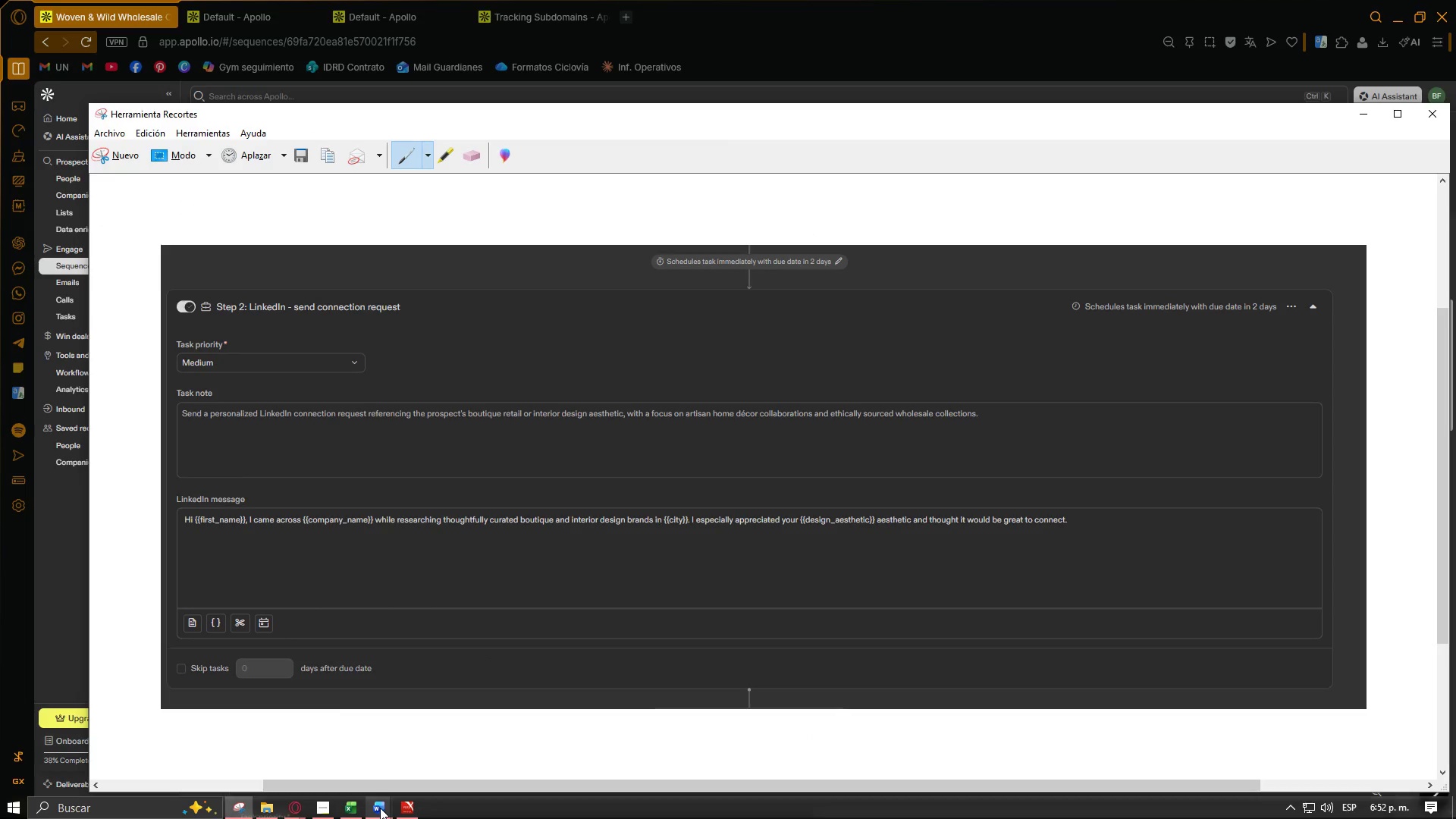 
double_click([441, 745])
 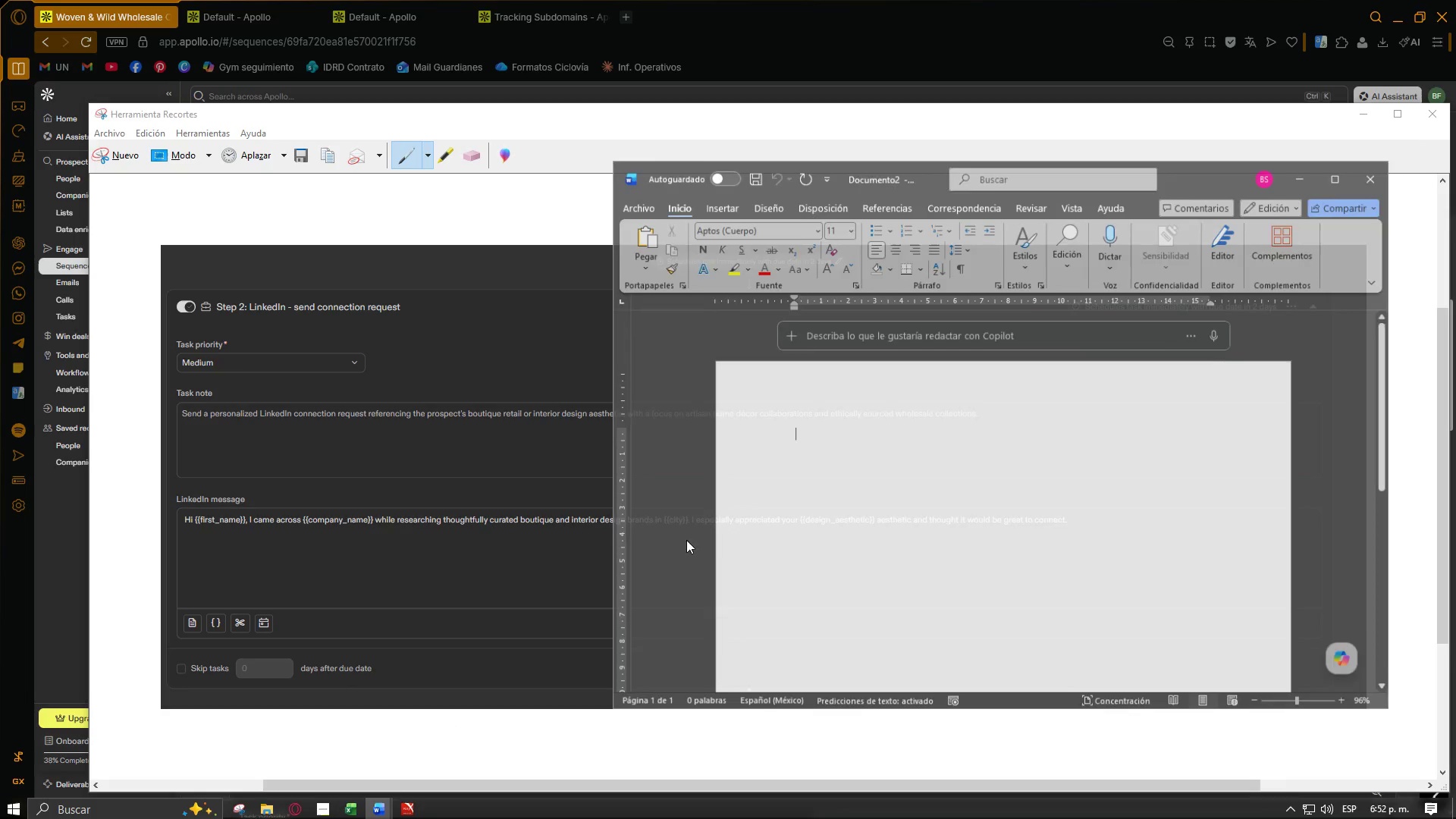 
key(Control+ControlLeft)
 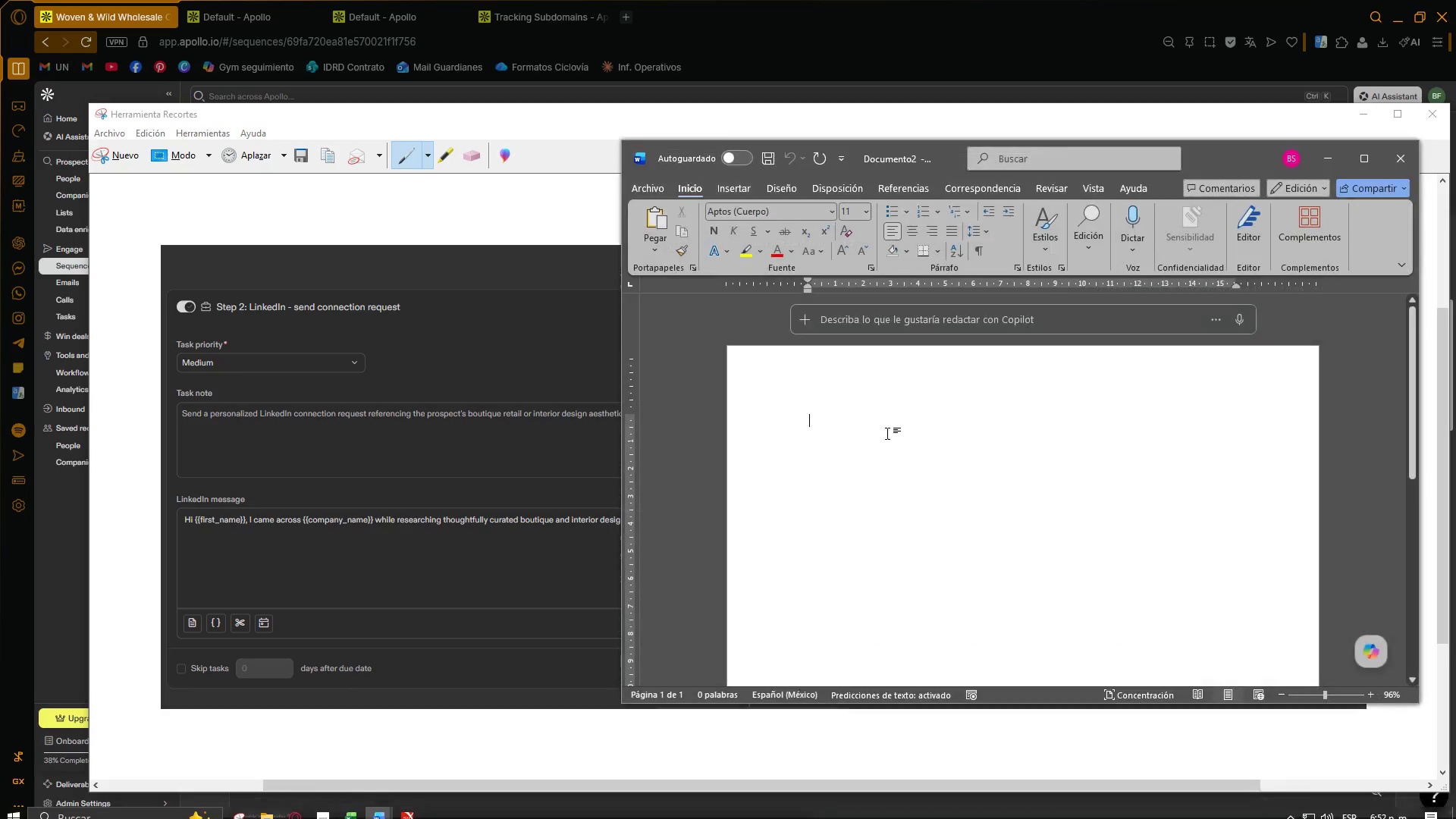 
key(Control+V)
 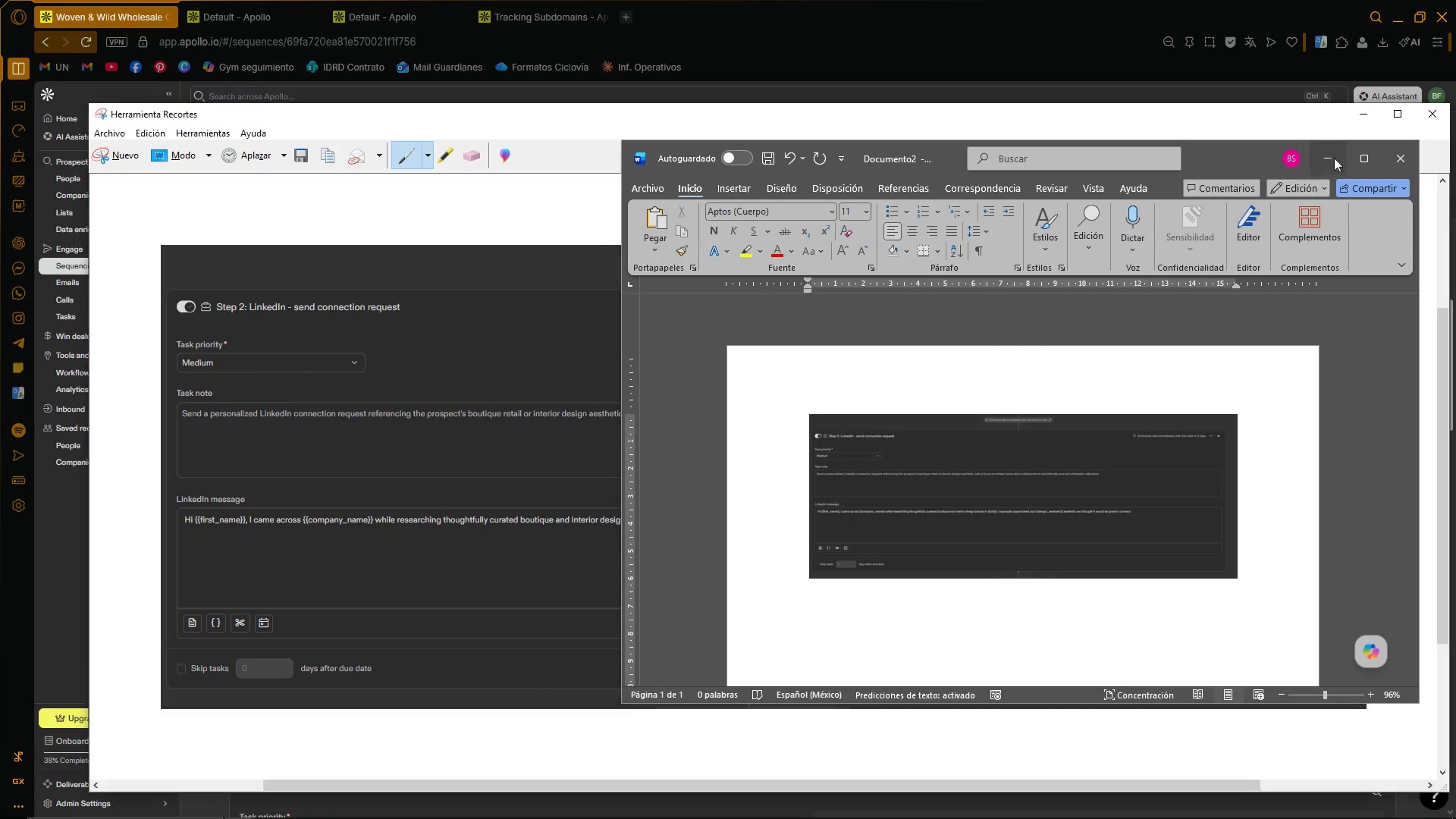 
double_click([1370, 116])
 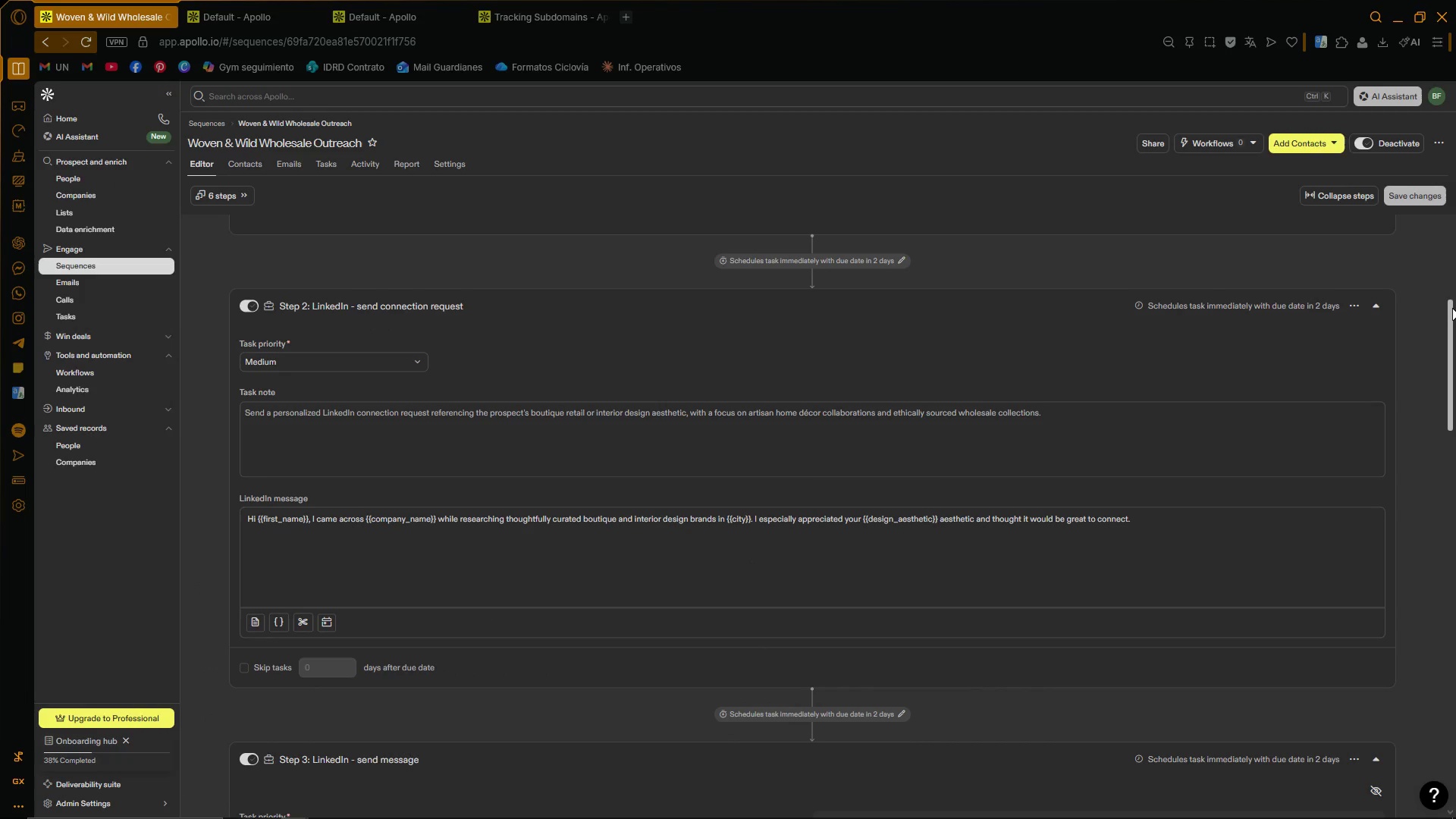 
left_click_drag(start_coordinate=[1451, 308], to_coordinate=[1451, 405])
 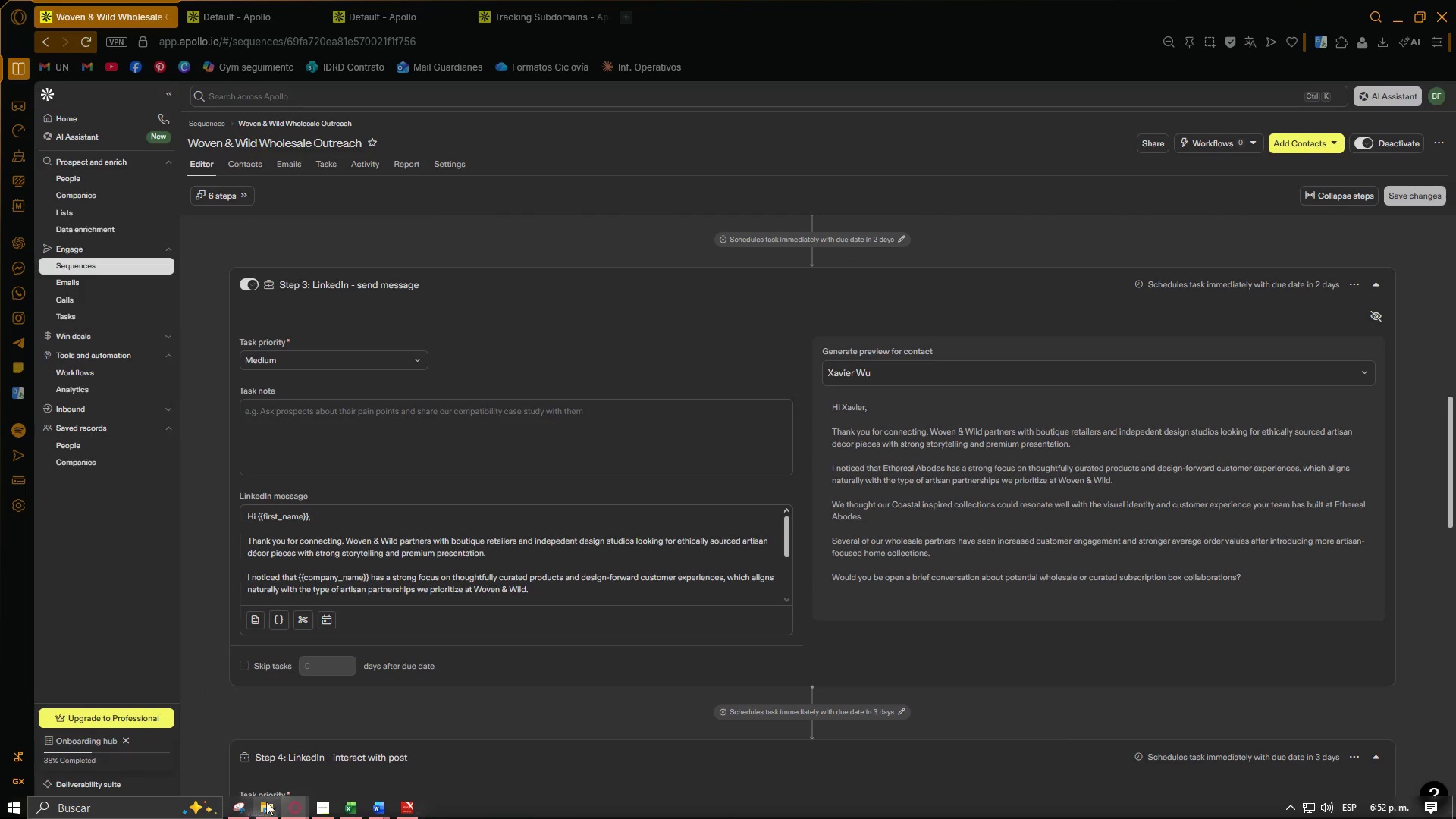 
left_click([238, 804])
 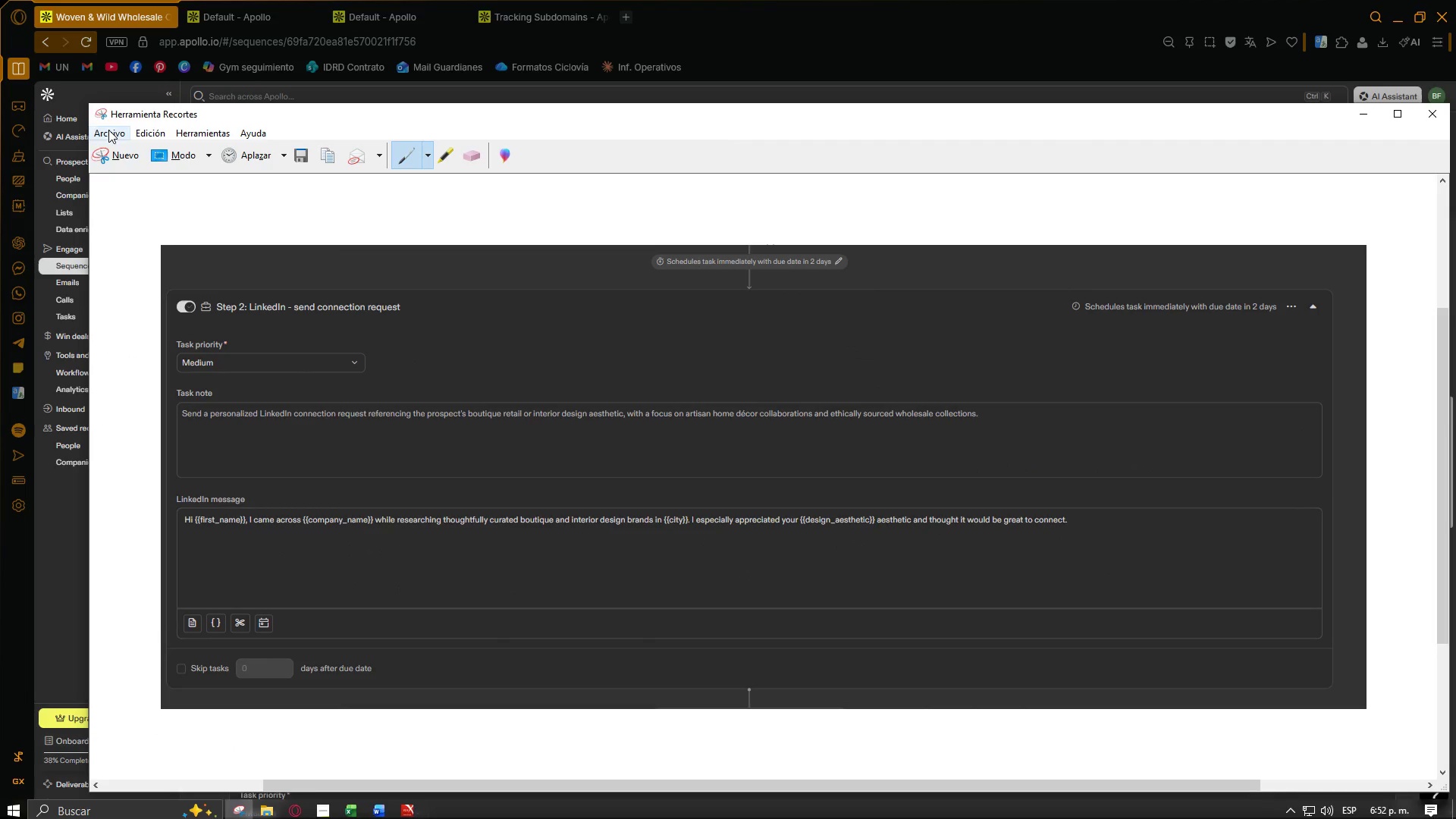 
left_click([115, 146])
 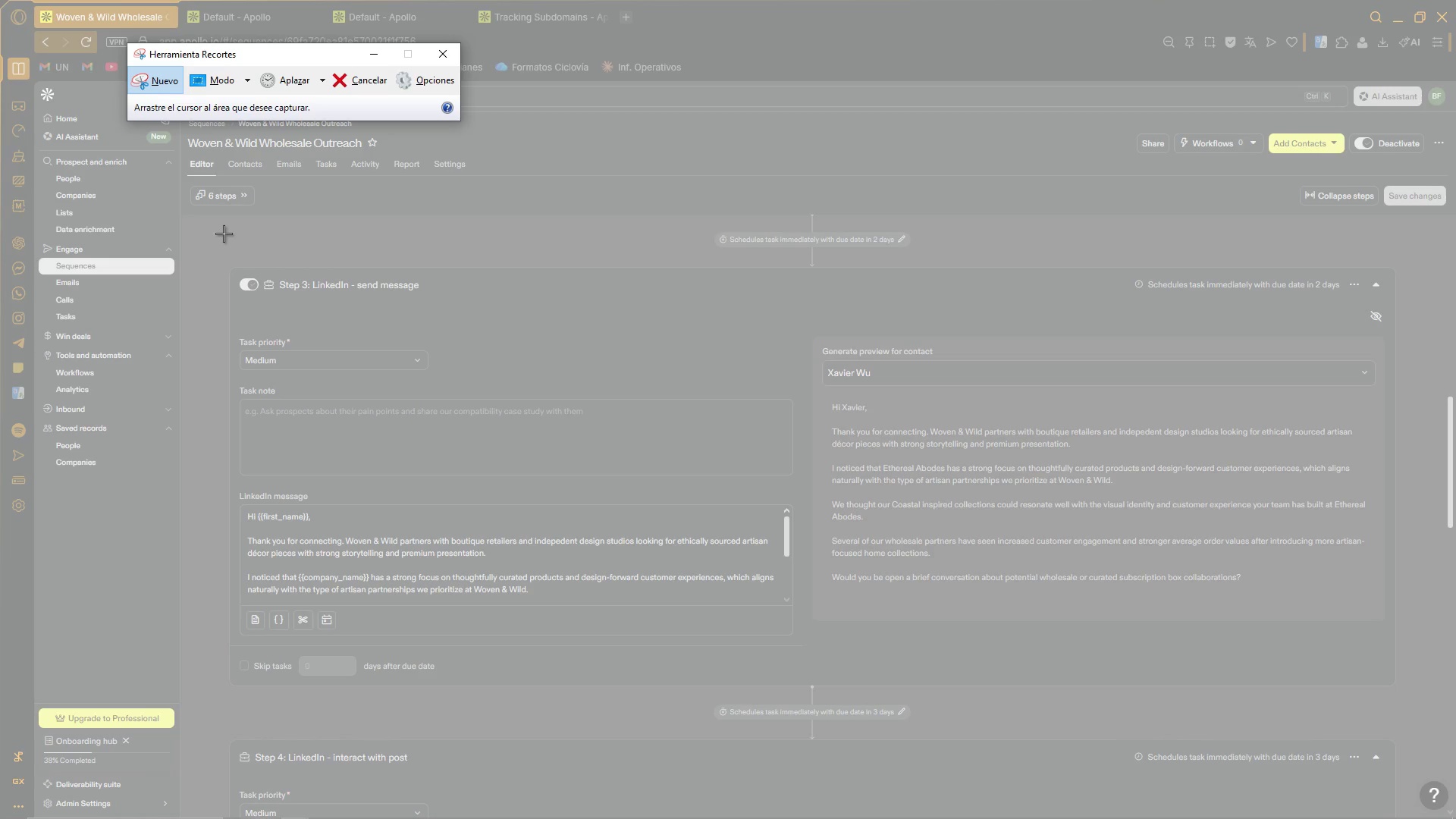 
left_click_drag(start_coordinate=[212, 202], to_coordinate=[1418, 700])
 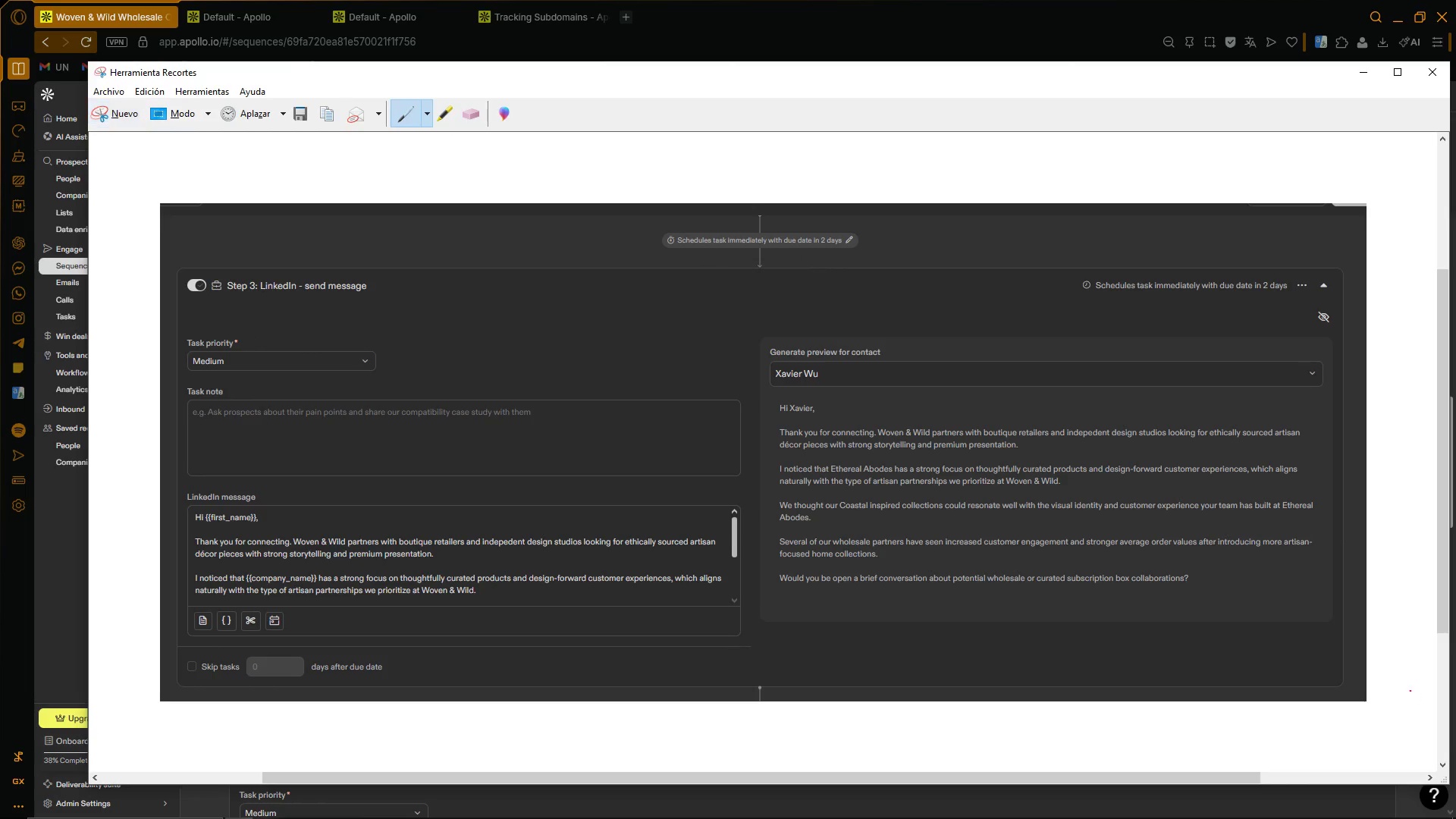 
key(Control+ControlLeft)
 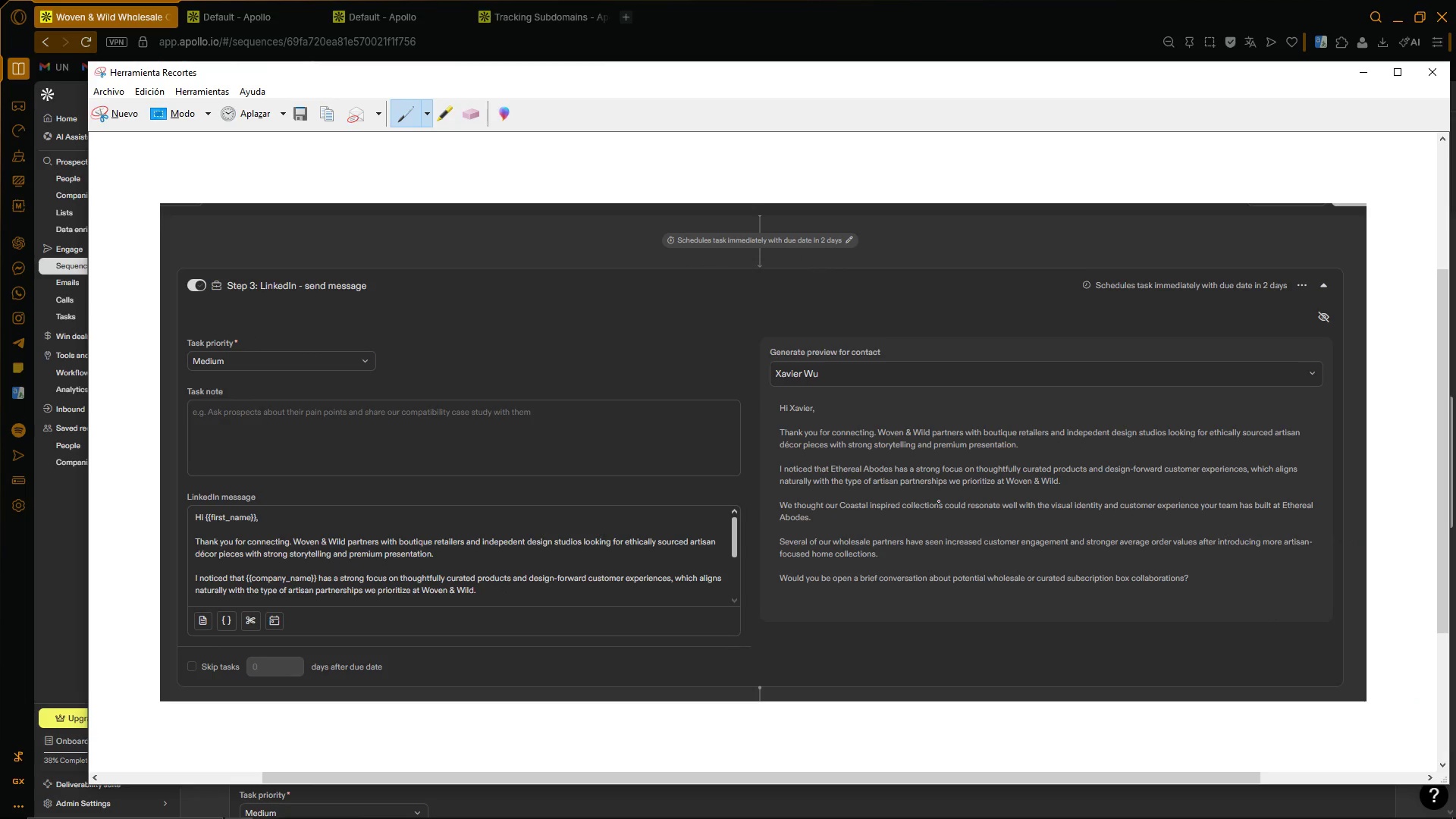 
key(Control+C)
 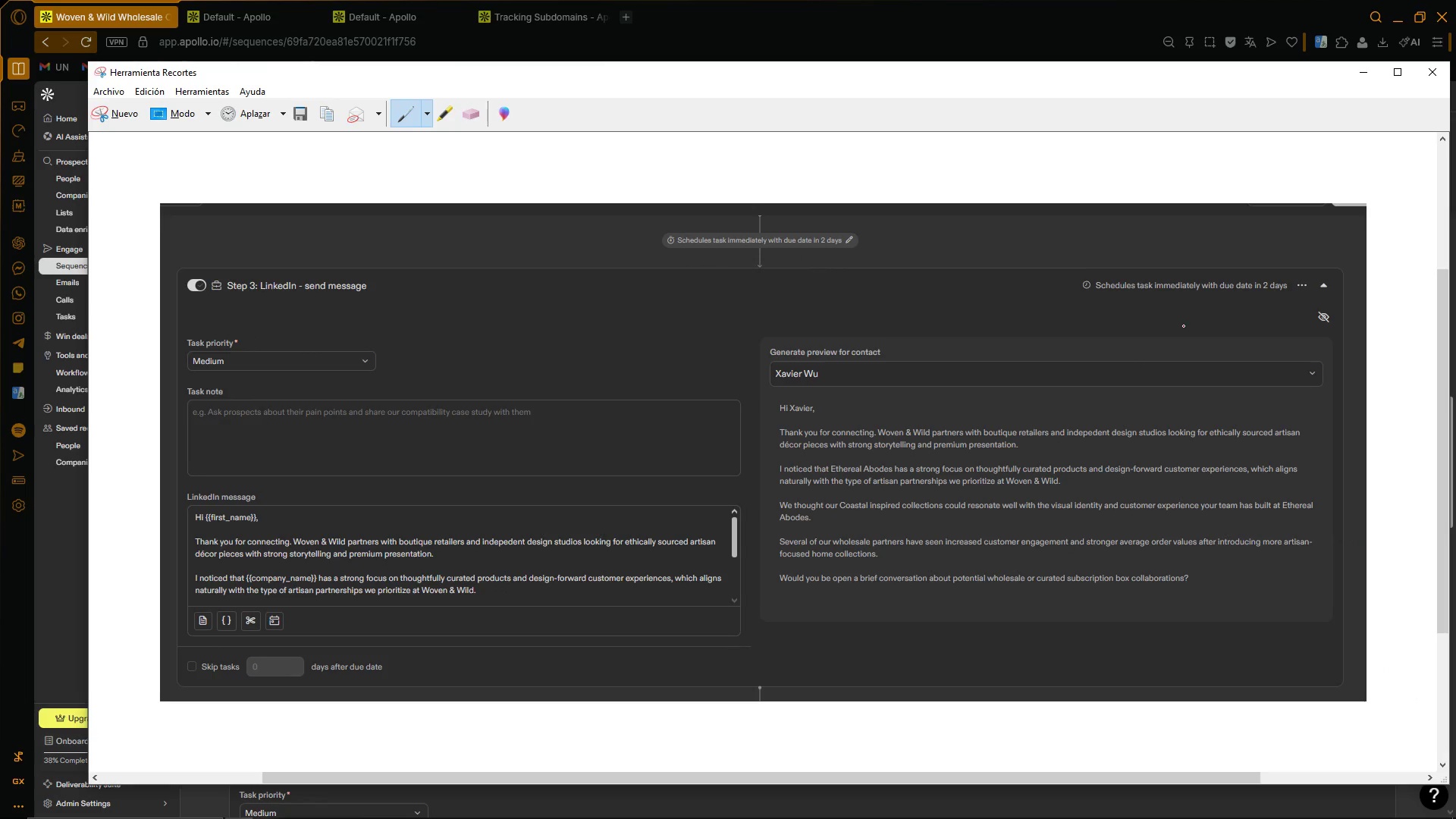 
left_click([1366, 72])
 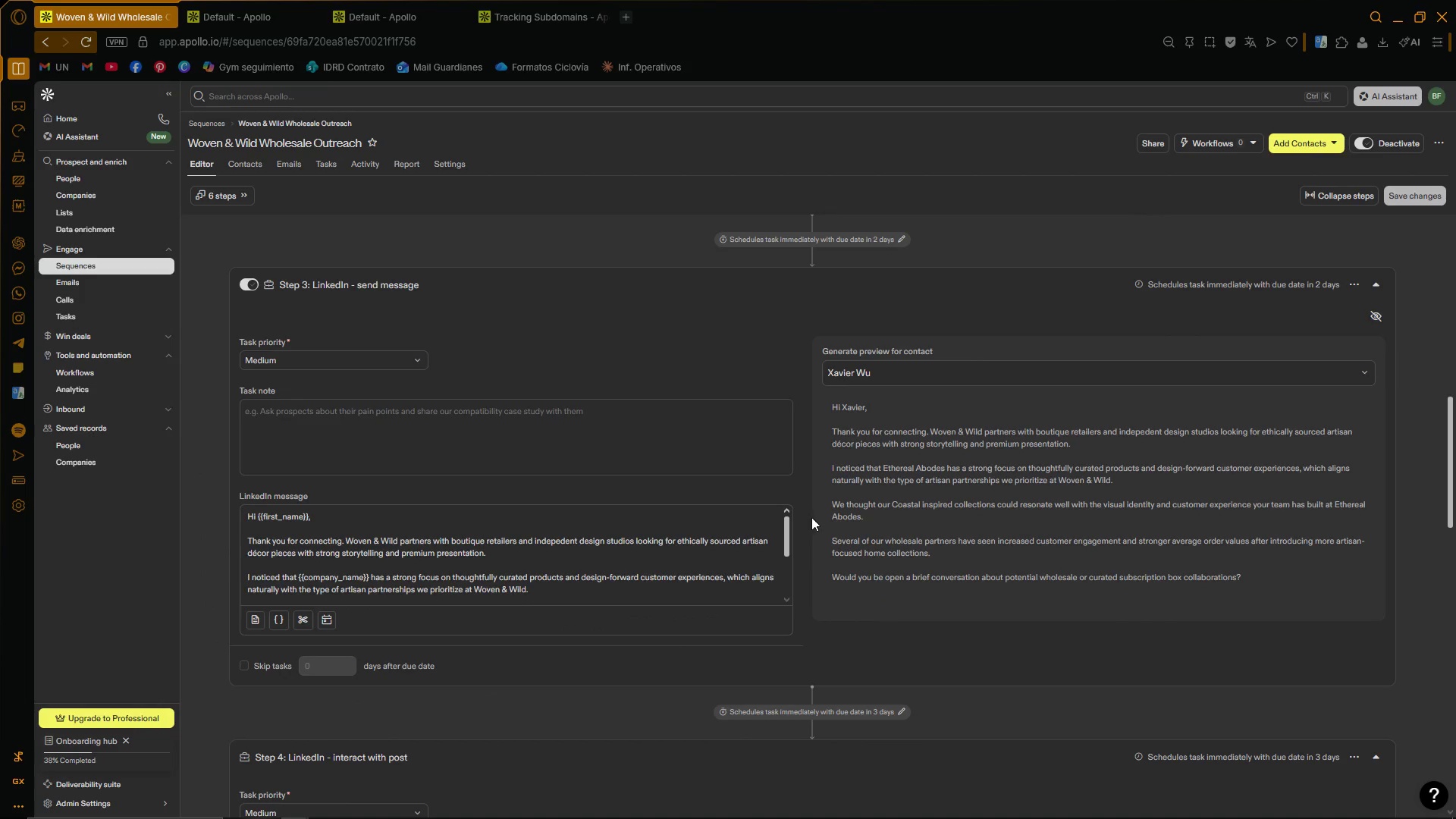 
left_click_drag(start_coordinate=[787, 532], to_coordinate=[786, 577])
 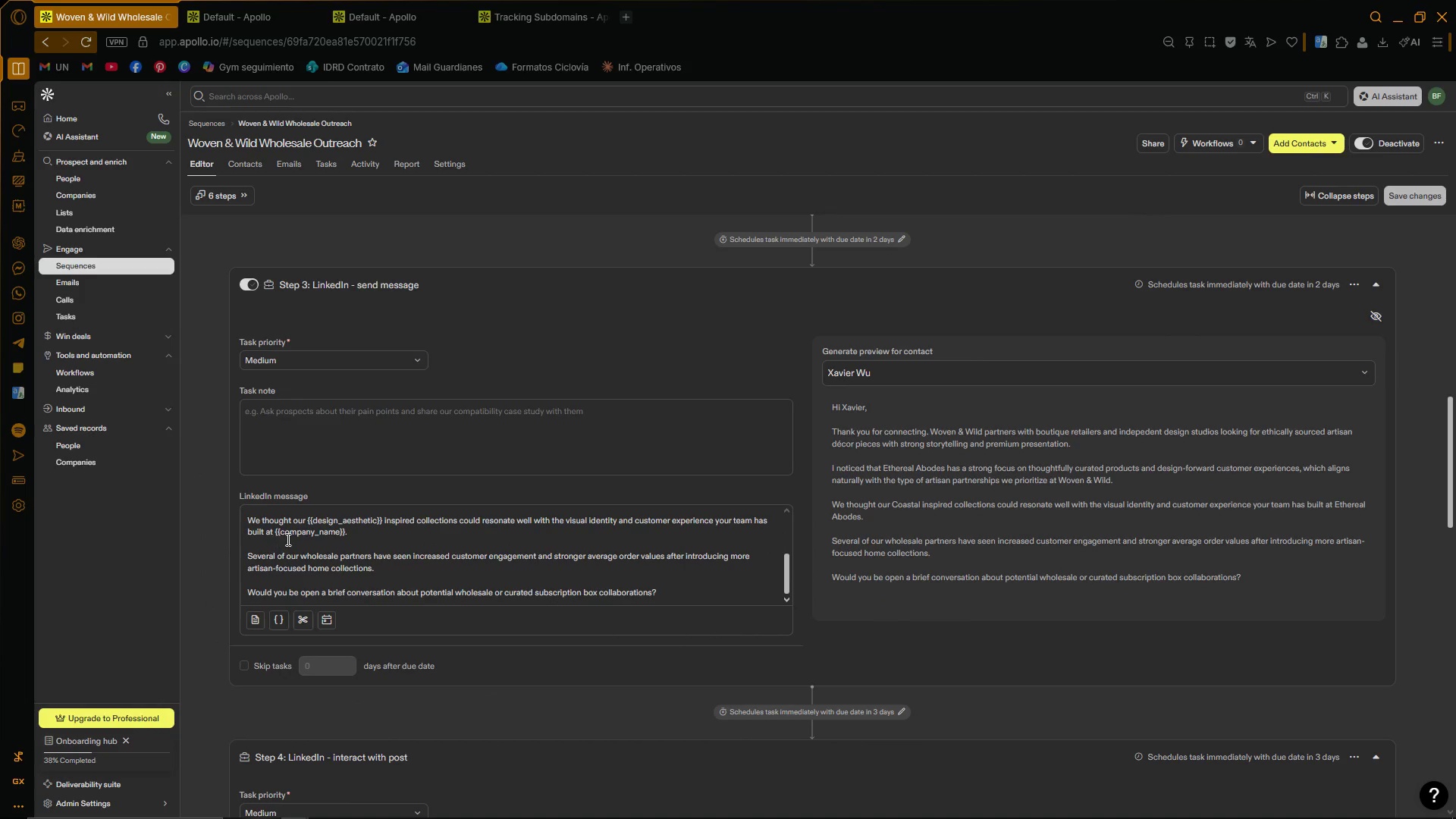 
left_click([369, 548])
 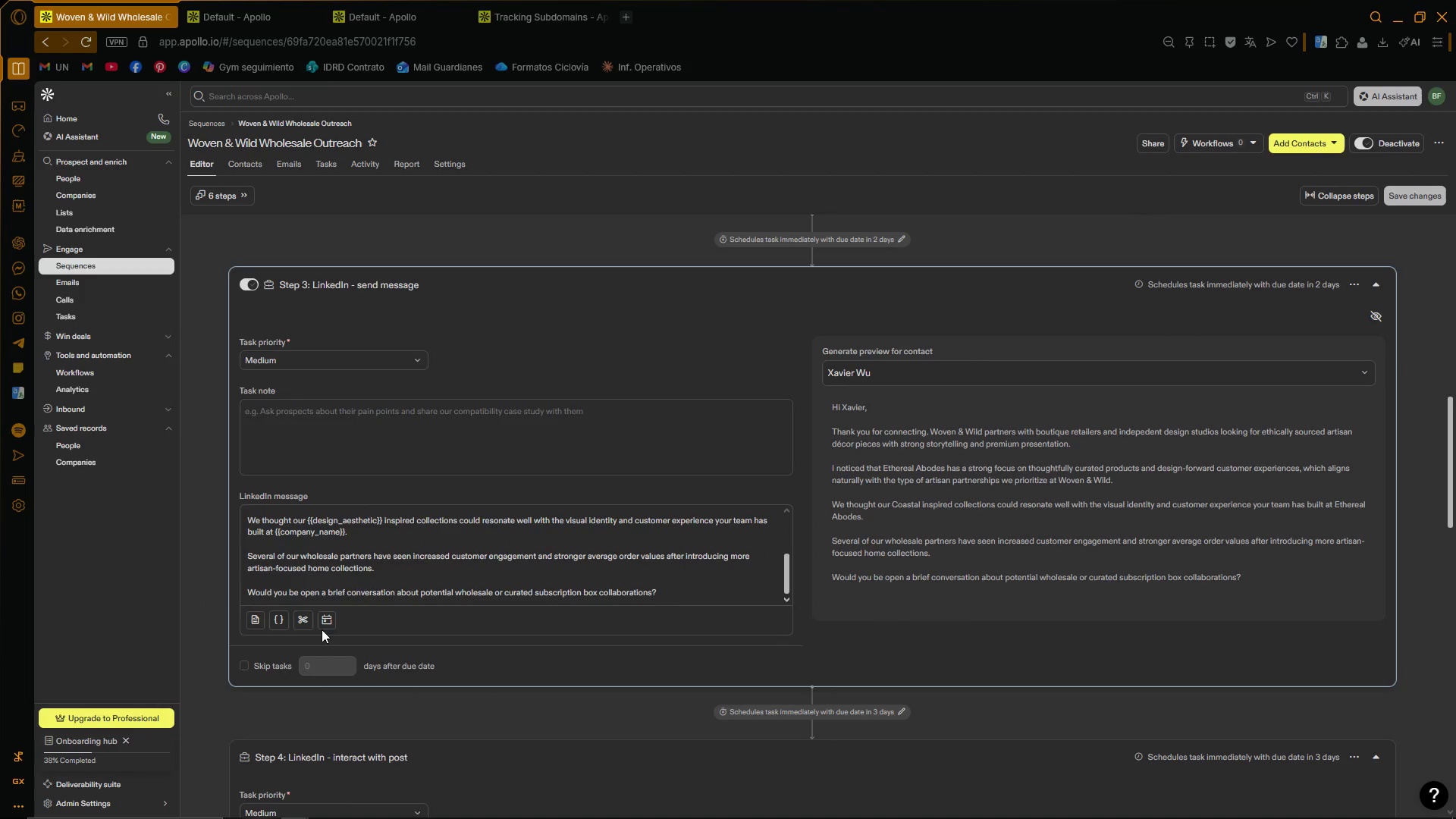 
left_click([302, 621])
 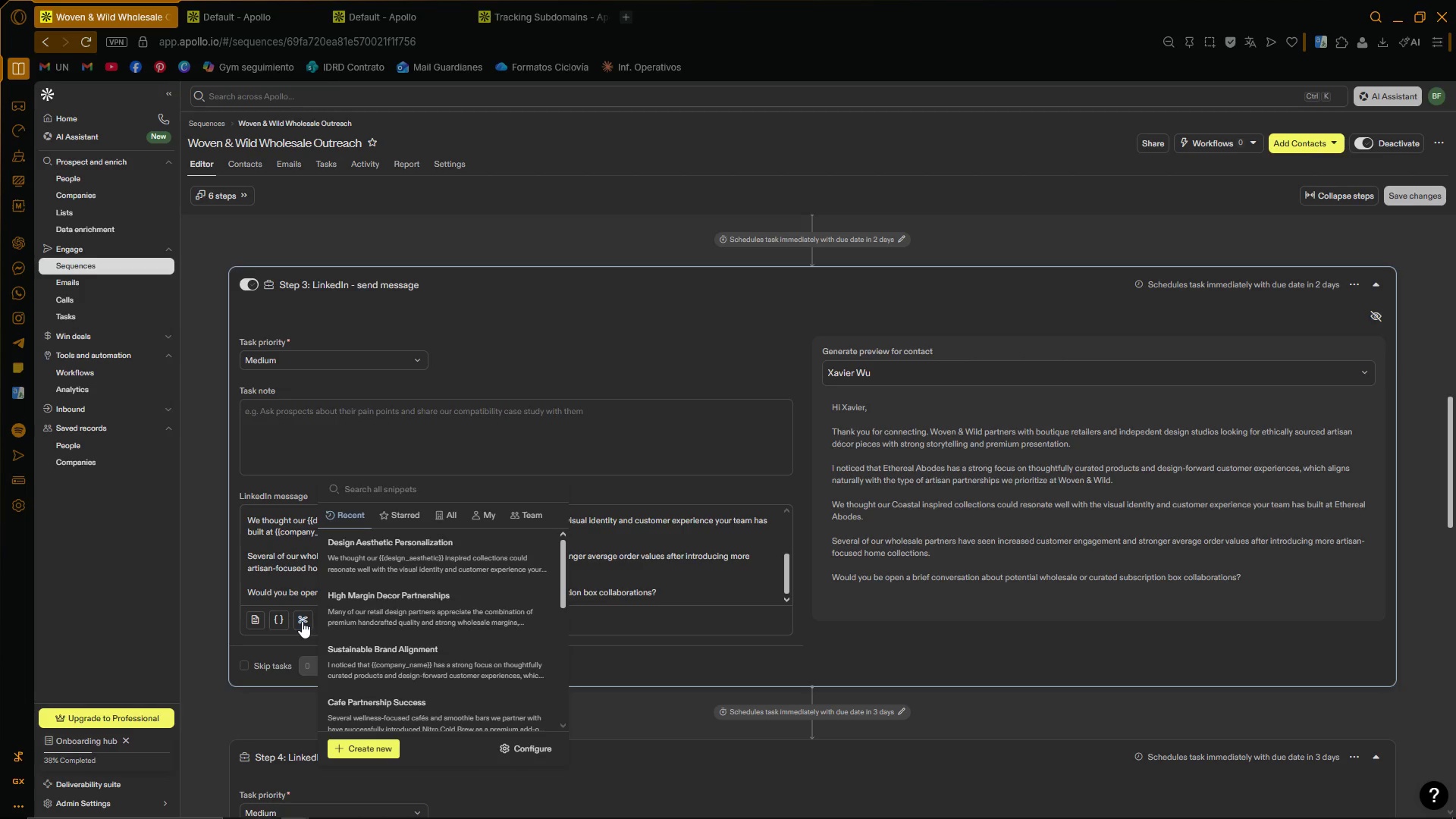 
wait(7.16)
 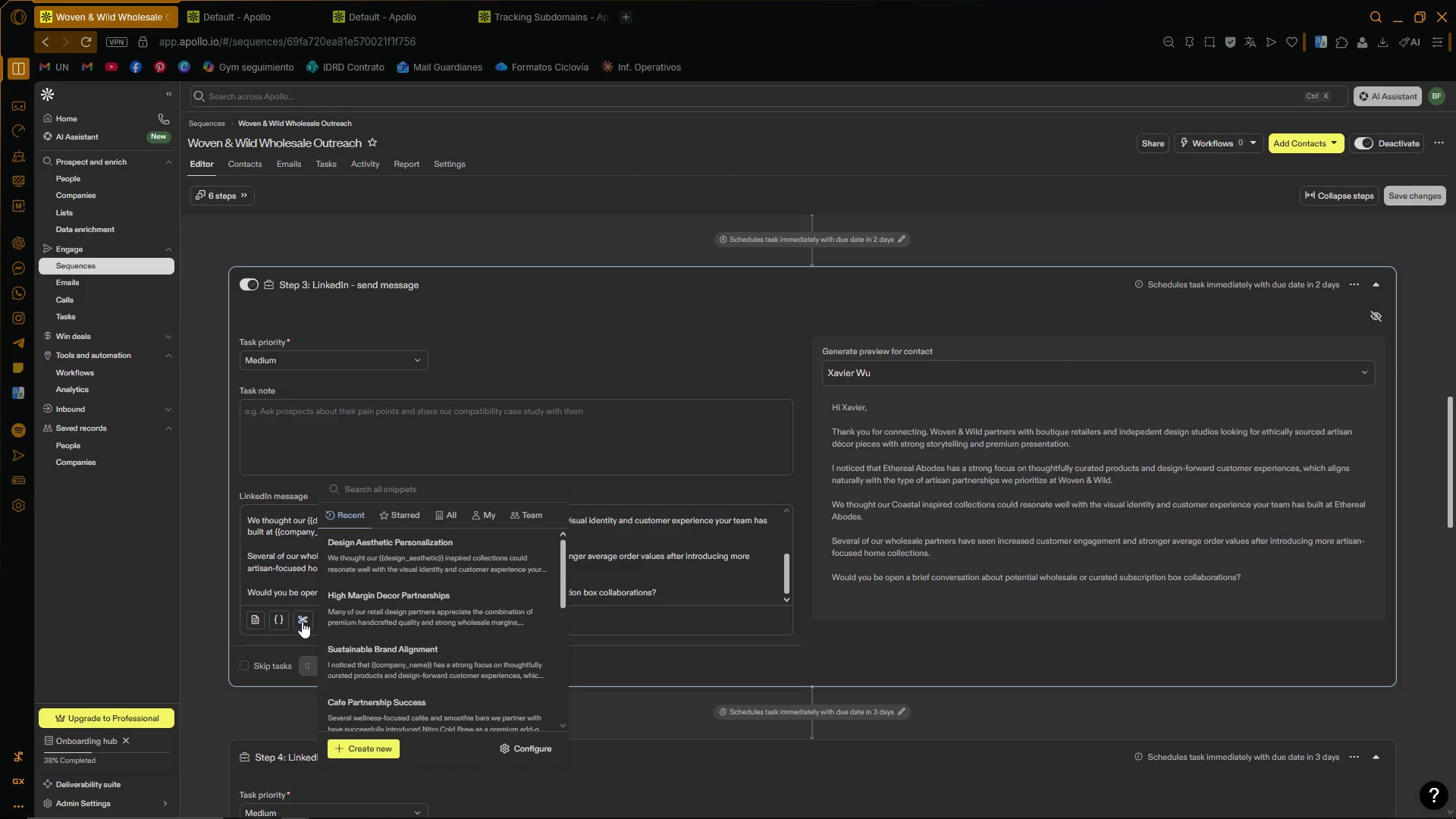 
left_click([302, 621])
 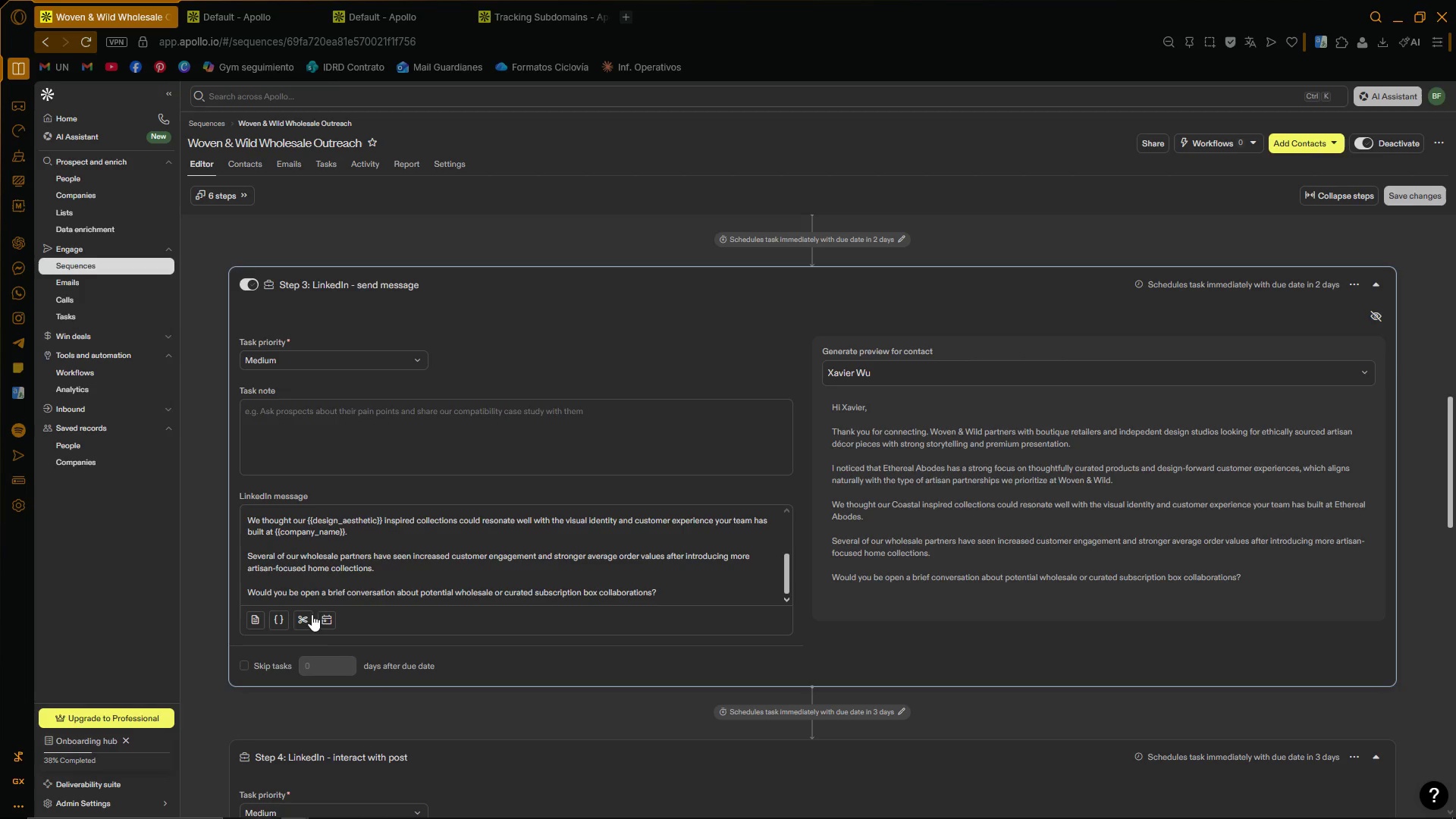 
scroll: coordinate [326, 589], scroll_direction: up, amount: 1.0
 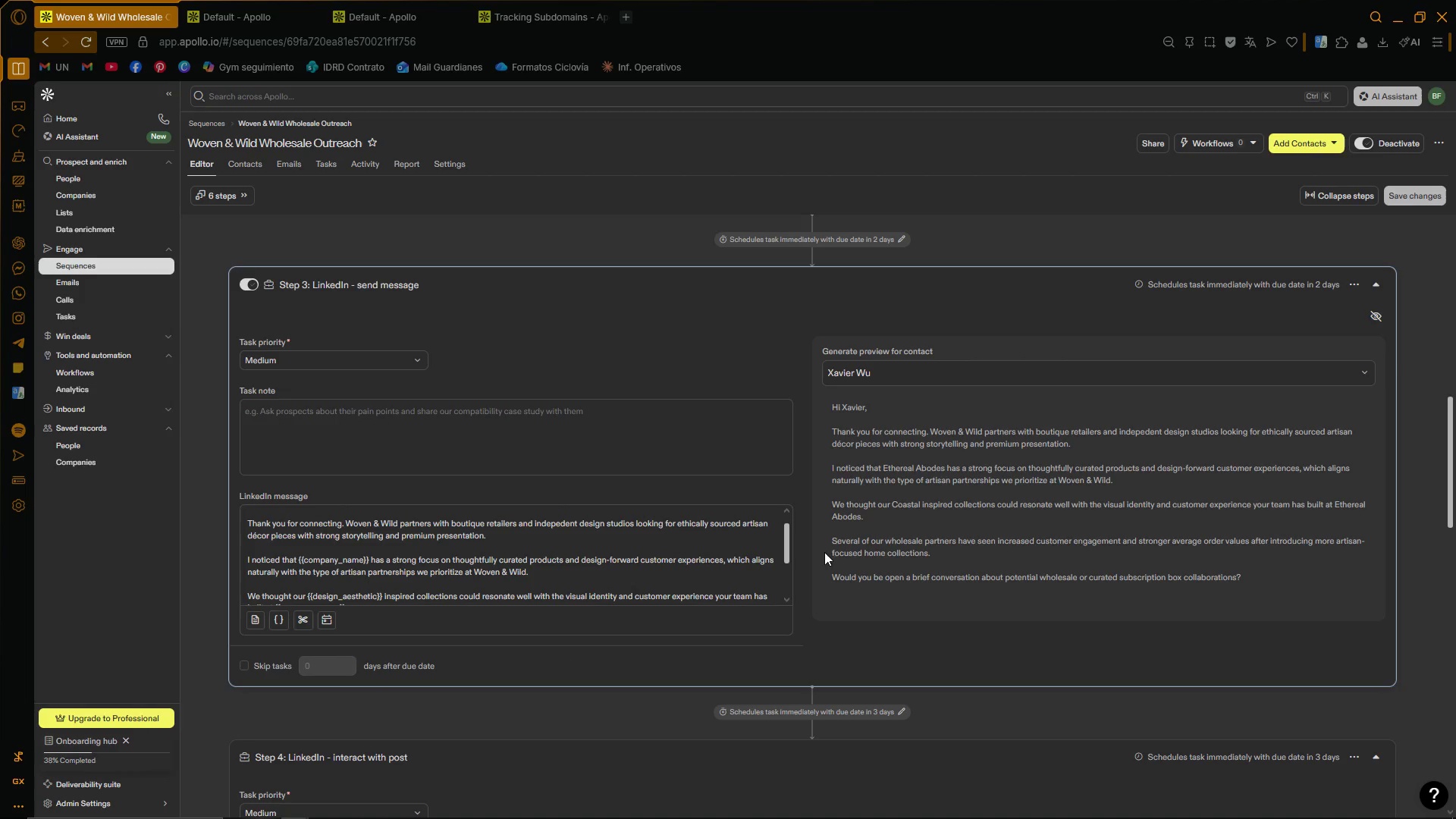 
left_click_drag(start_coordinate=[786, 538], to_coordinate=[788, 548])
 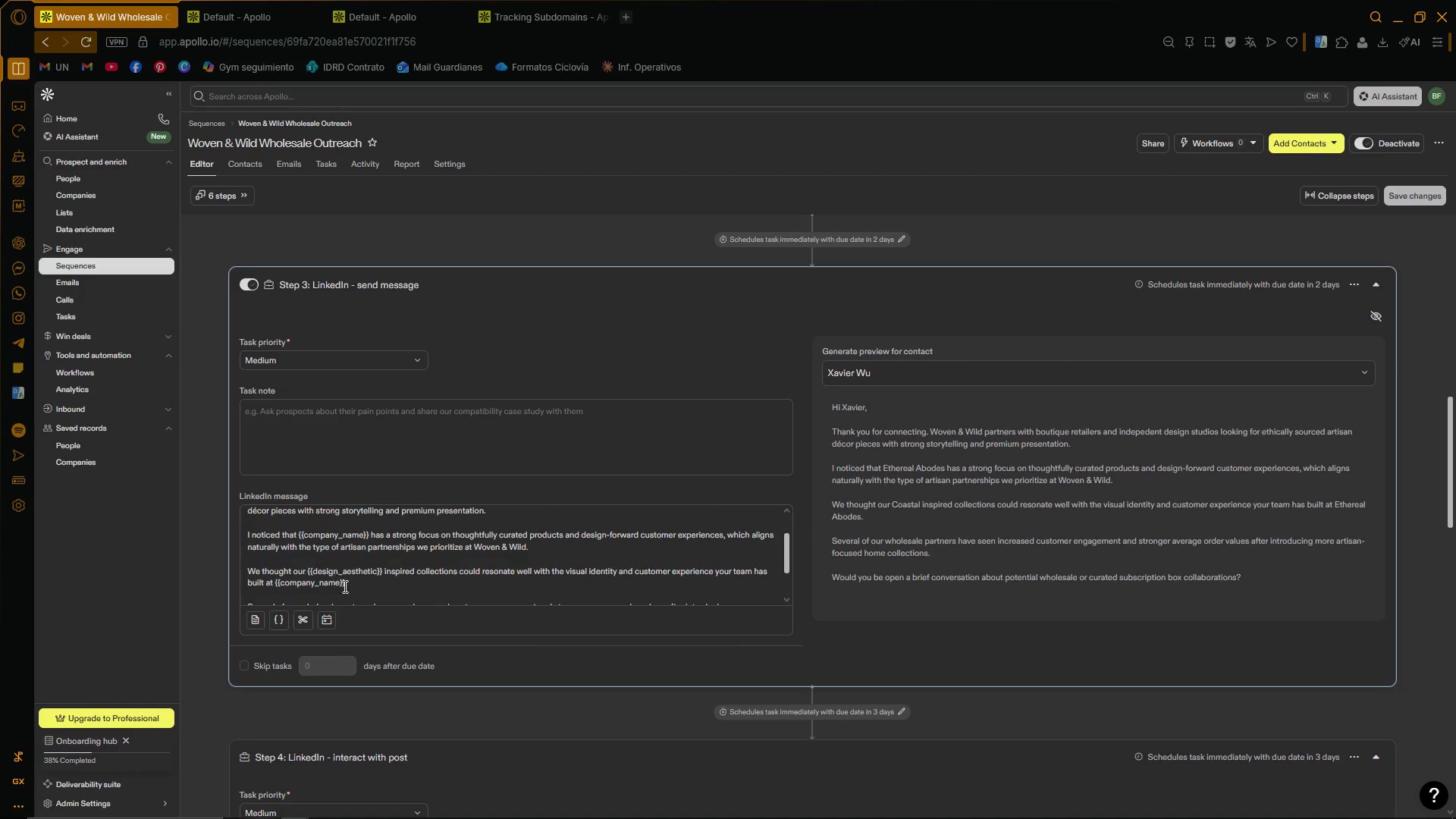 
left_click_drag(start_coordinate=[373, 588], to_coordinate=[243, 536])
 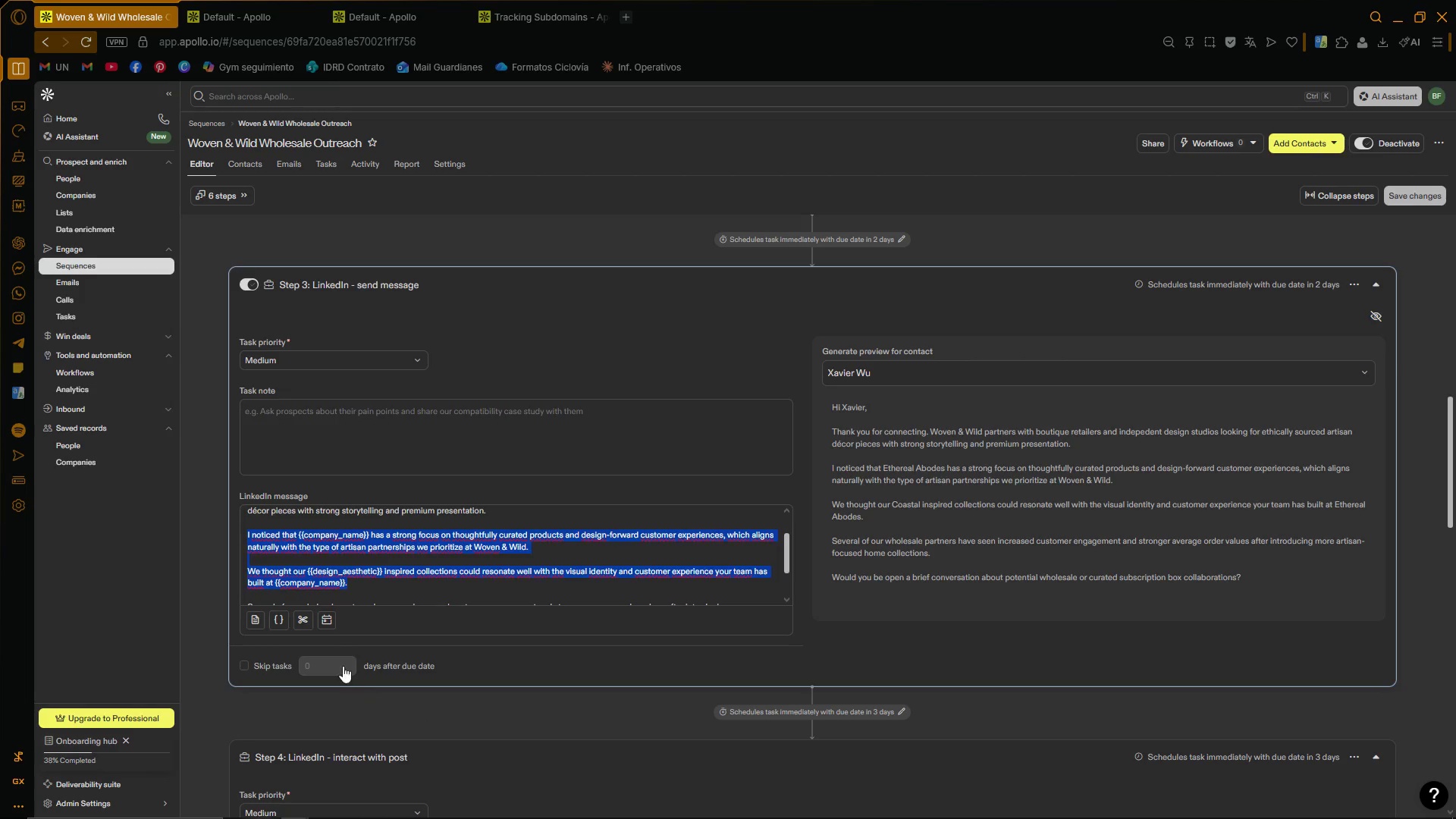 
left_click([327, 618])
 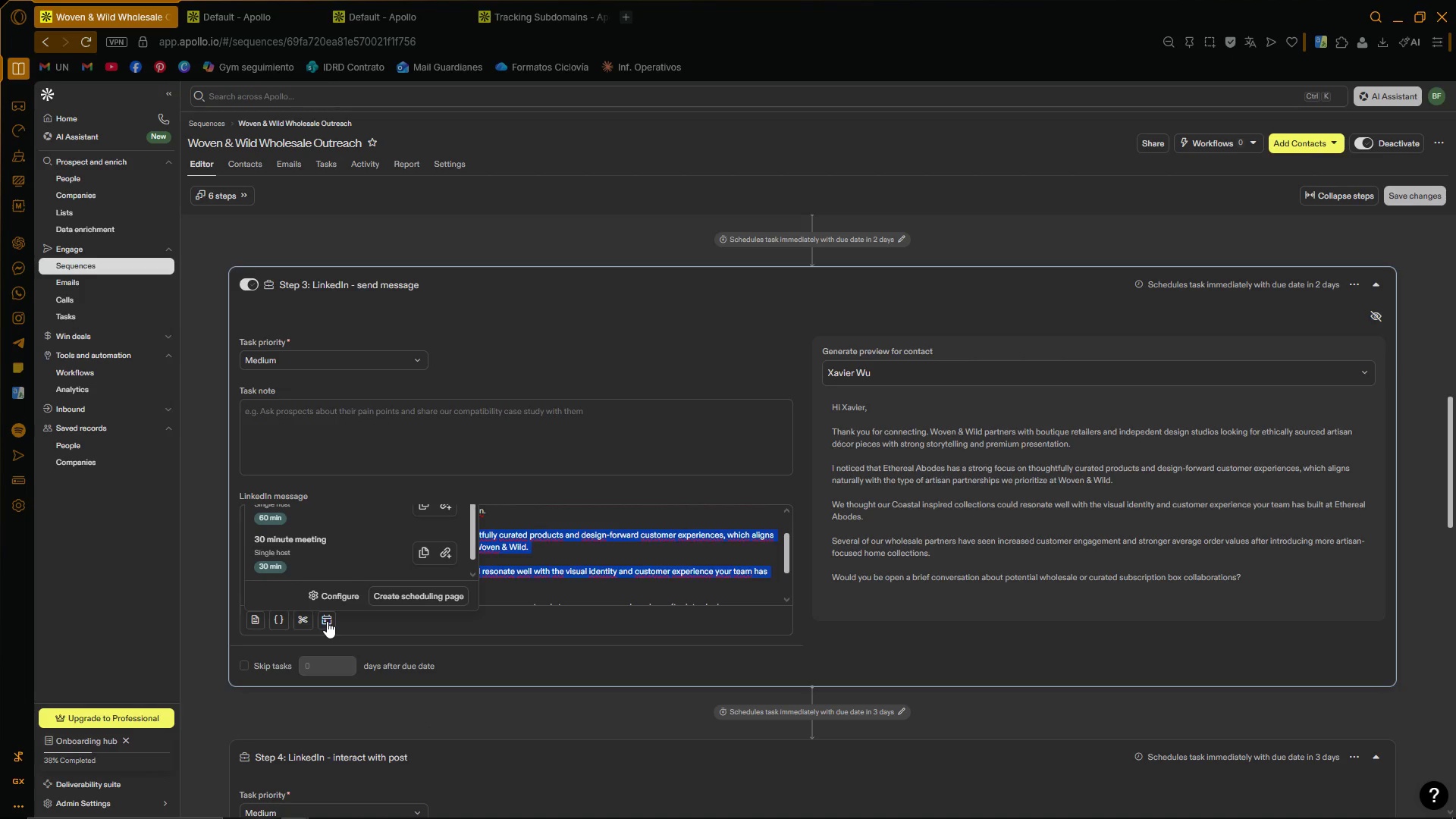 
left_click([328, 624])
 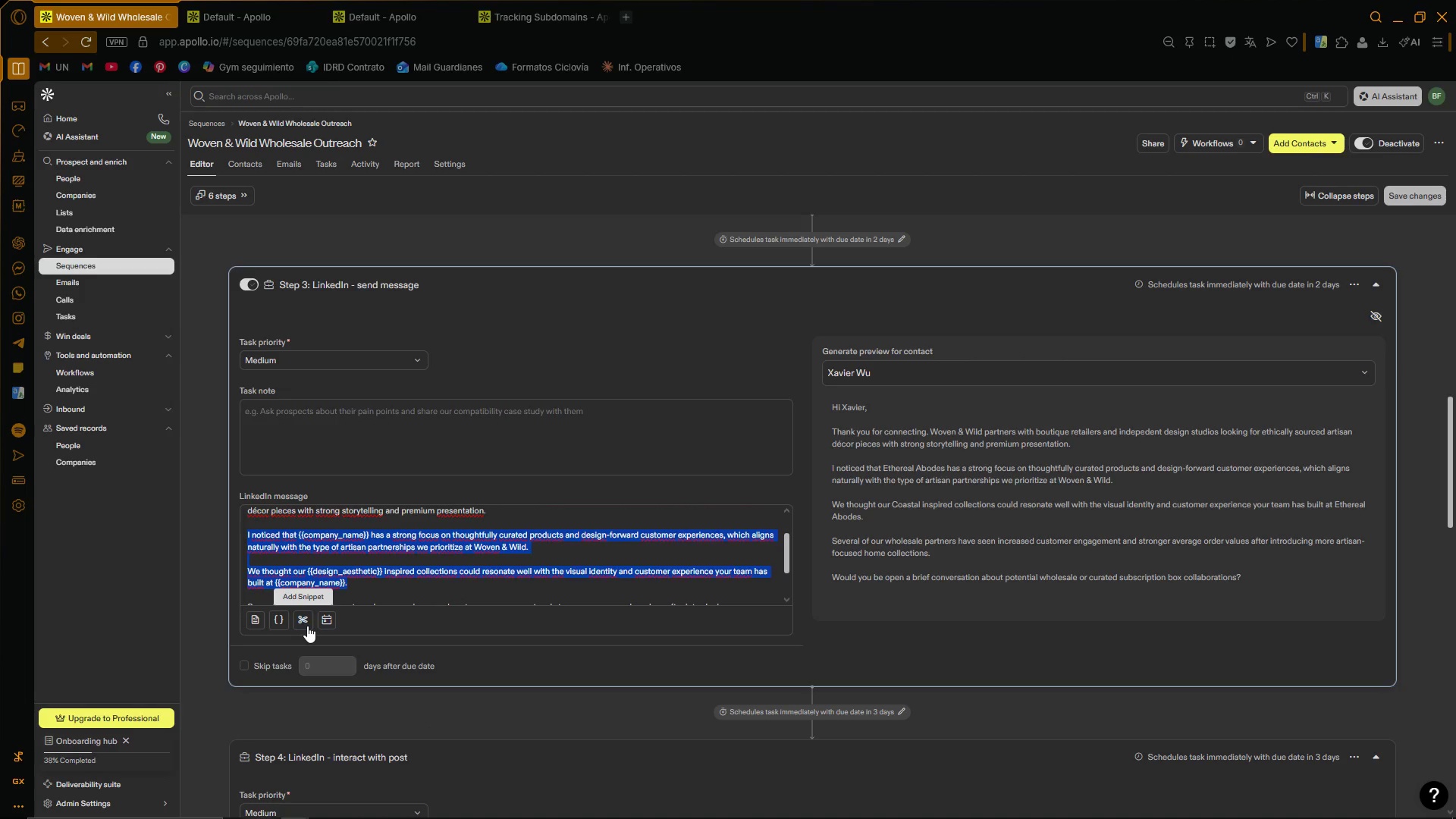 
left_click([307, 626])
 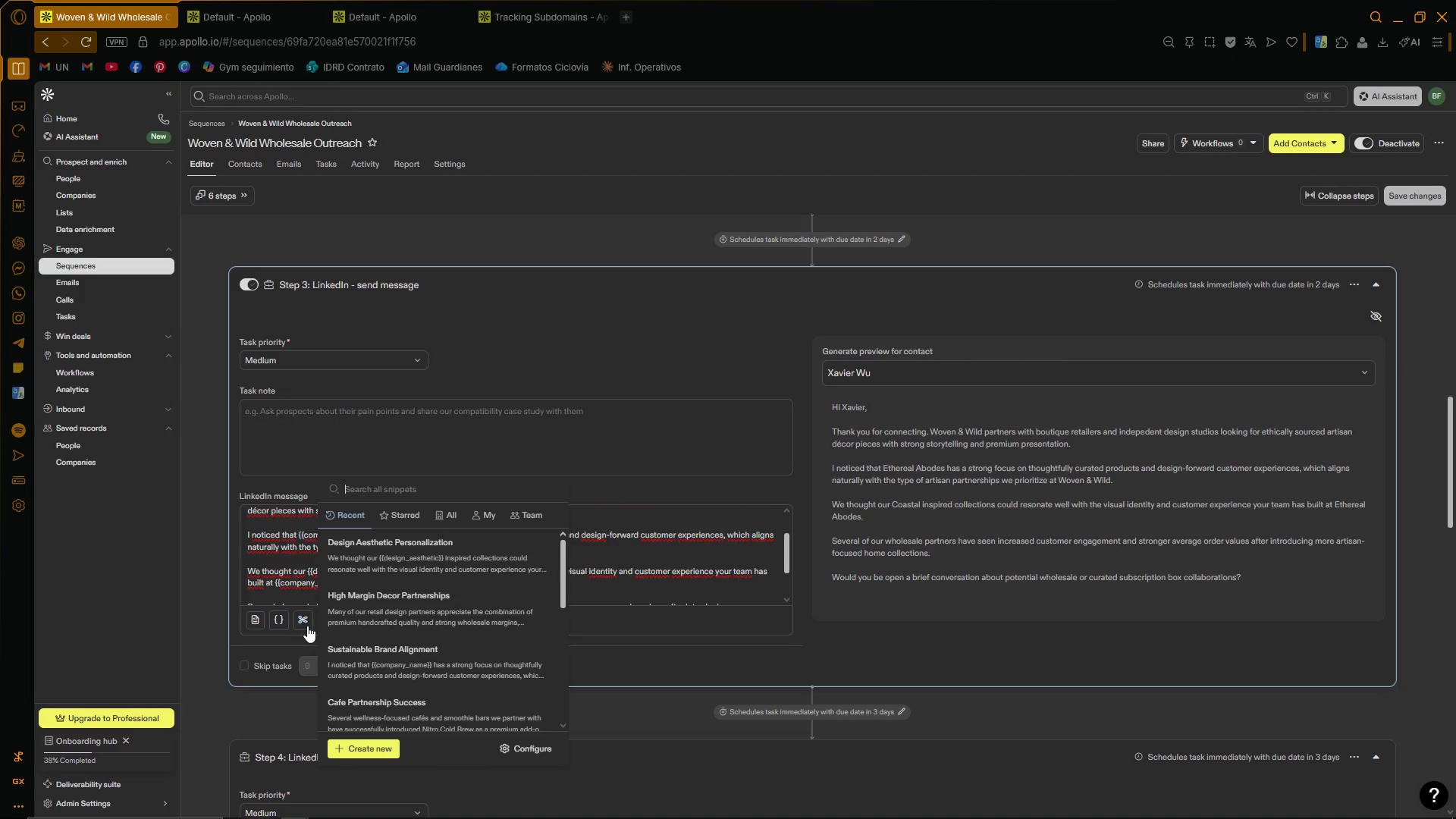 
left_click([307, 626])
 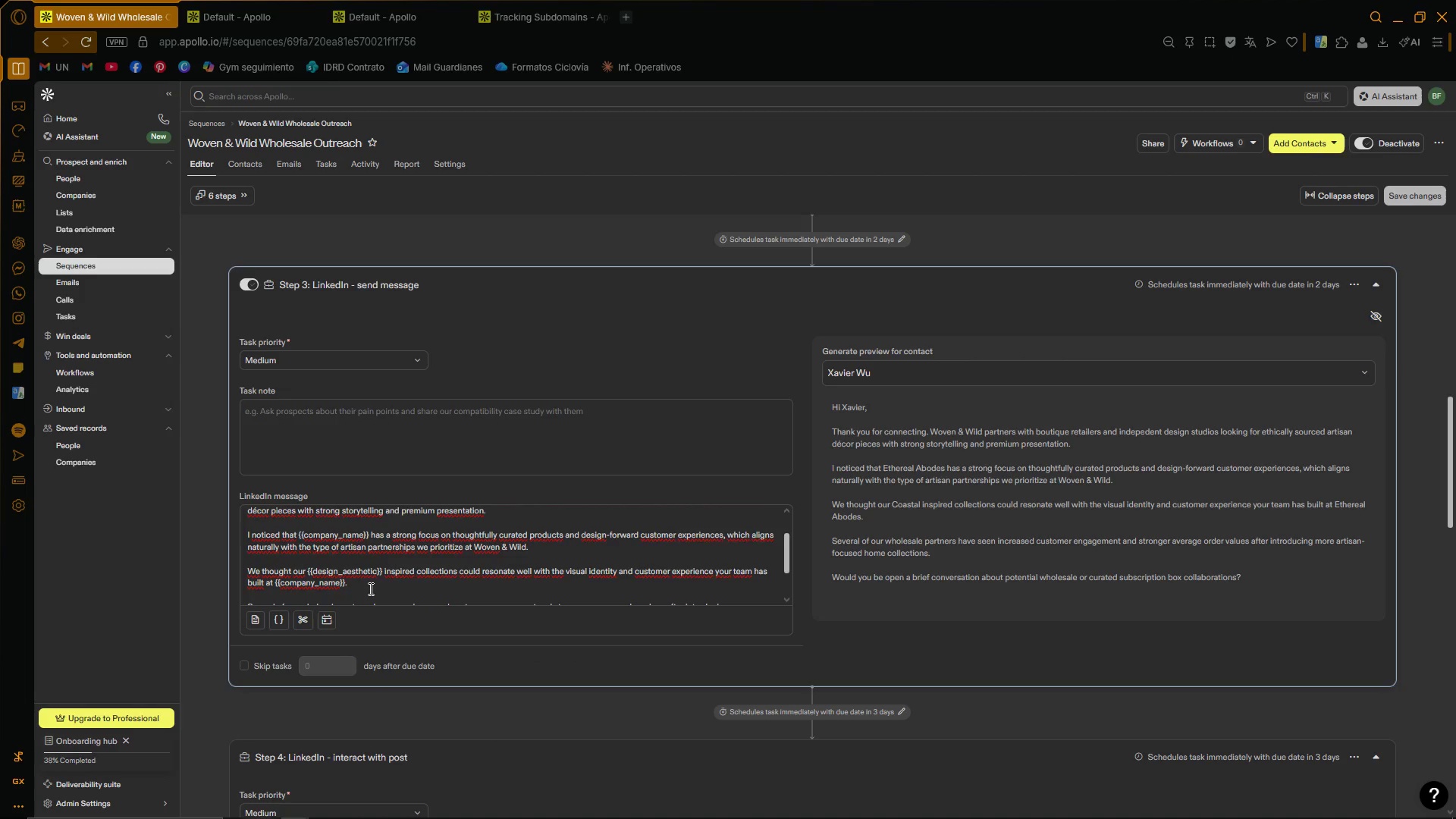 
left_click_drag(start_coordinate=[369, 588], to_coordinate=[244, 532])
 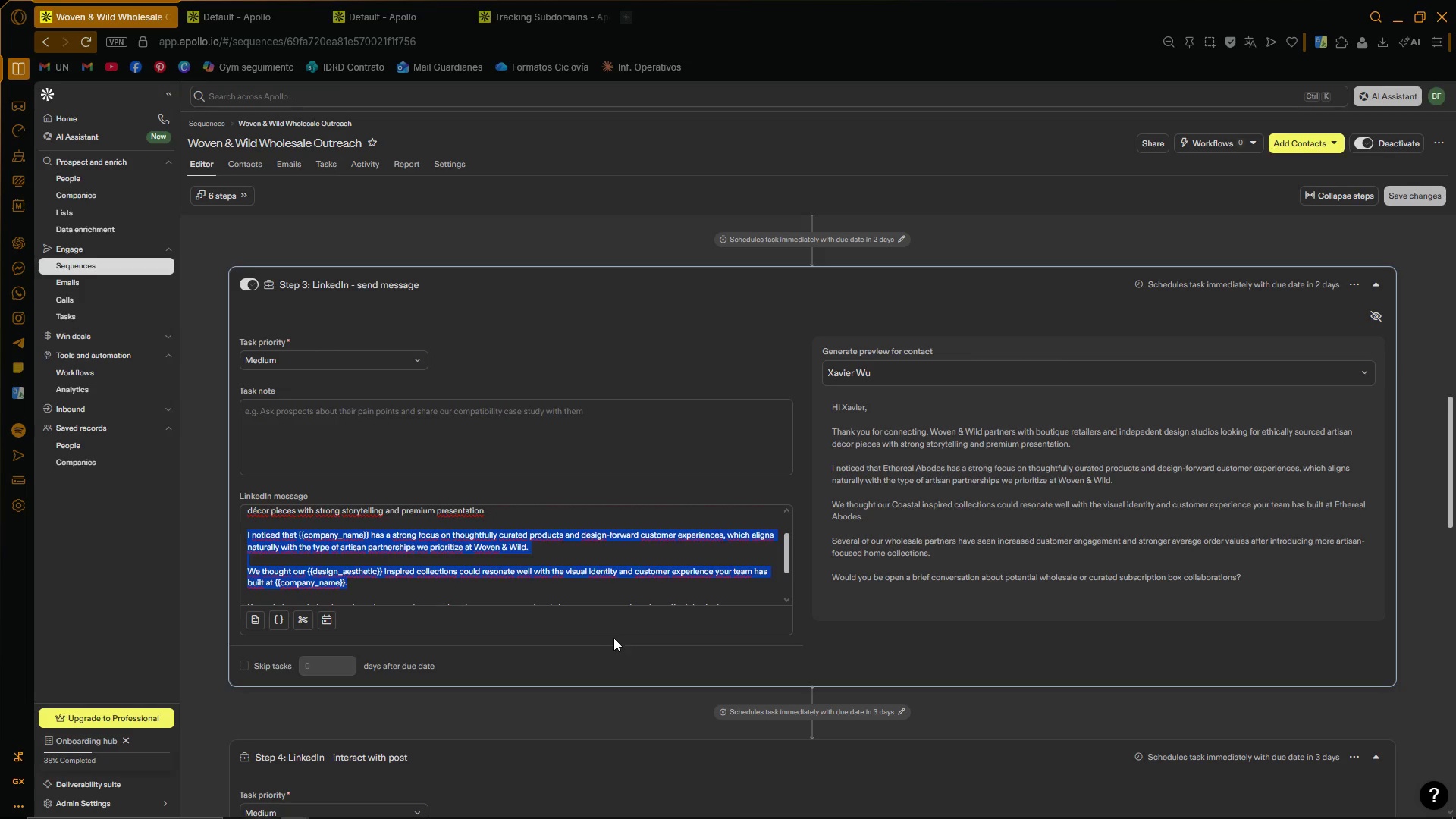 
hold_key(key=ControlLeft, duration=1.52)
scroll: coordinate [537, 566], scroll_direction: up, amount: 1.0
 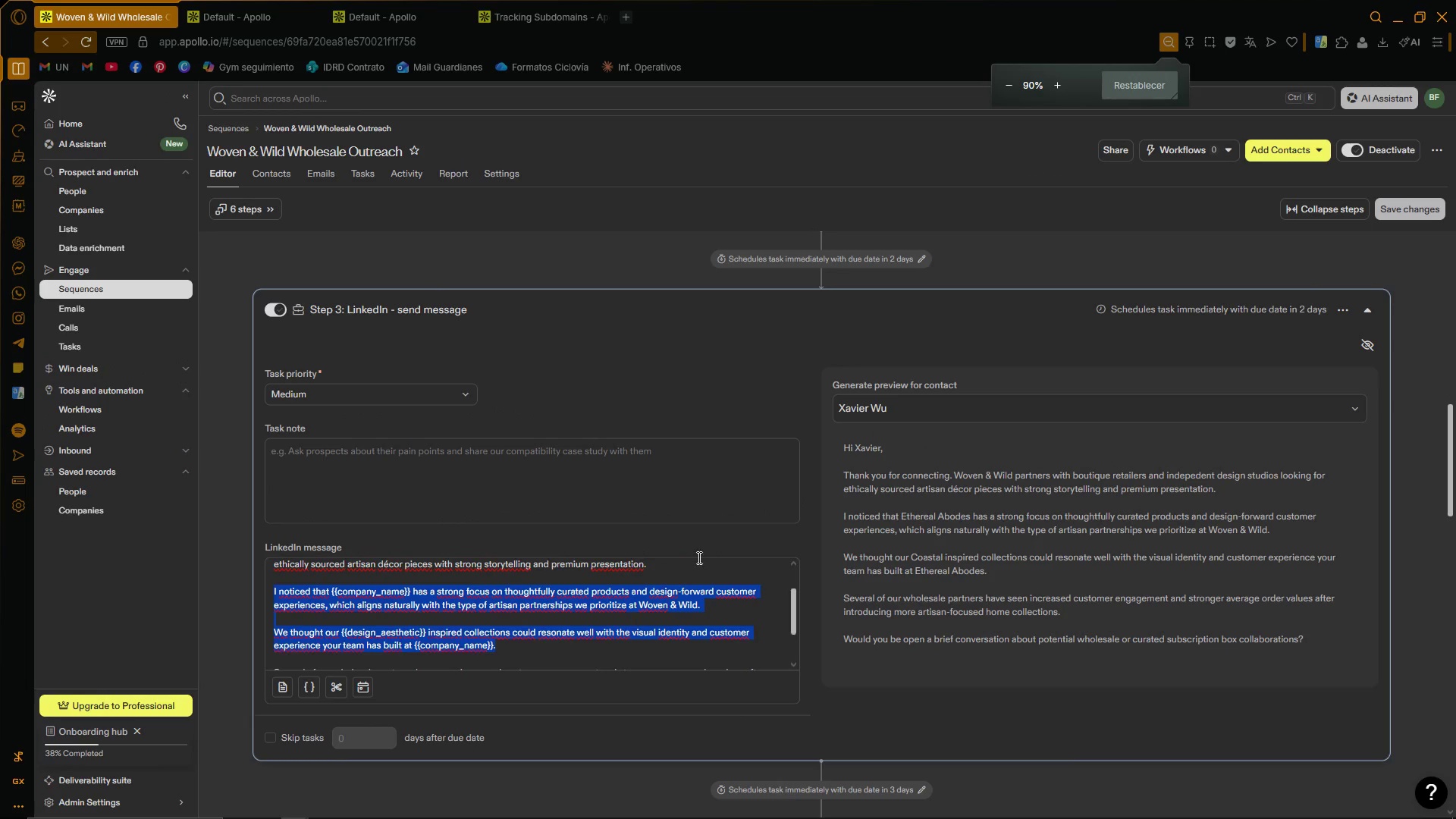 
hold_key(key=ControlLeft, duration=1.5)
 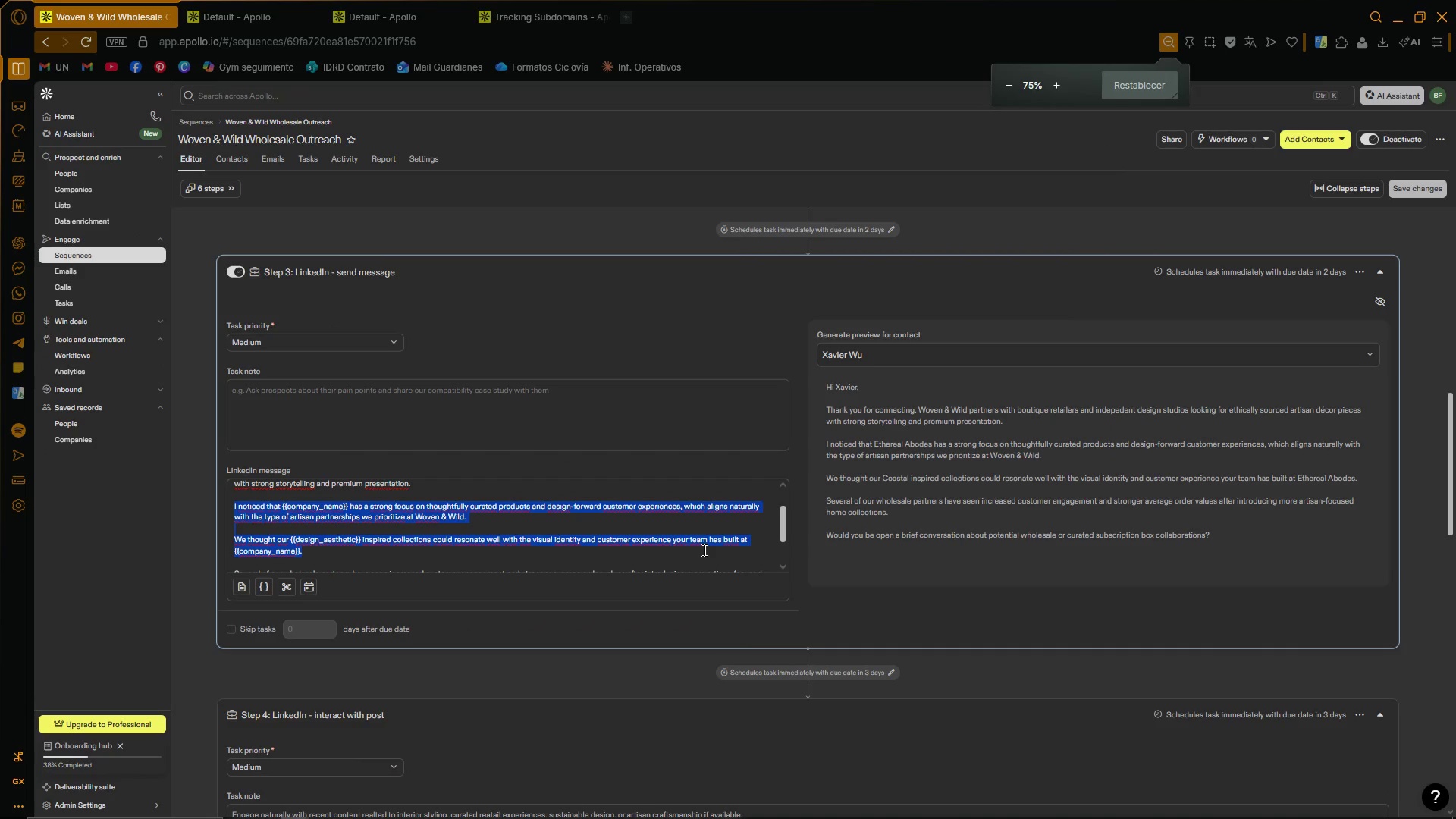 
scroll: coordinate [703, 550], scroll_direction: down, amount: 3.0
 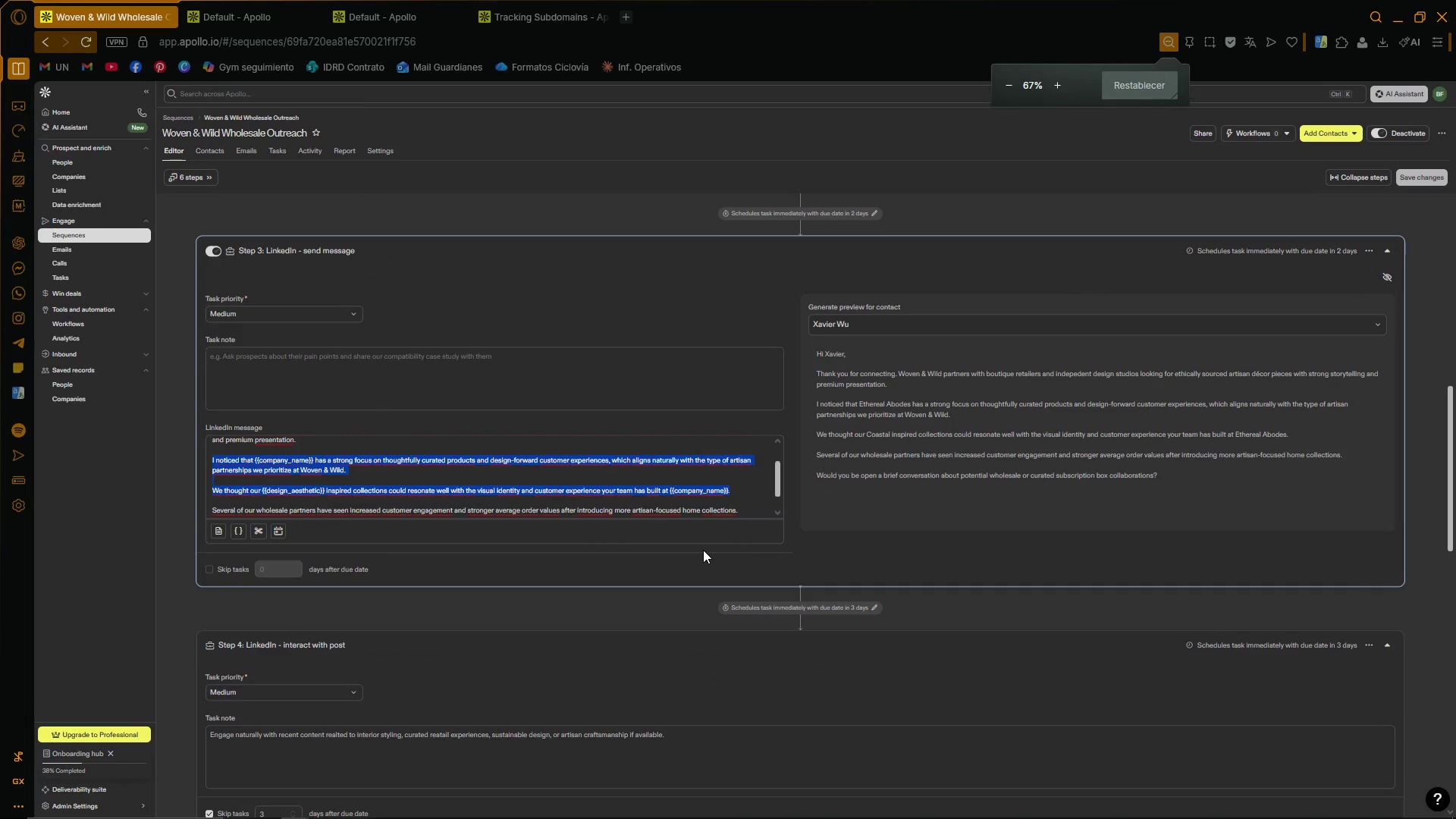 
hold_key(key=ControlLeft, duration=1.51)
 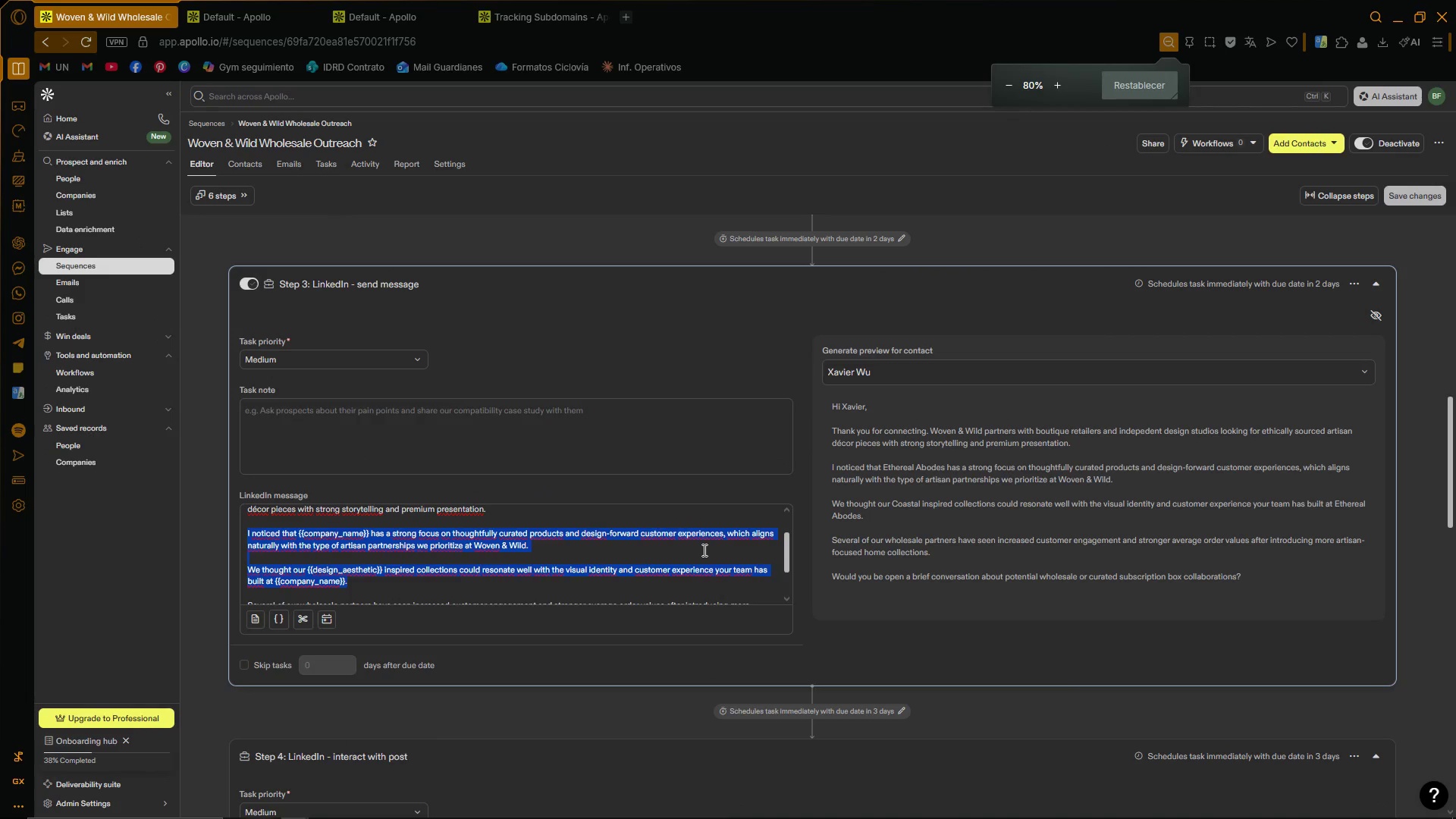 
scroll: coordinate [703, 550], scroll_direction: up, amount: 2.0
 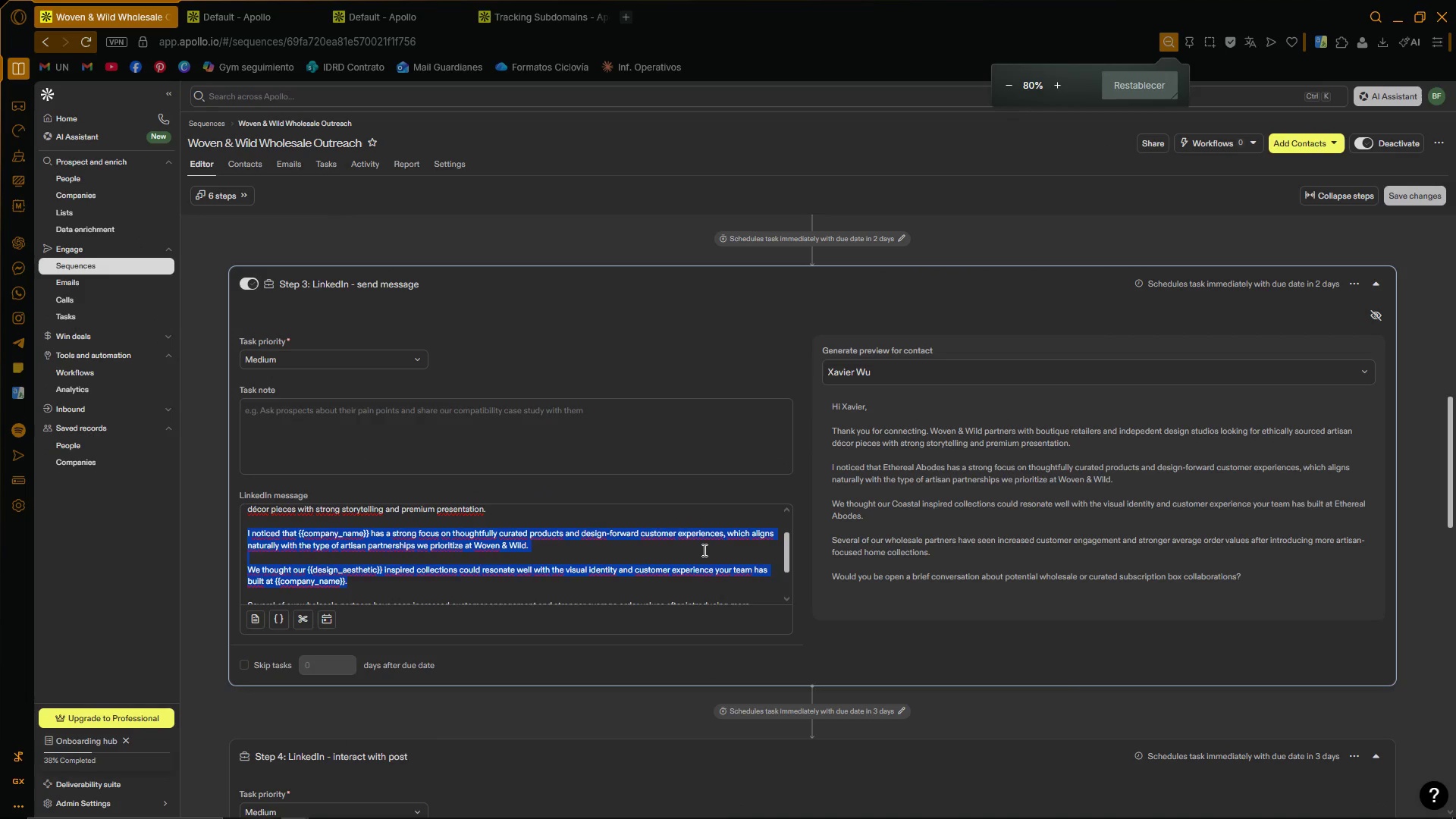 
hold_key(key=ControlLeft, duration=0.78)
 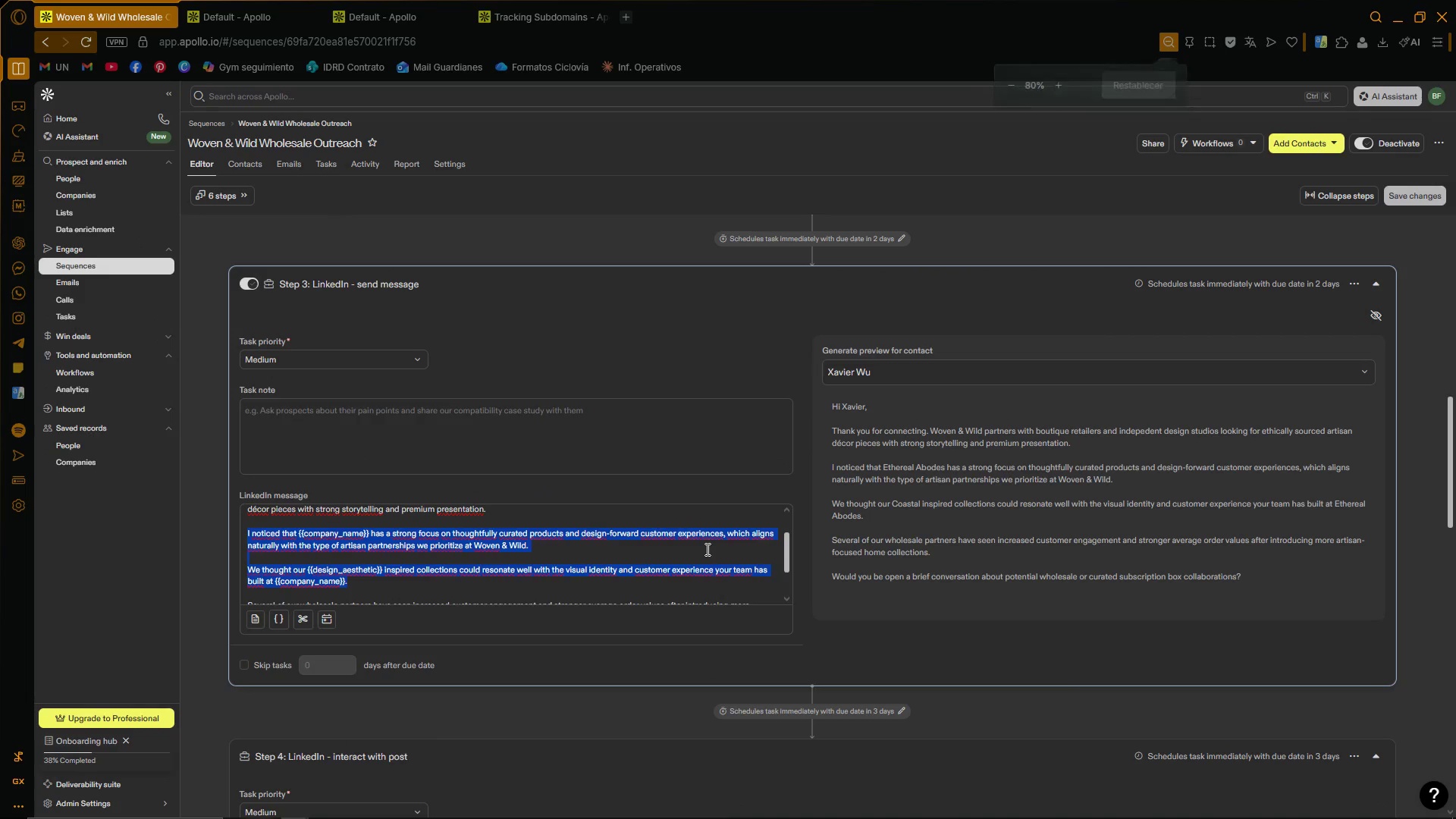 
hold_key(key=ControlLeft, duration=0.67)
scroll: coordinate [706, 548], scroll_direction: down, amount: 1.0
 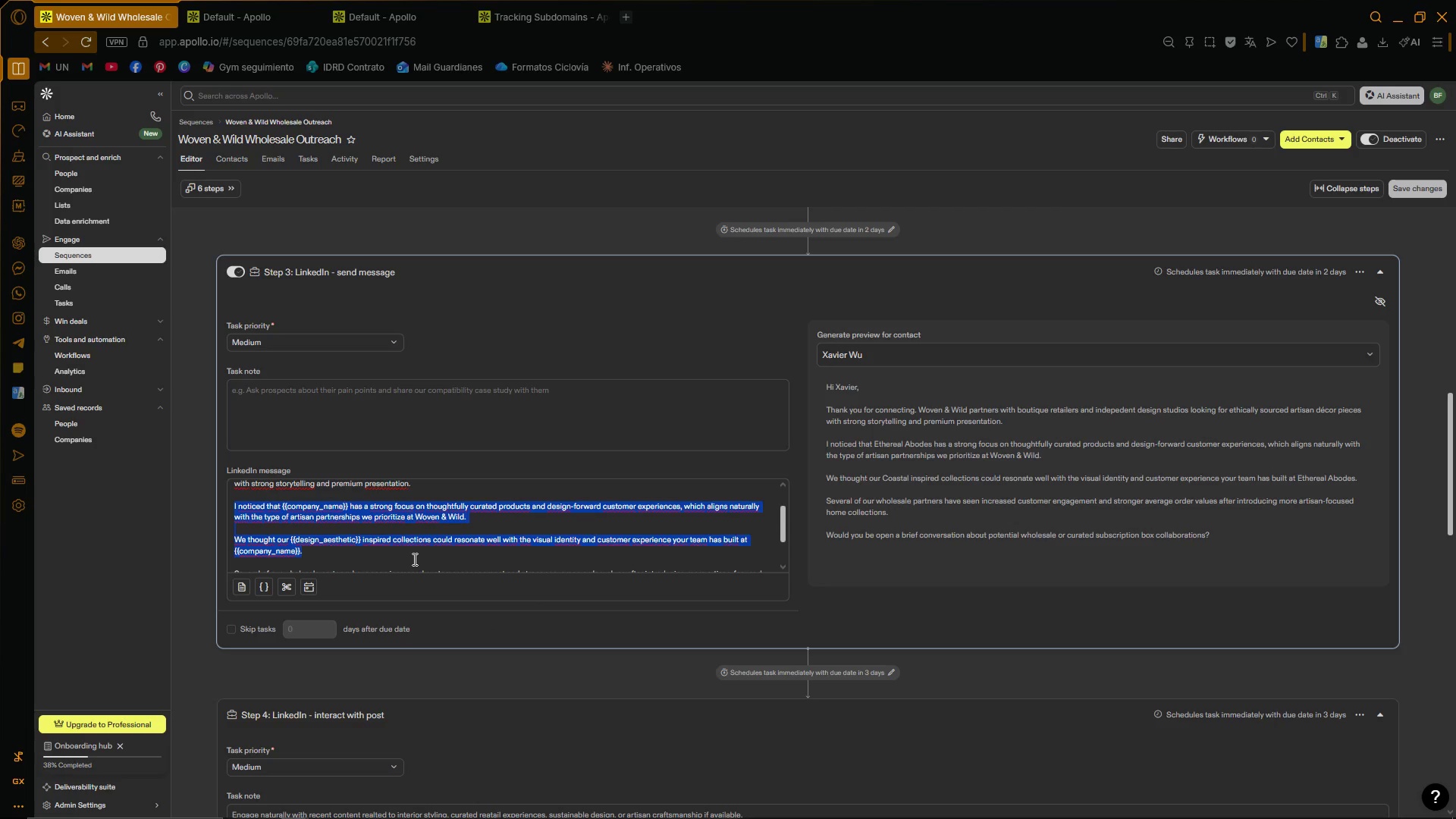 
wait(5.59)
 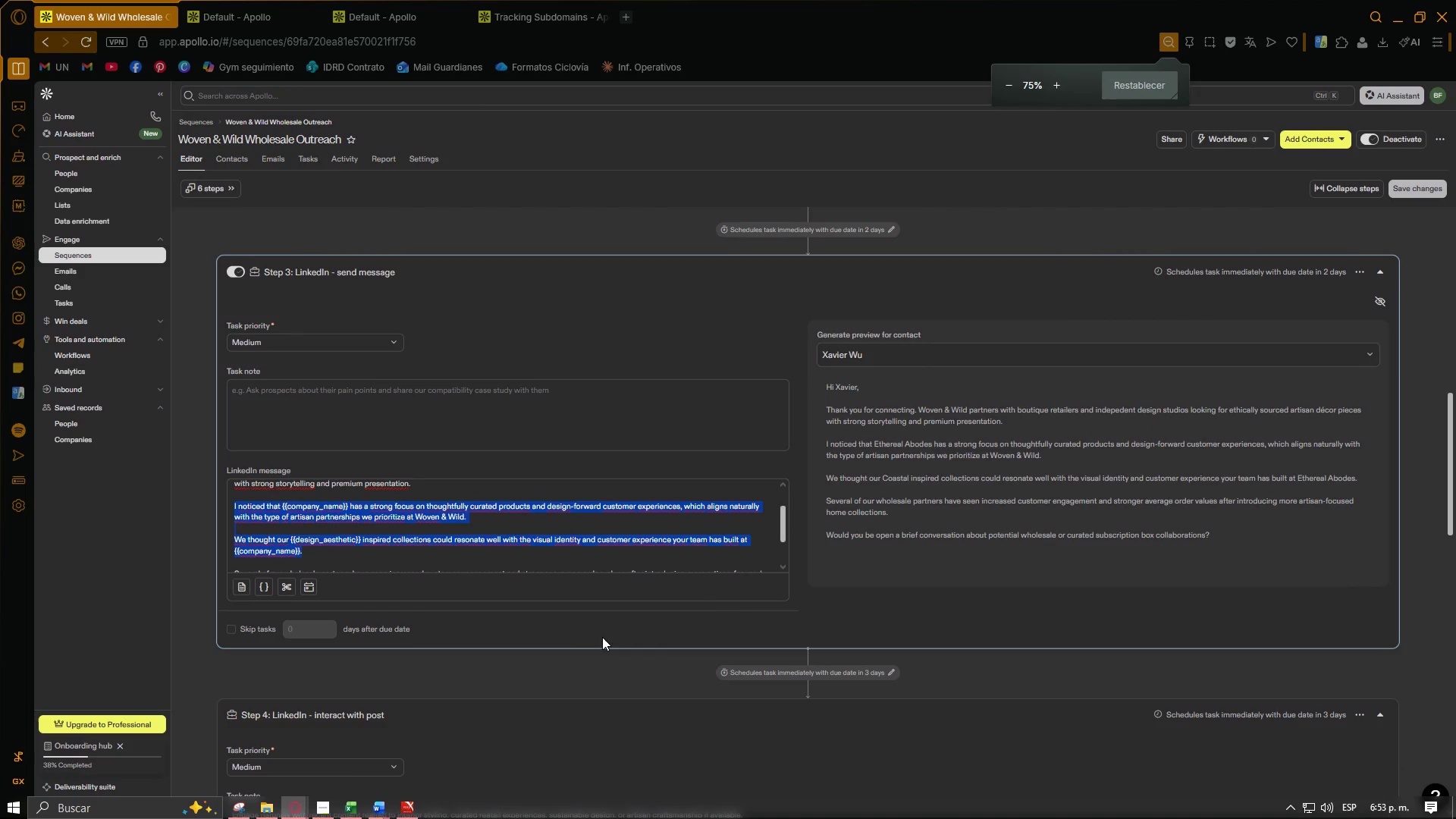 
left_click([244, 803])
 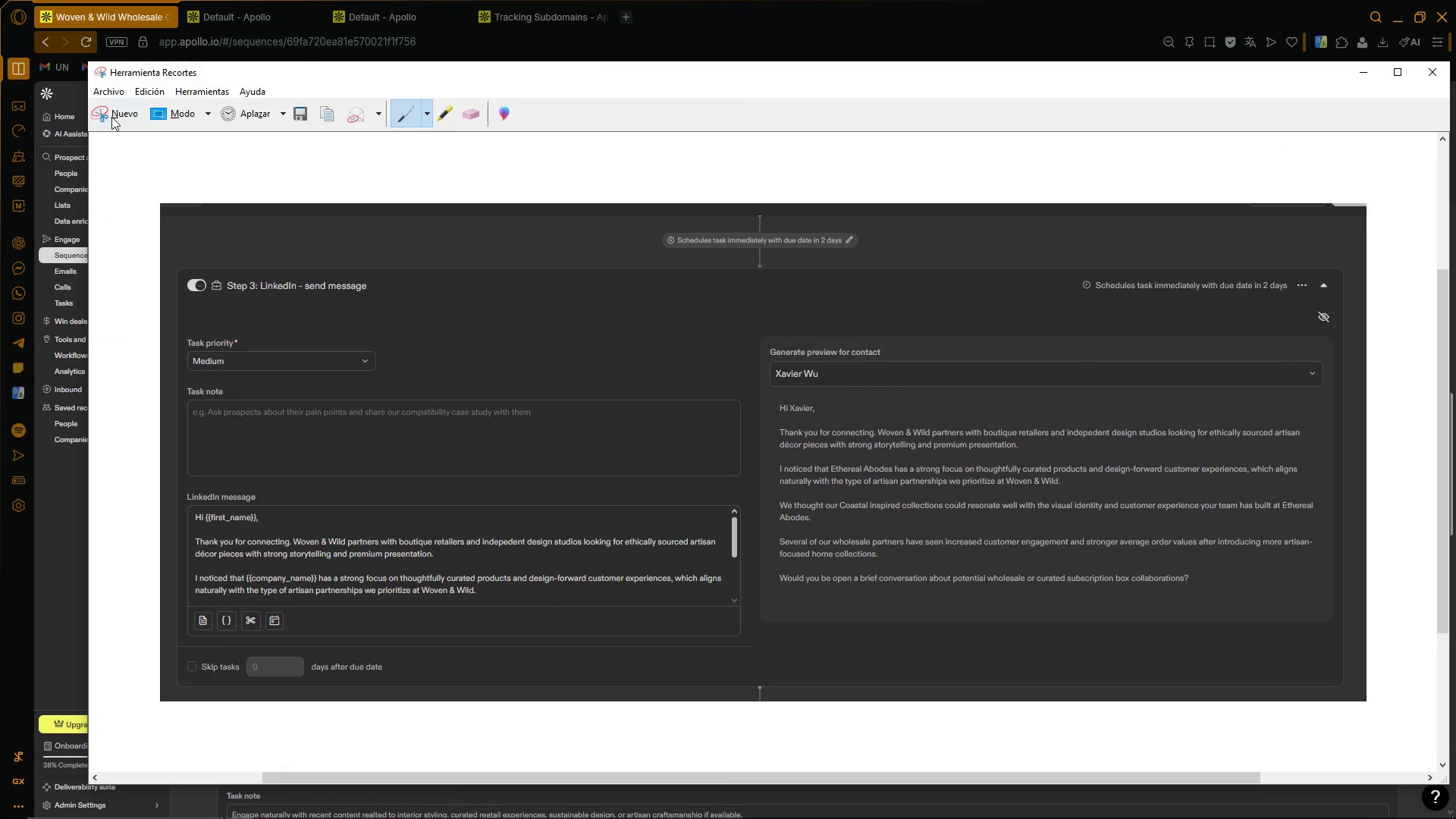 
left_click([111, 117])
 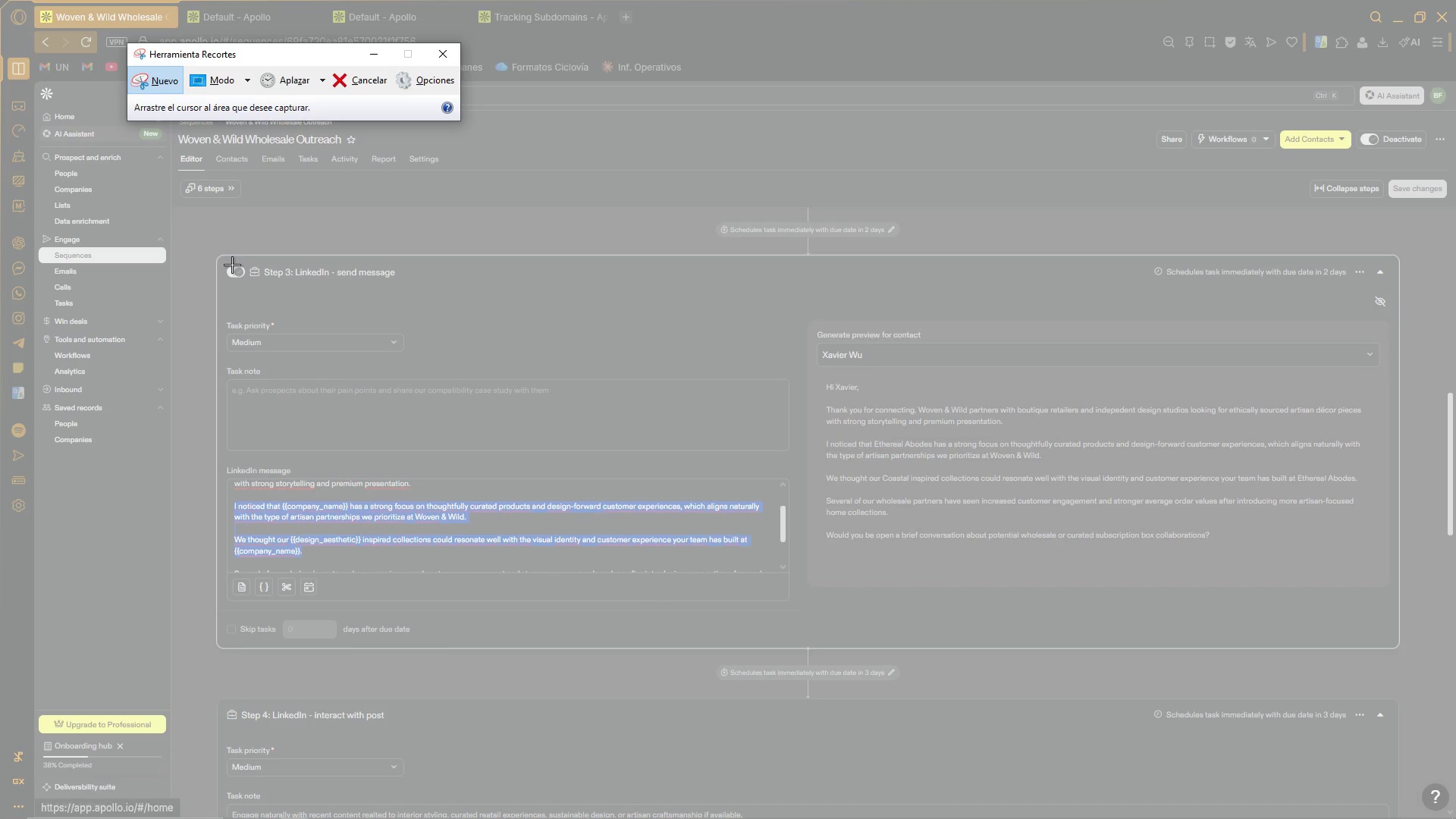 
left_click_drag(start_coordinate=[203, 214], to_coordinate=[1414, 679])
 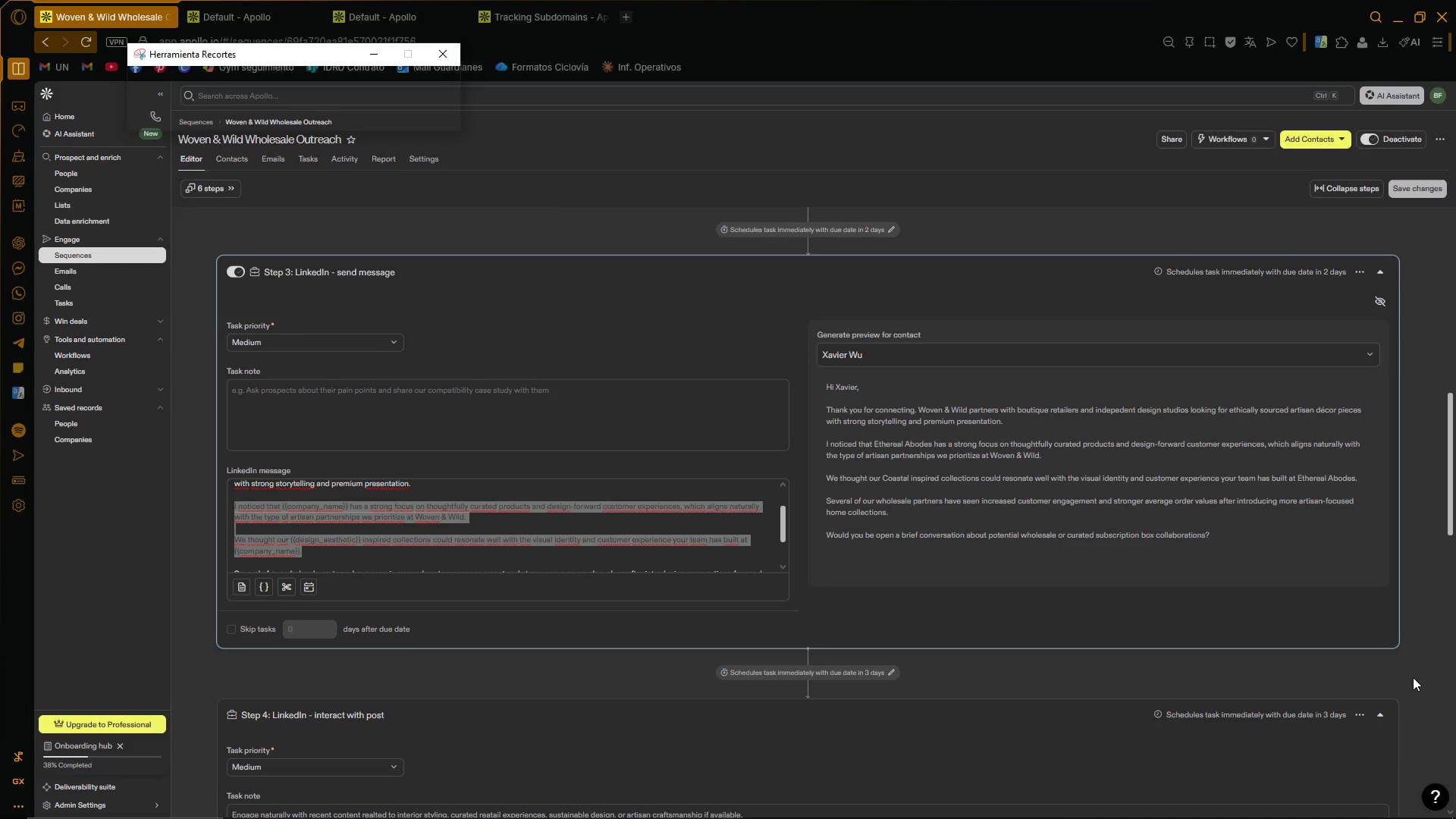 
key(Control+C)
 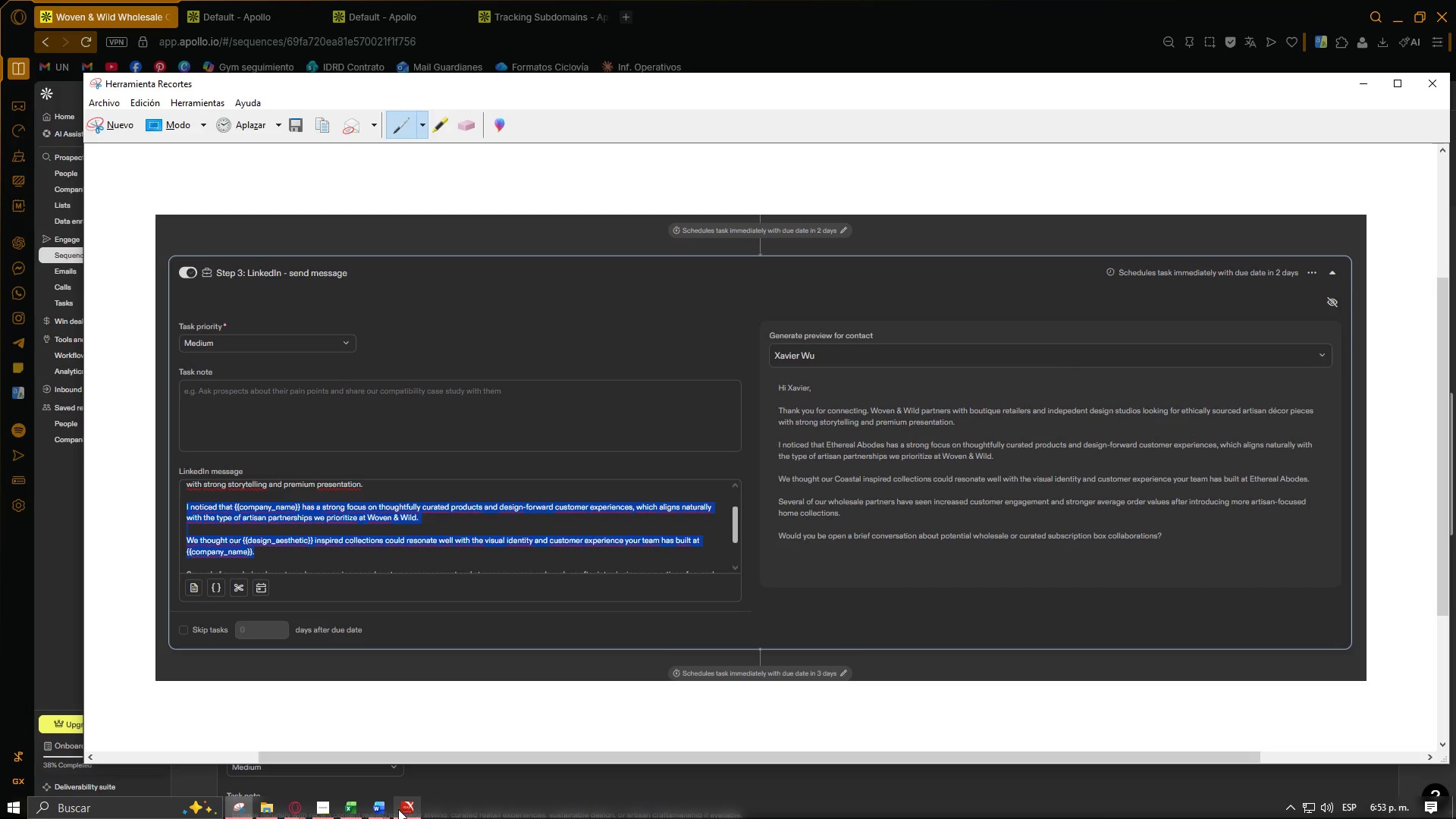 
wait(5.14)
 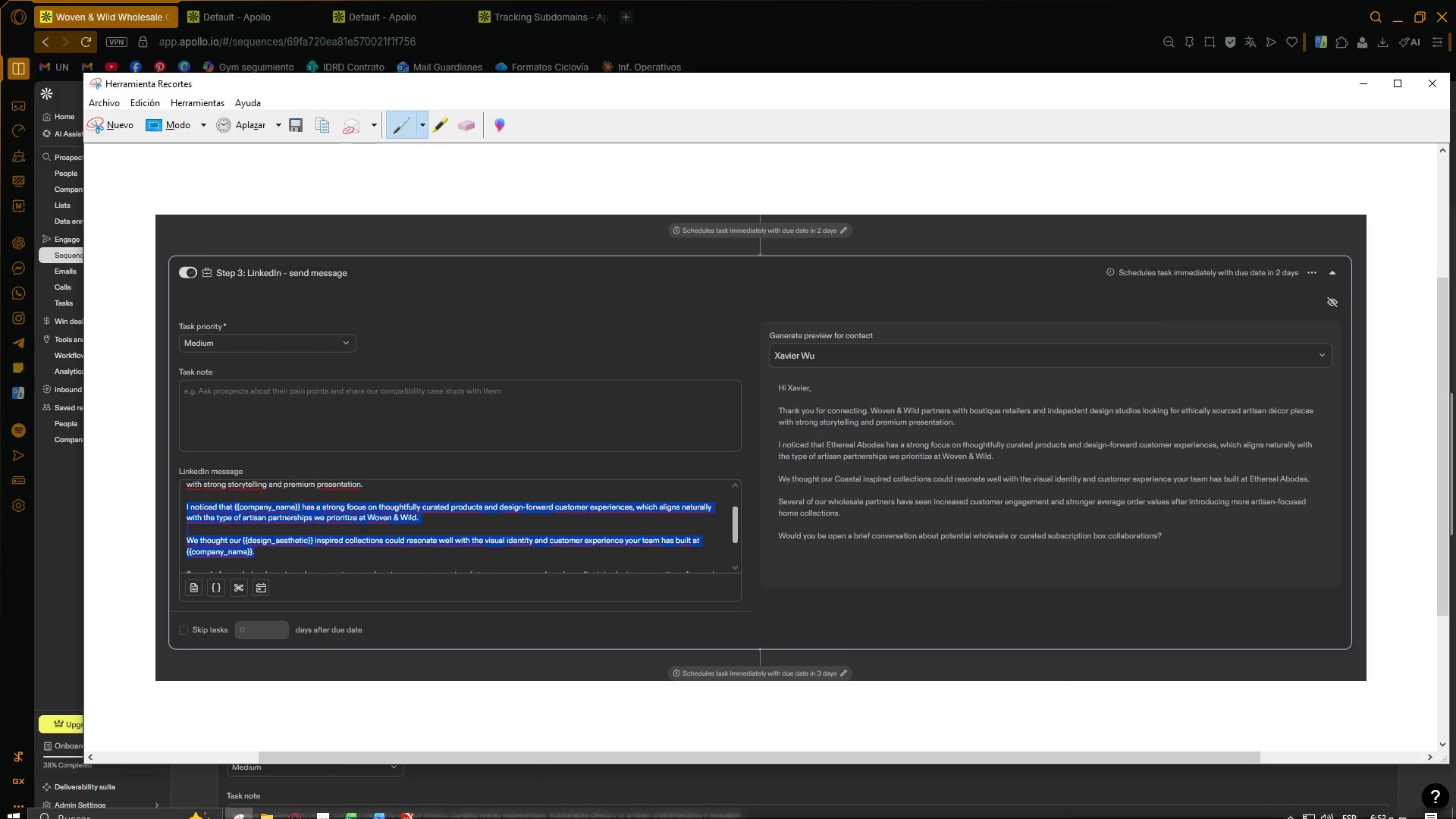 
double_click([464, 744])
 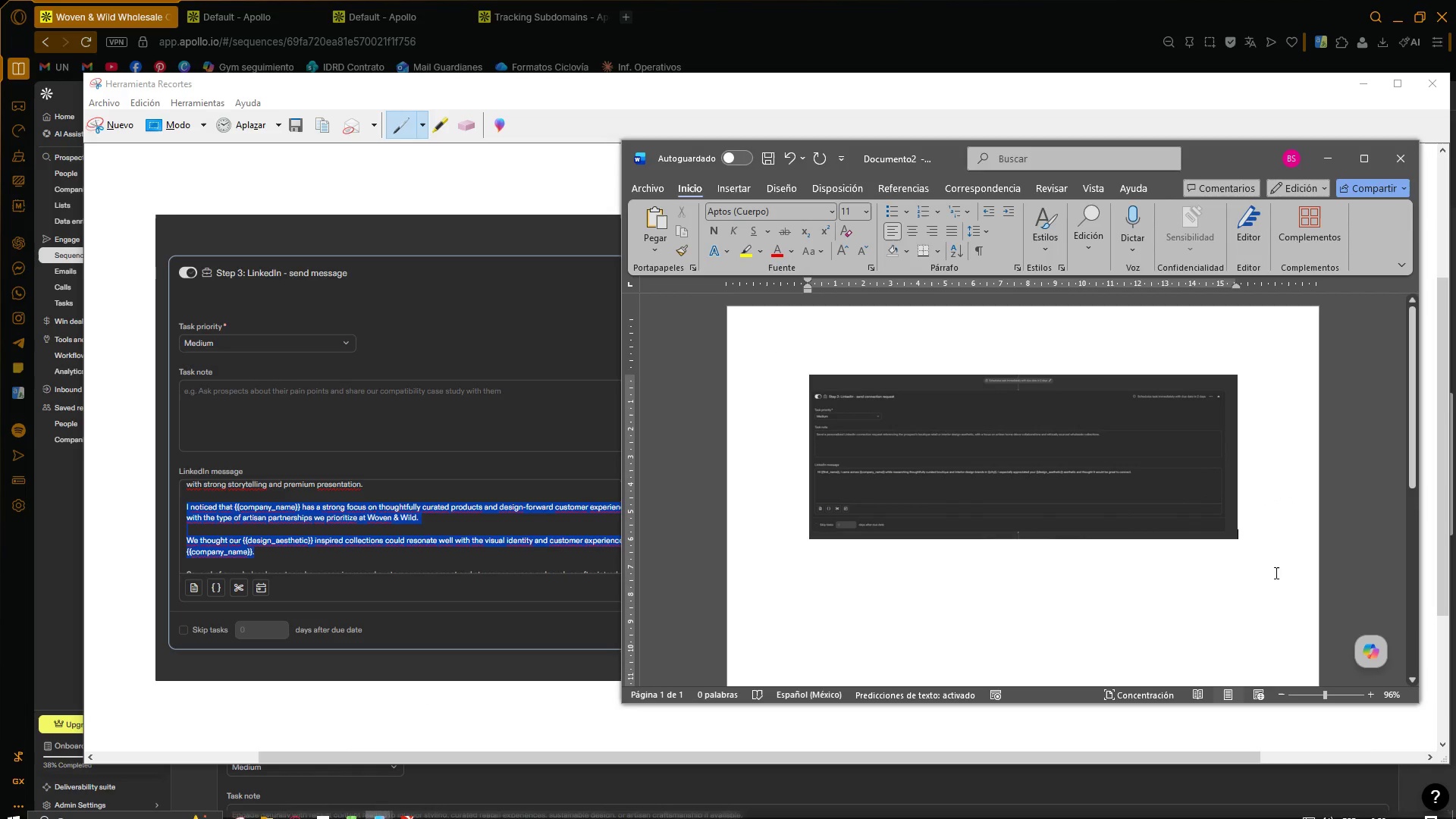 
left_click([1274, 527])
 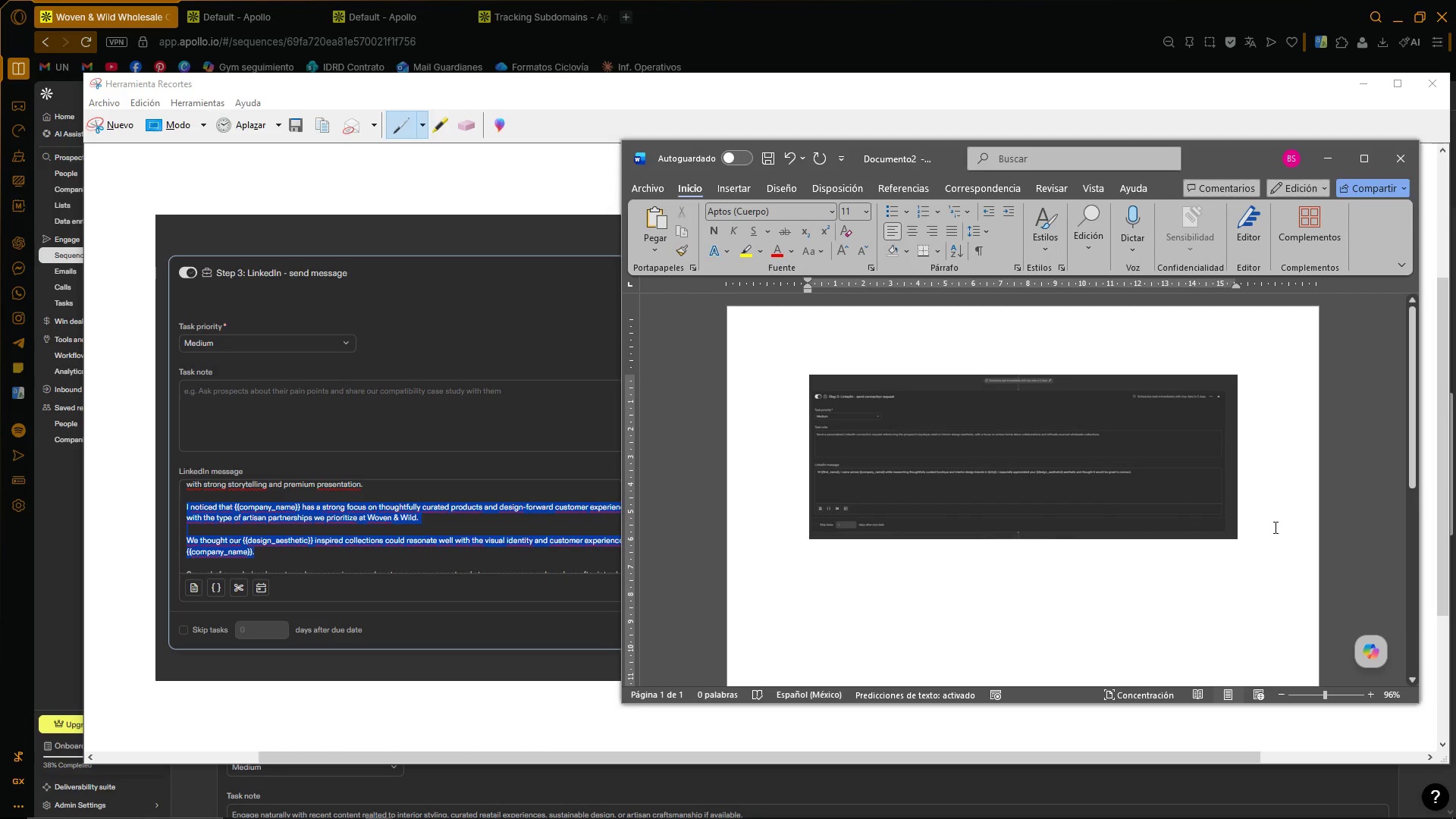 
key(Control+ControlLeft)
 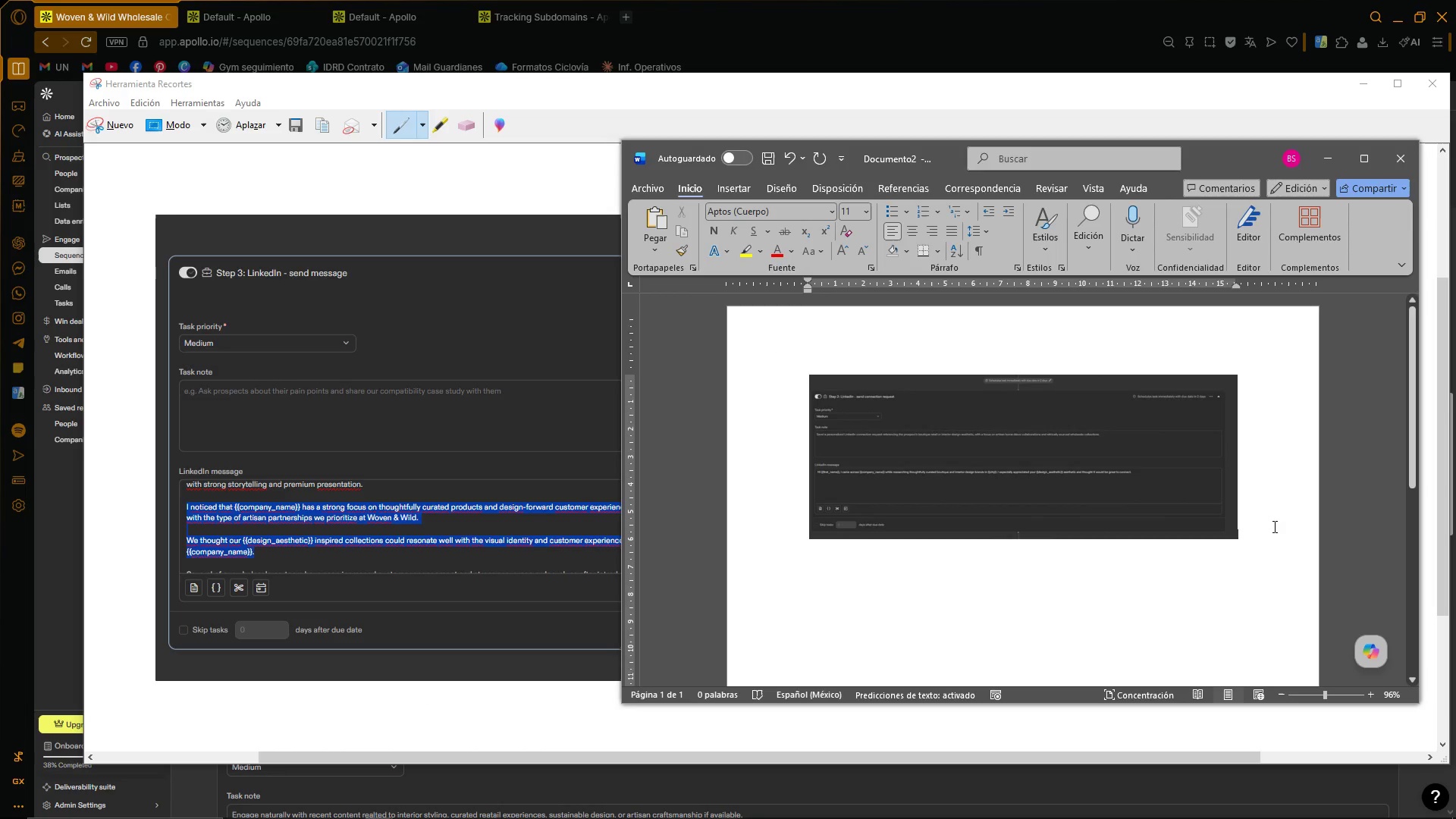 
key(Control+V)
 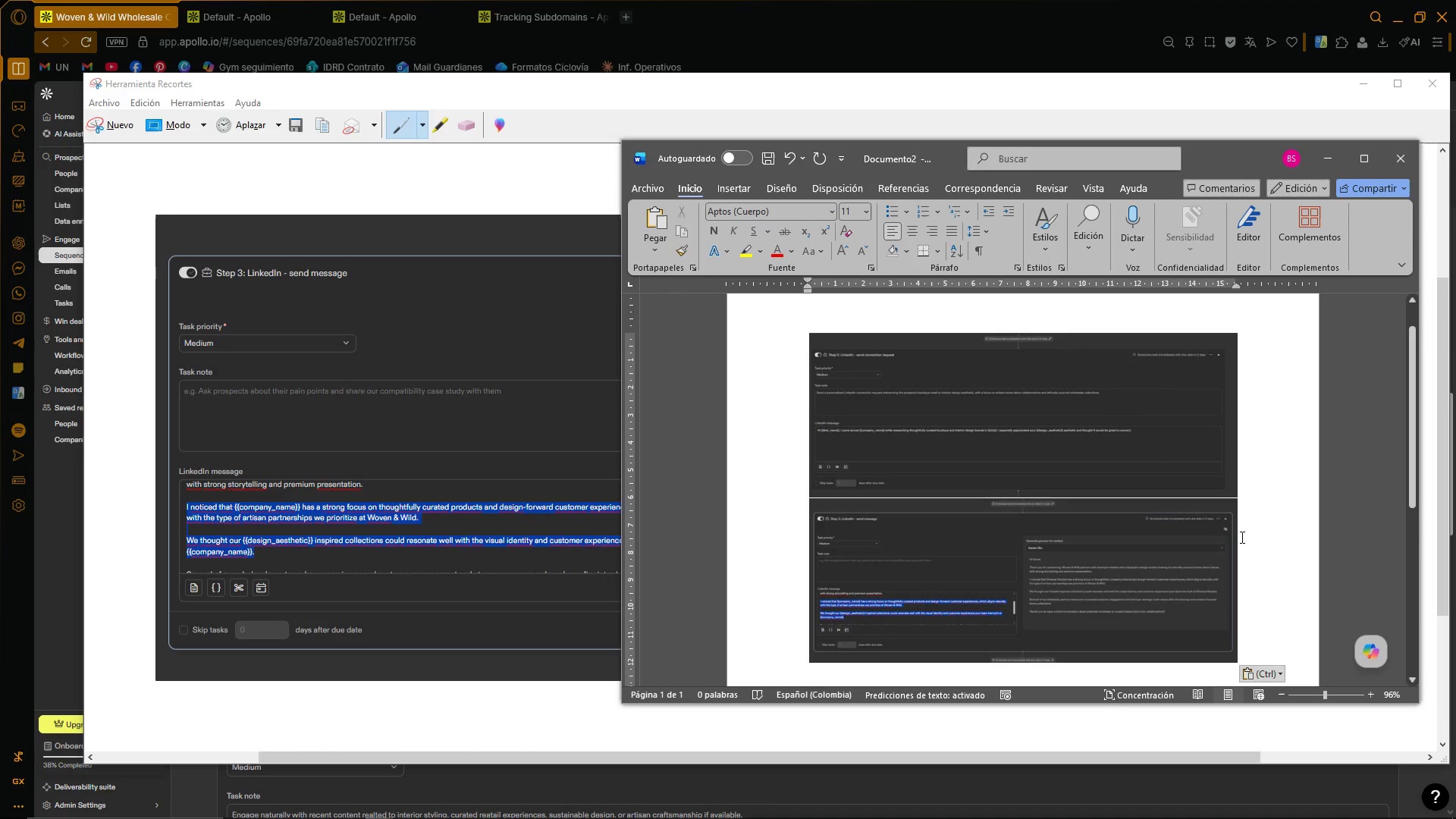 
scroll: coordinate [1248, 539], scroll_direction: down, amount: 1.0
 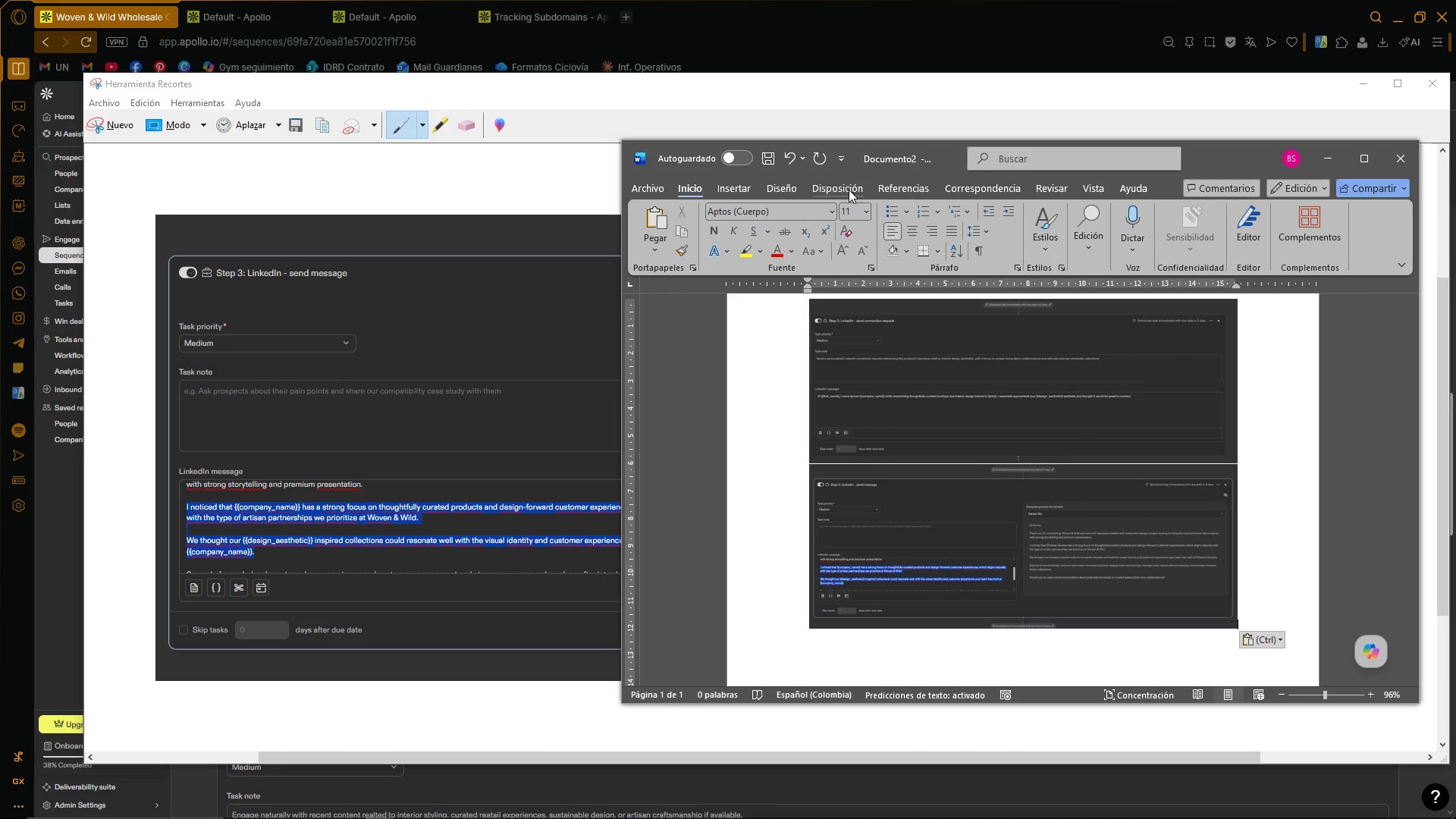 
wait(5.35)
 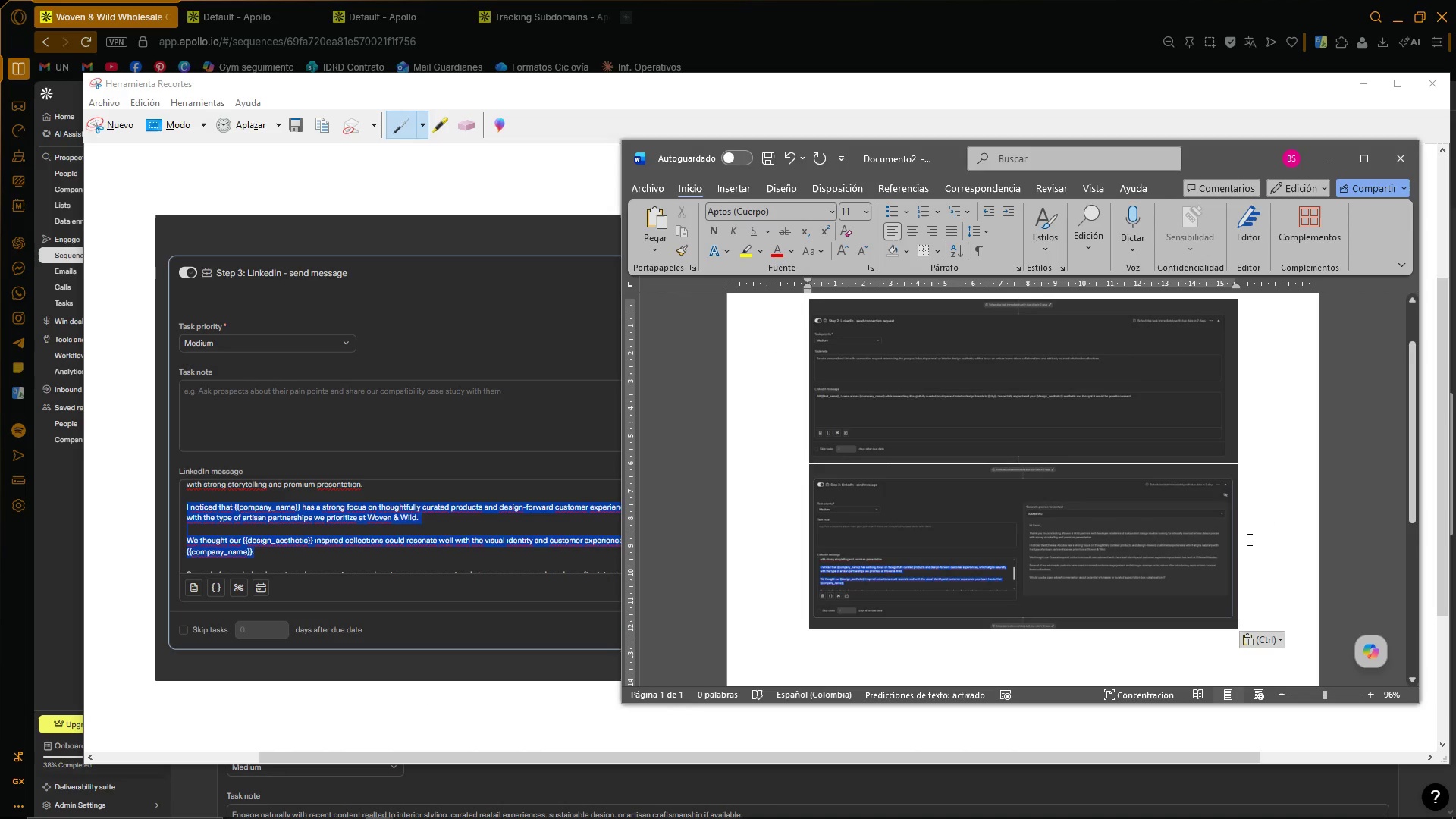 
left_click([745, 188])
 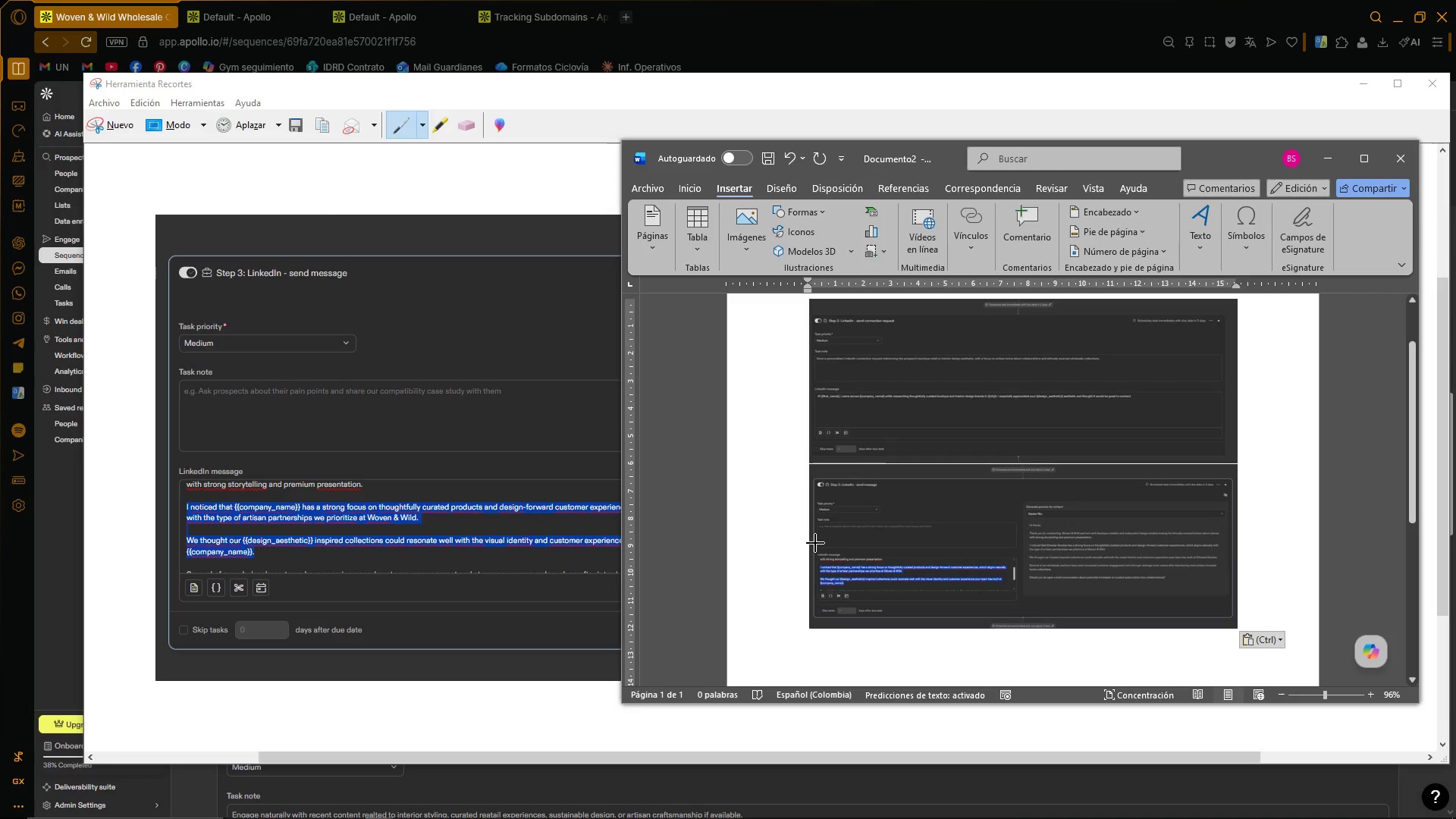 
wait(5.36)
 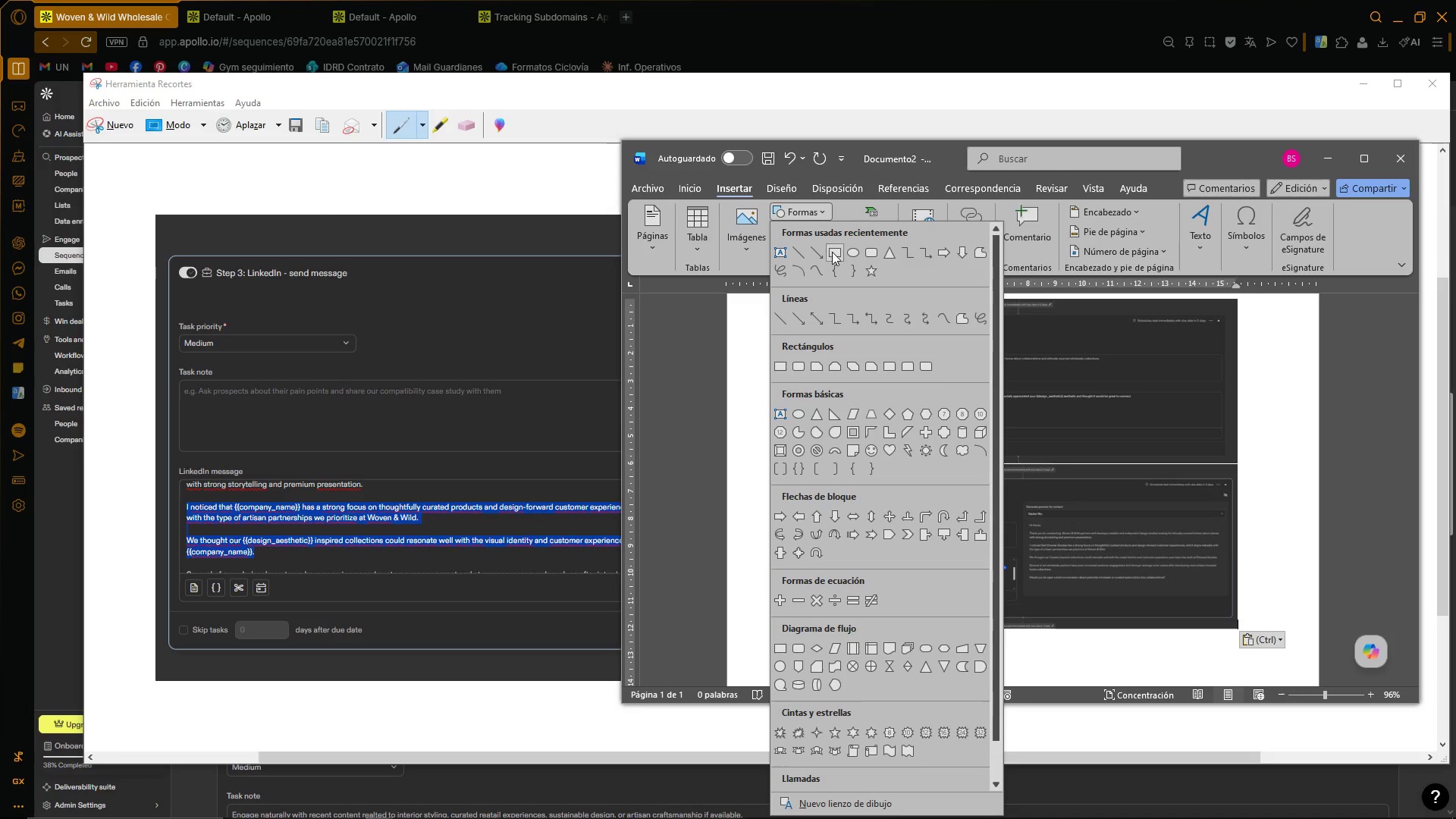 
key(Control+Z)
 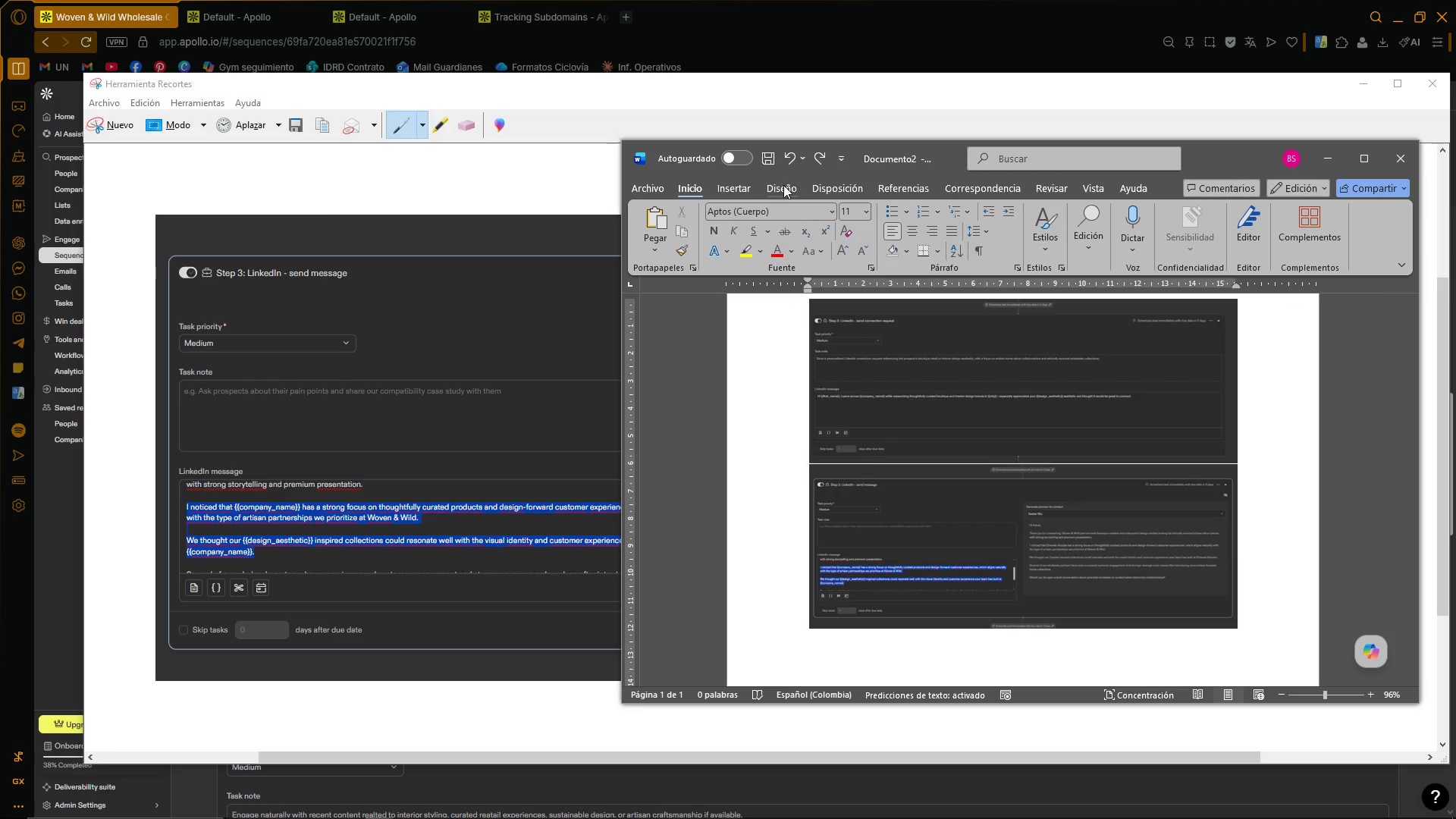 
left_click([741, 186])
 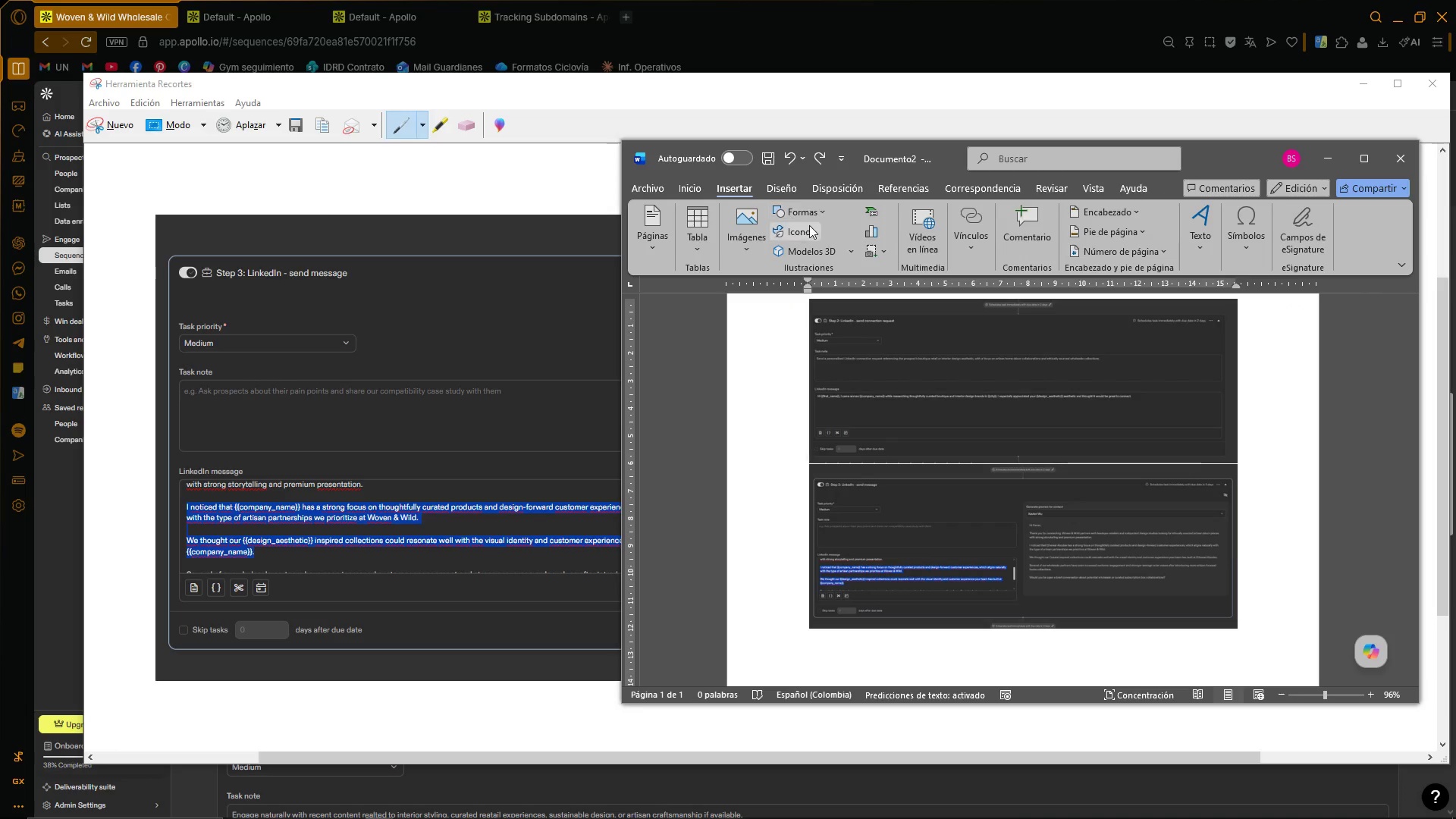 
left_click([812, 215])
 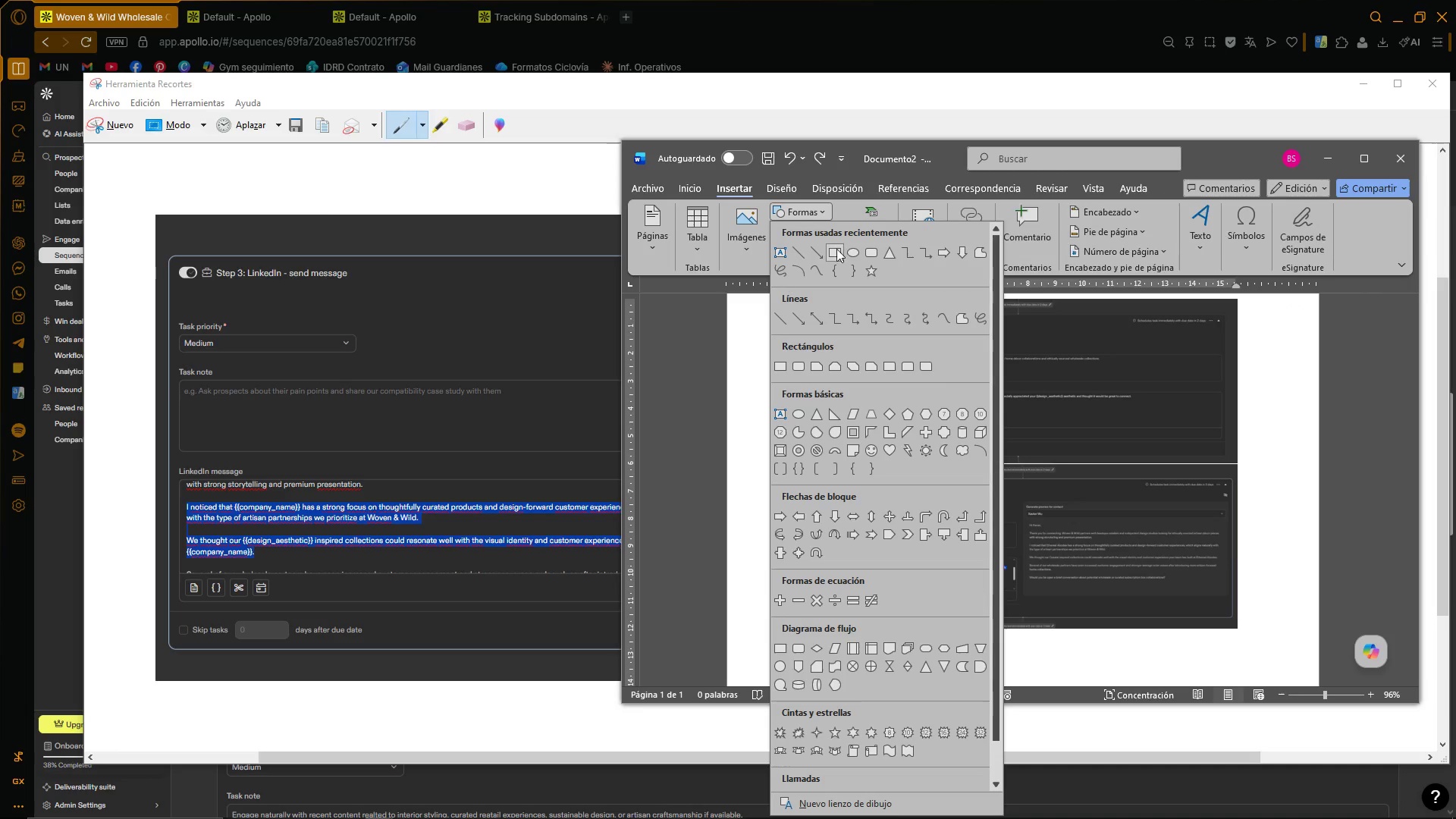 
left_click([836, 249])
 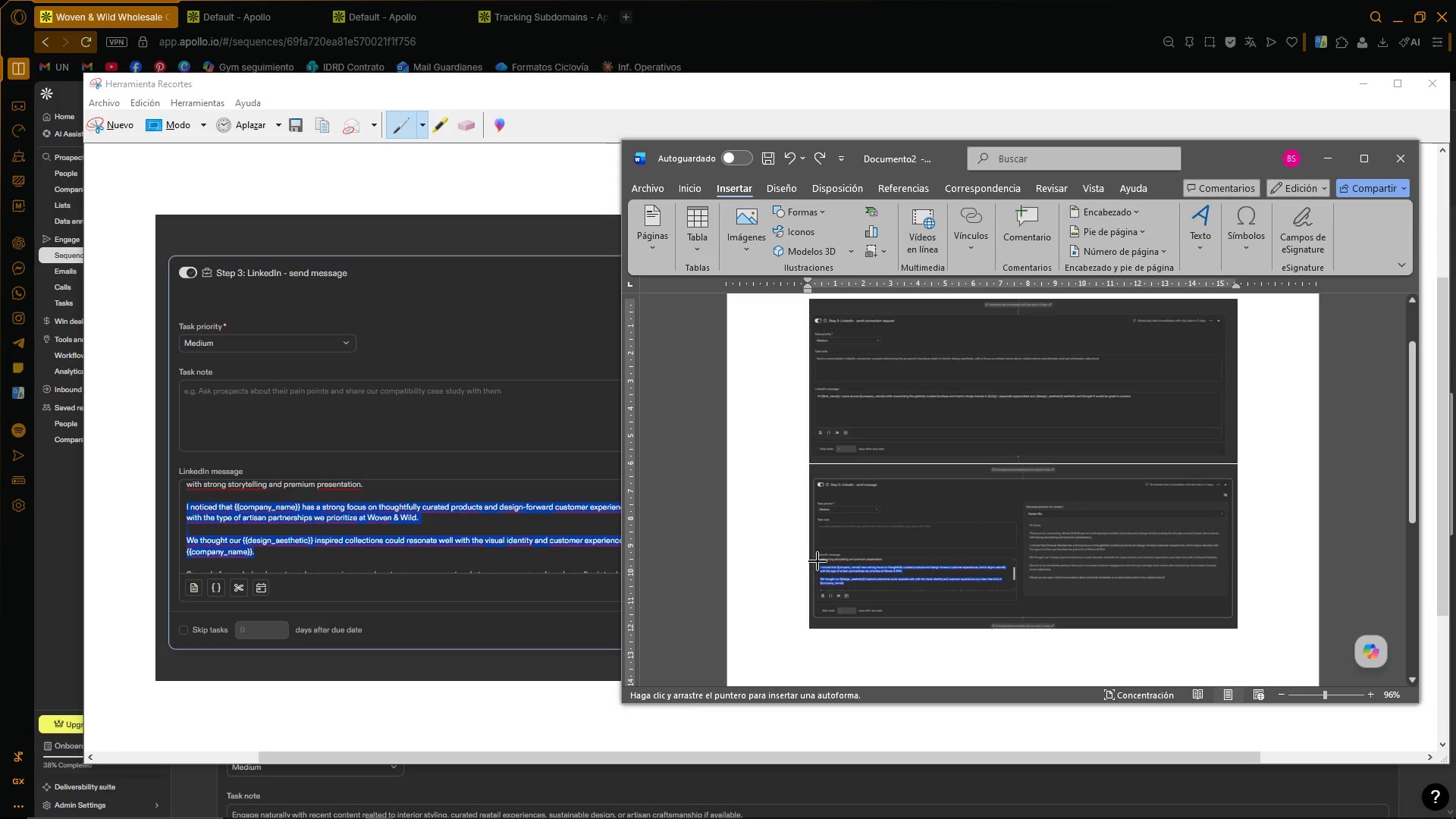 
left_click_drag(start_coordinate=[817, 561], to_coordinate=[1011, 588])
 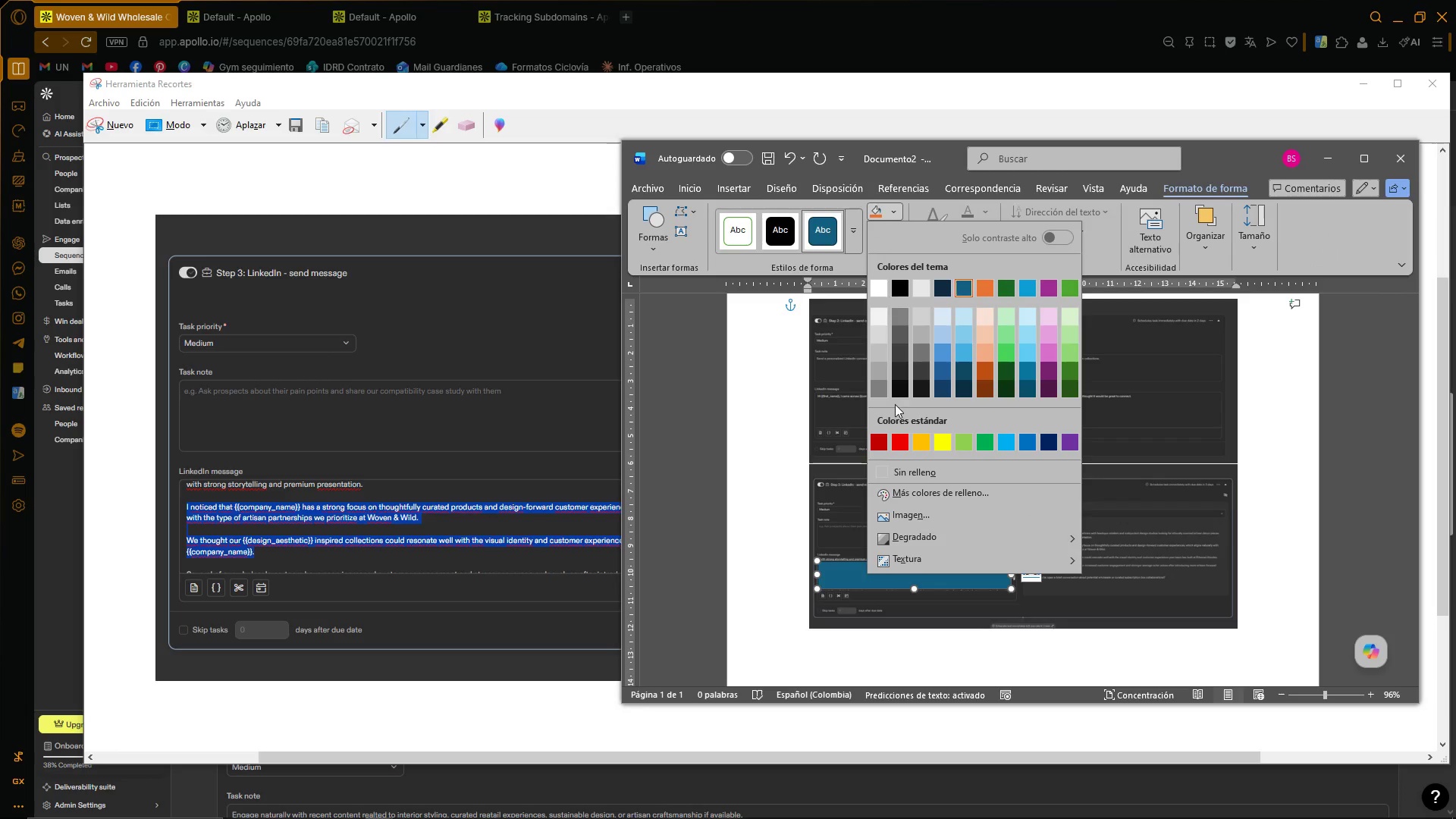 
left_click([902, 474])
 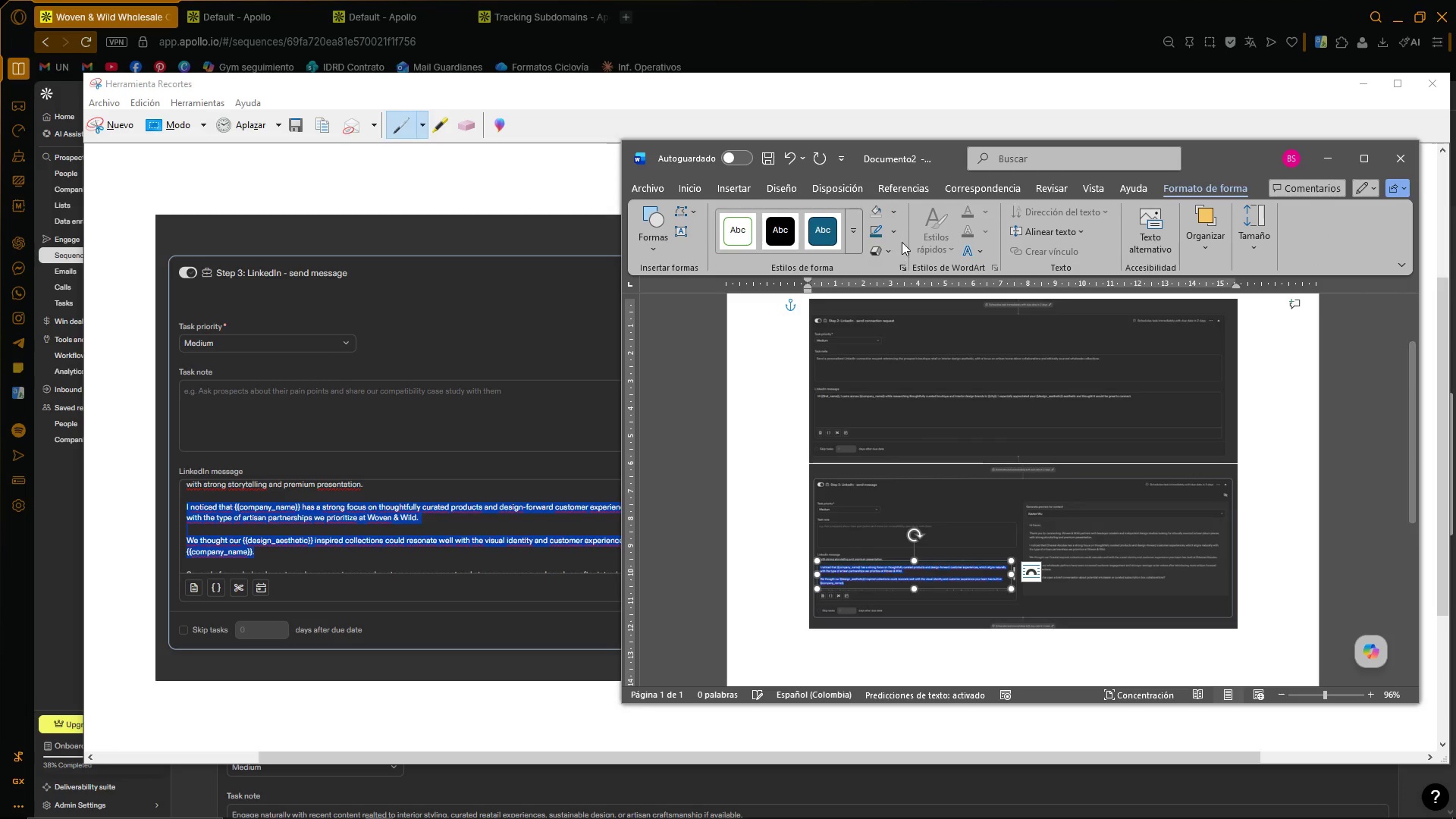 
left_click([896, 234])
 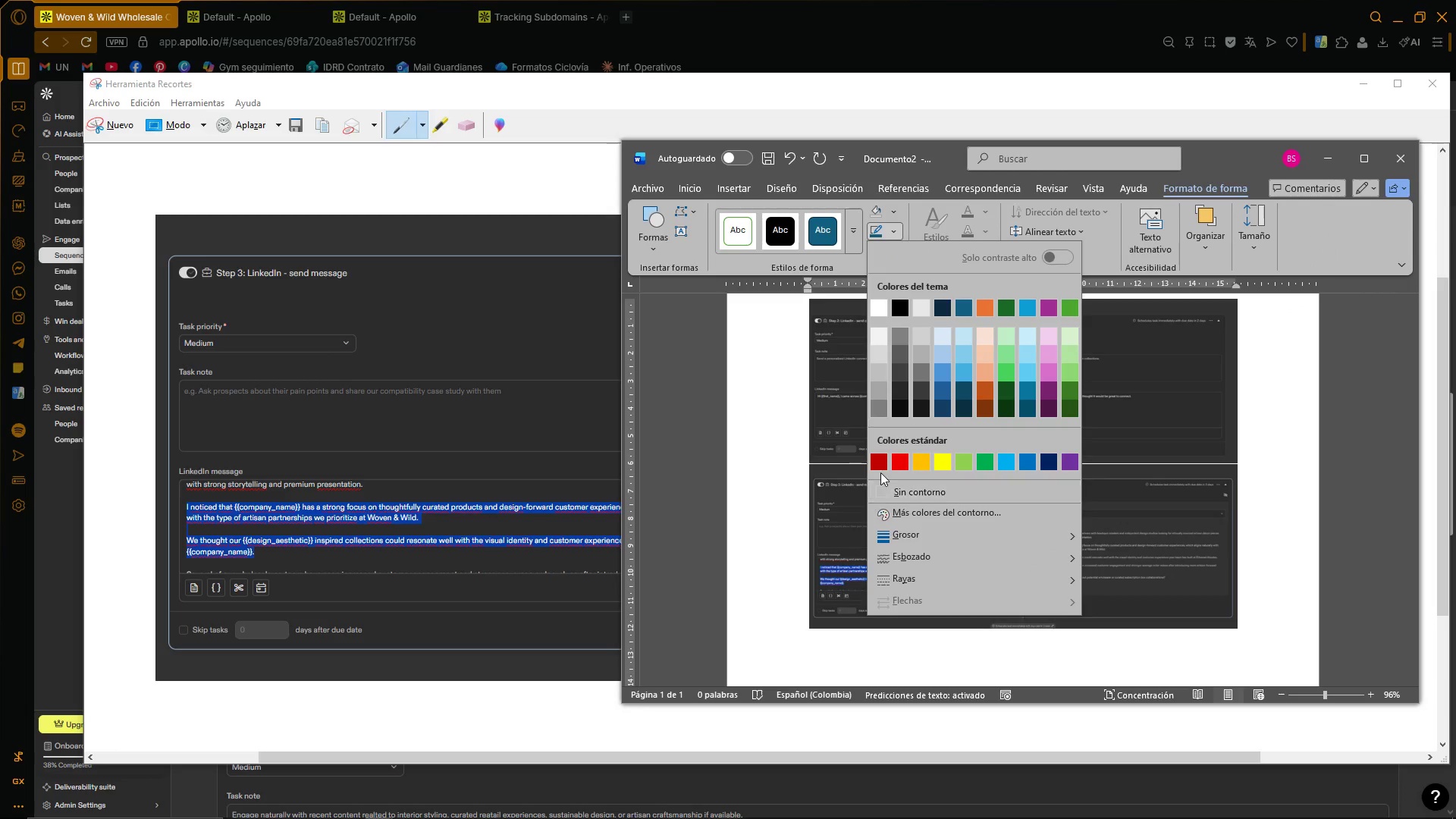 
left_click([881, 462])
 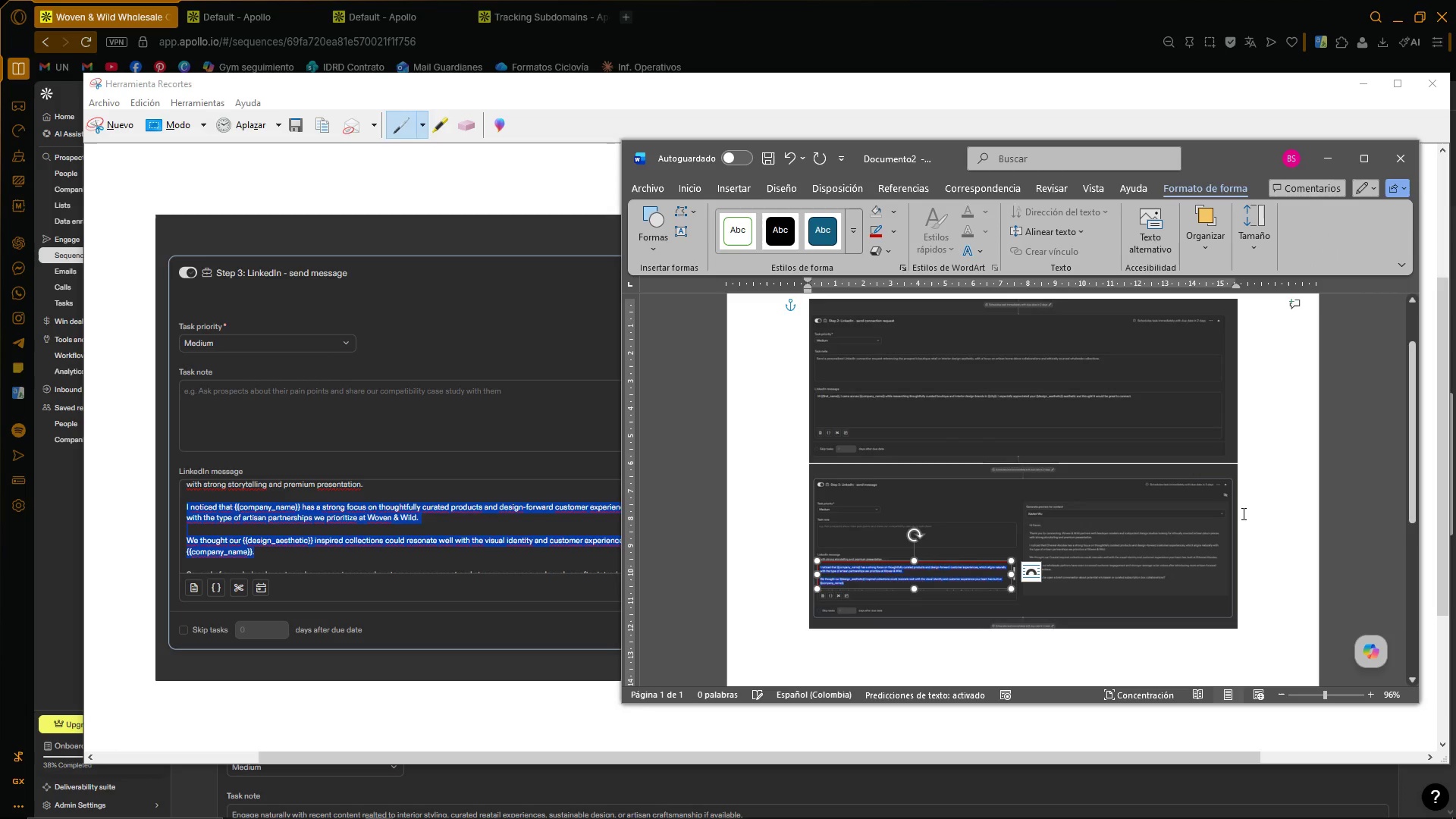 
left_click([1284, 517])
 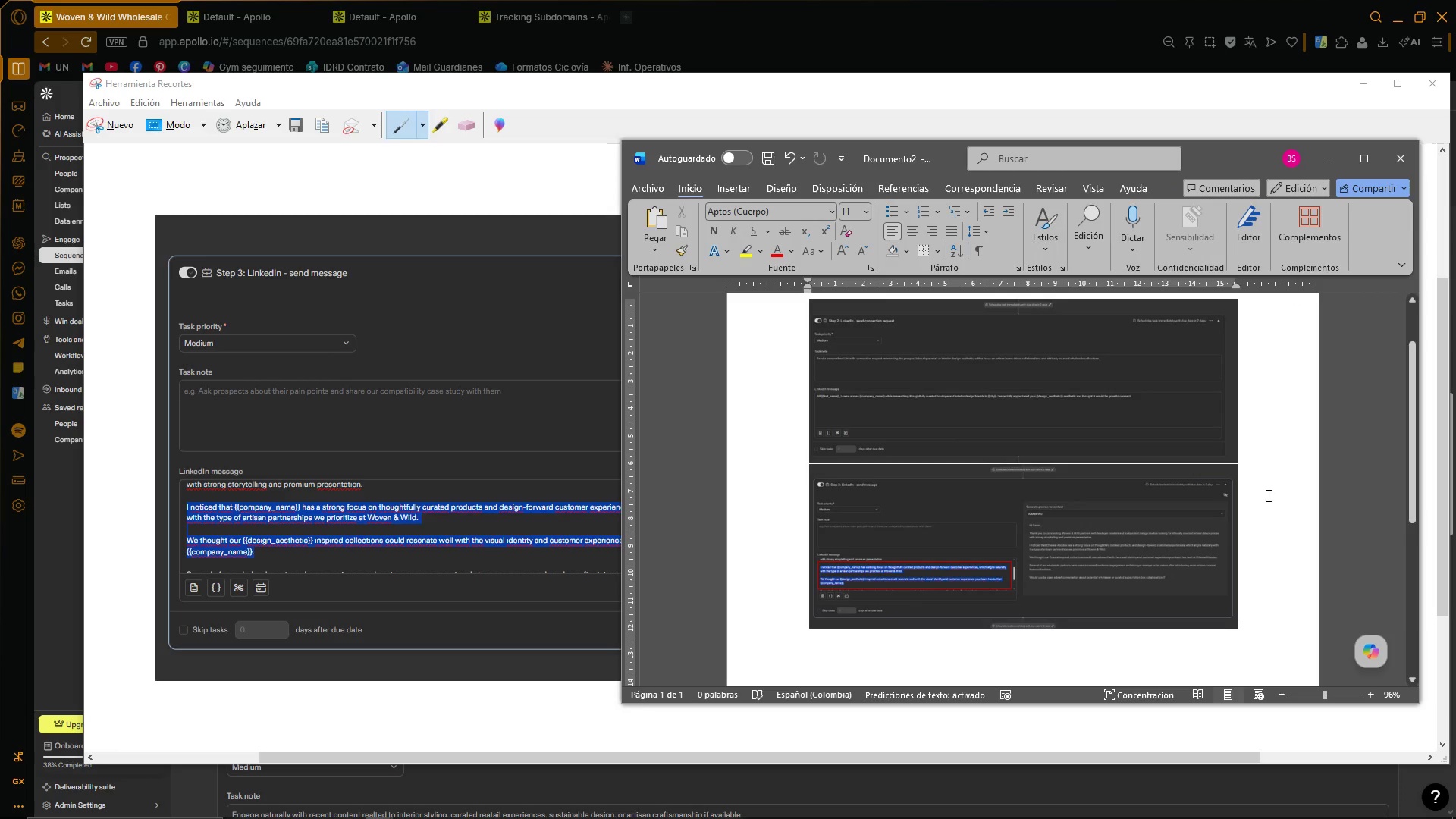 
left_click([1253, 472])
 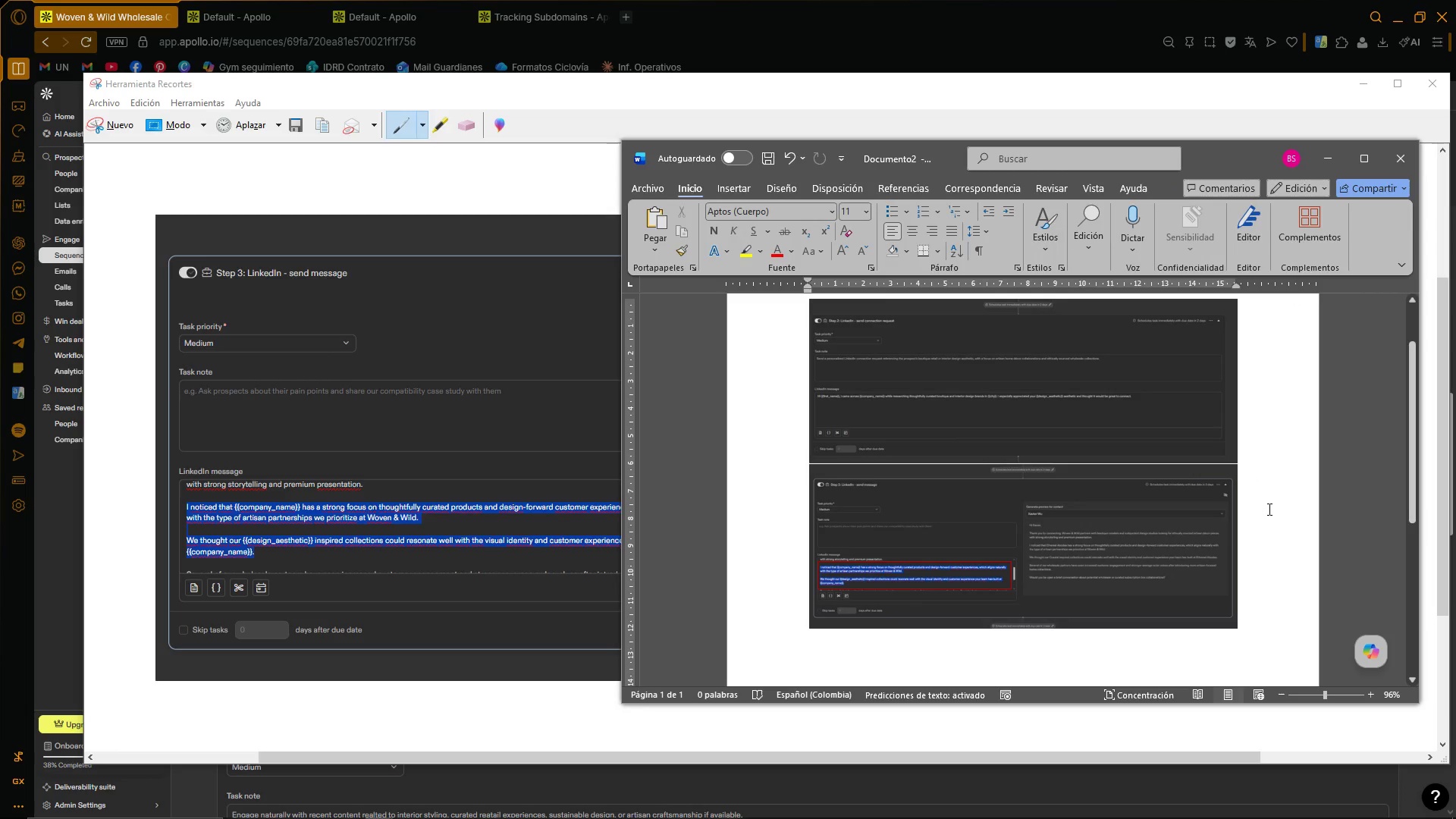 
key(Enter)
 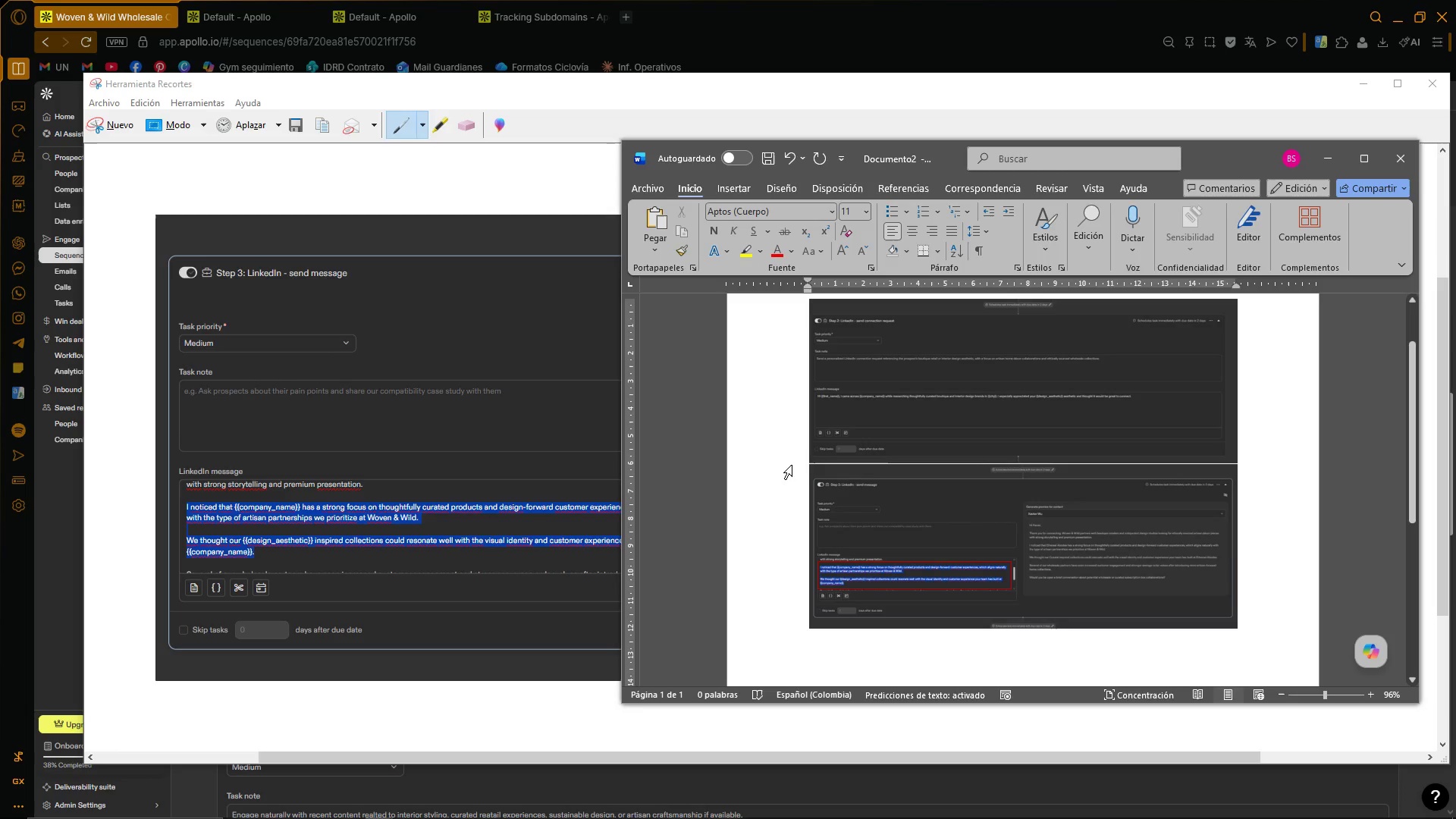 
left_click([803, 468])
 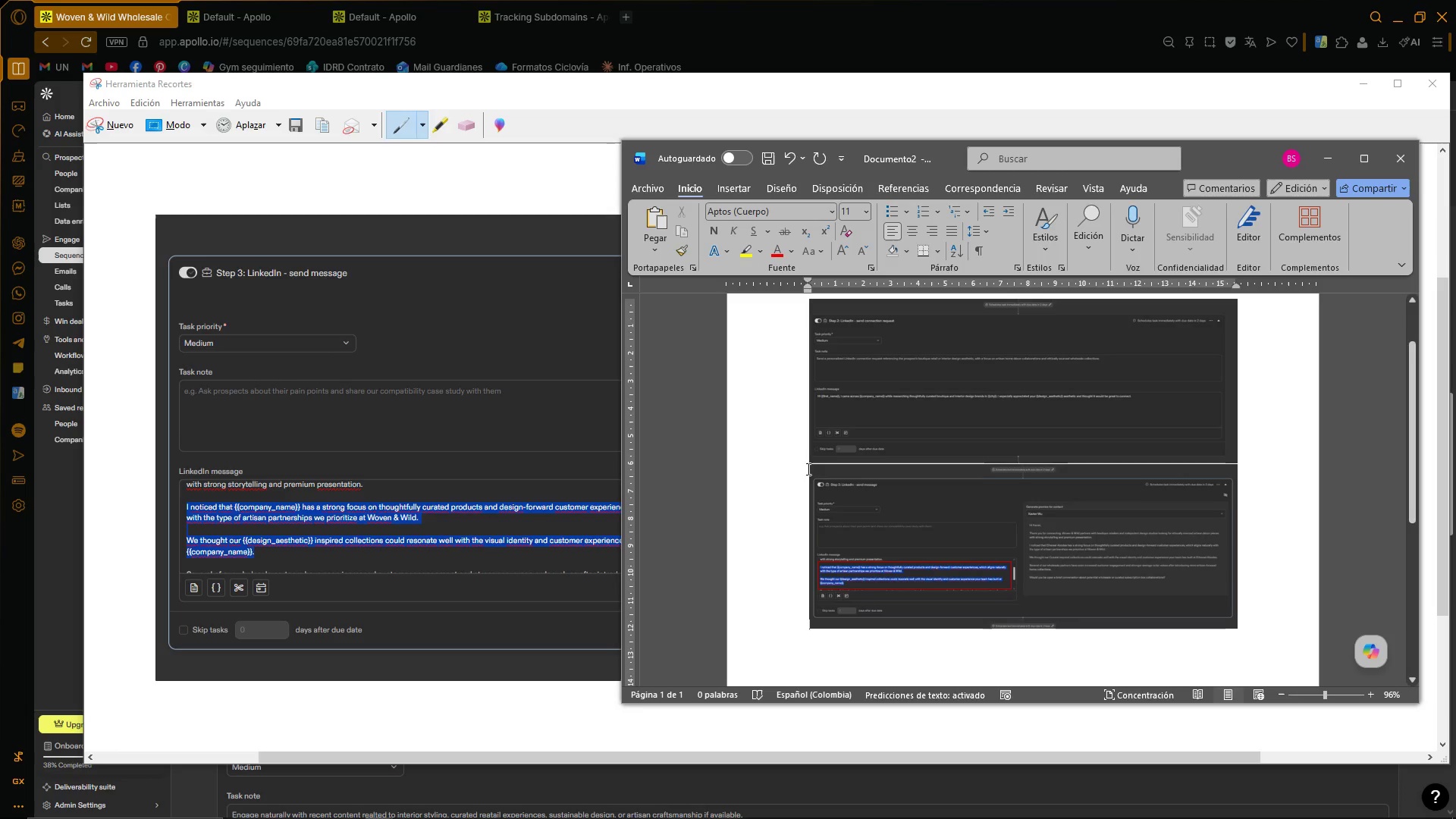 
key(Enter)
 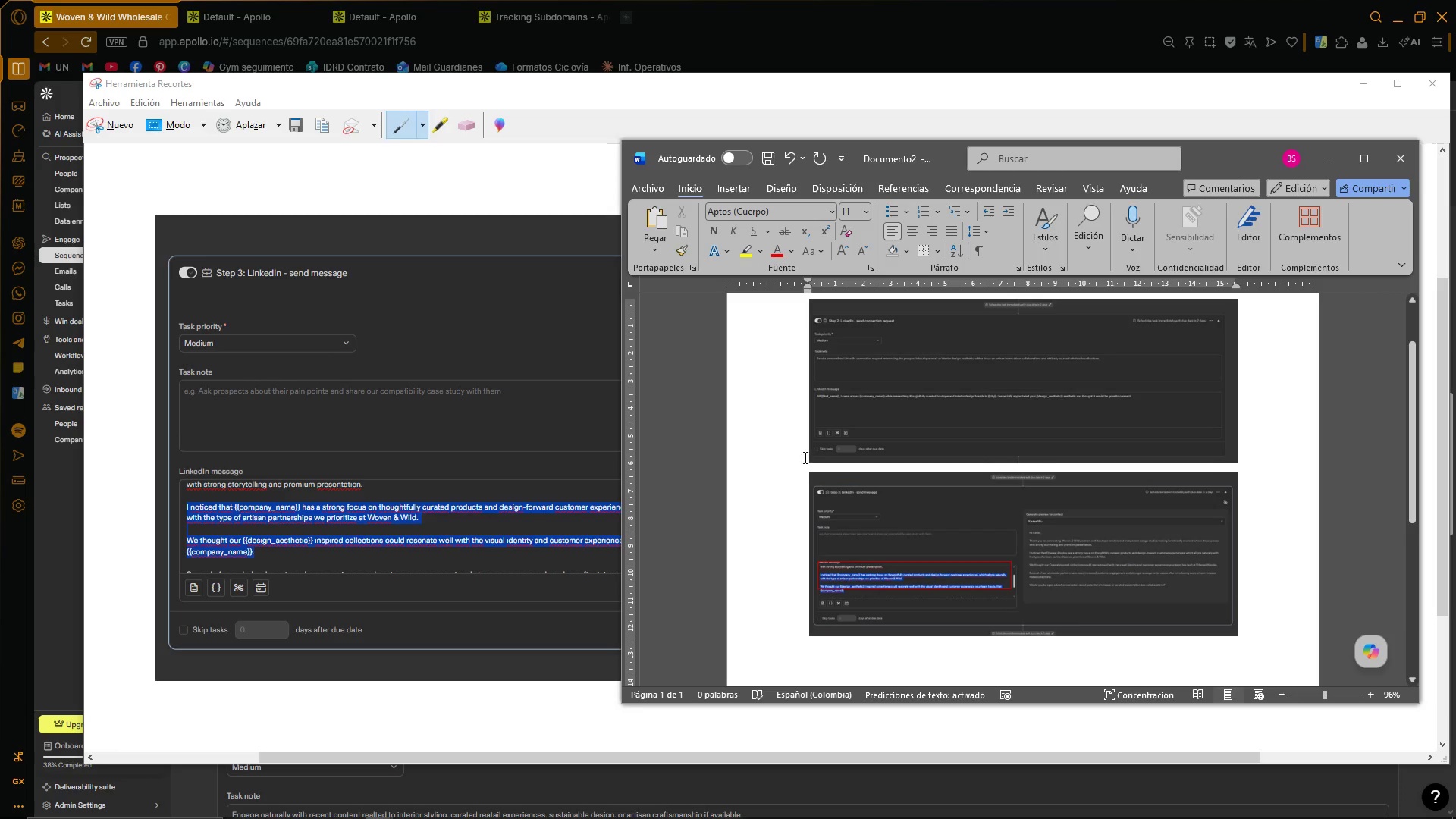 
left_click([818, 466])
 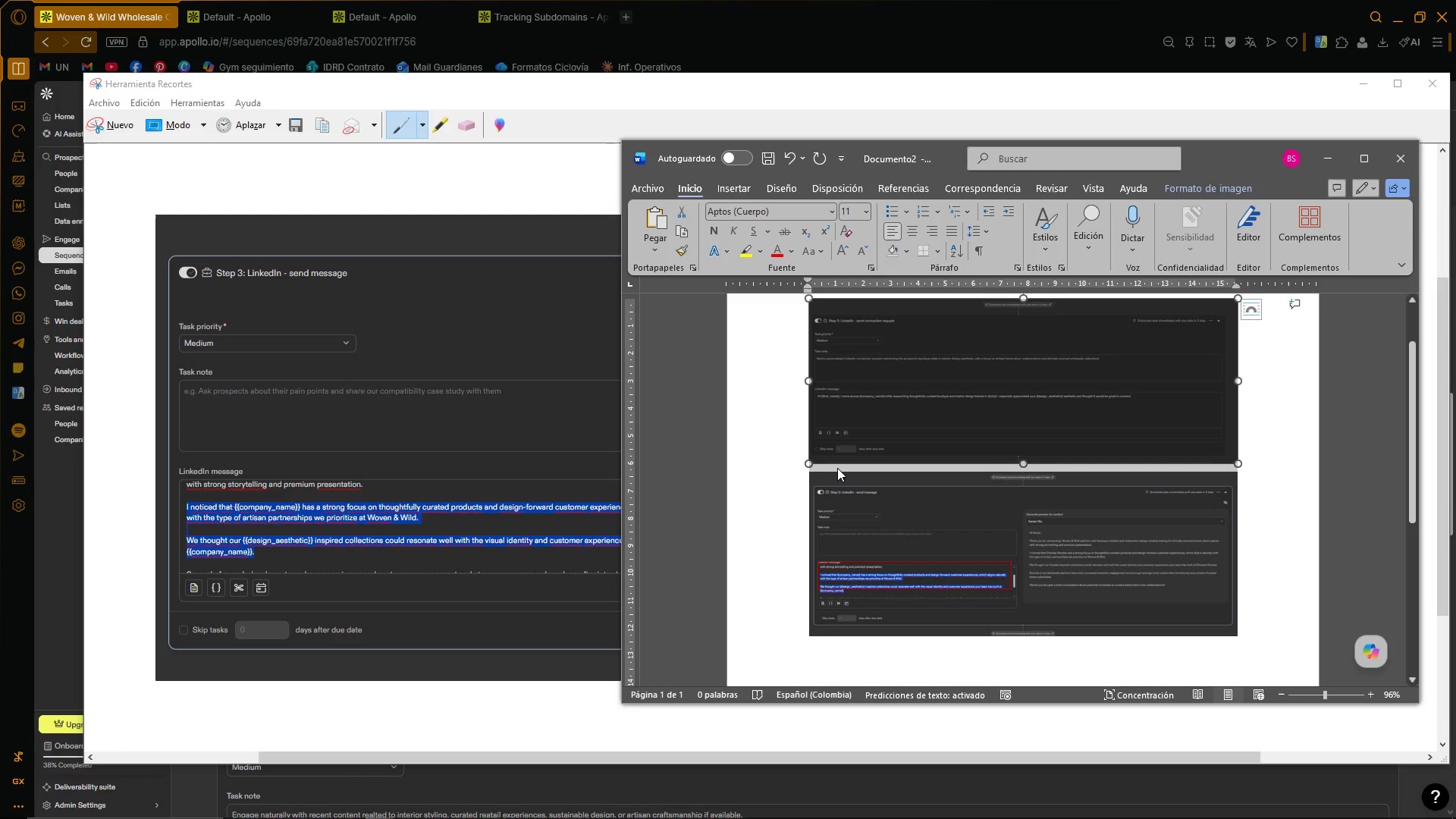 
double_click([820, 474])
 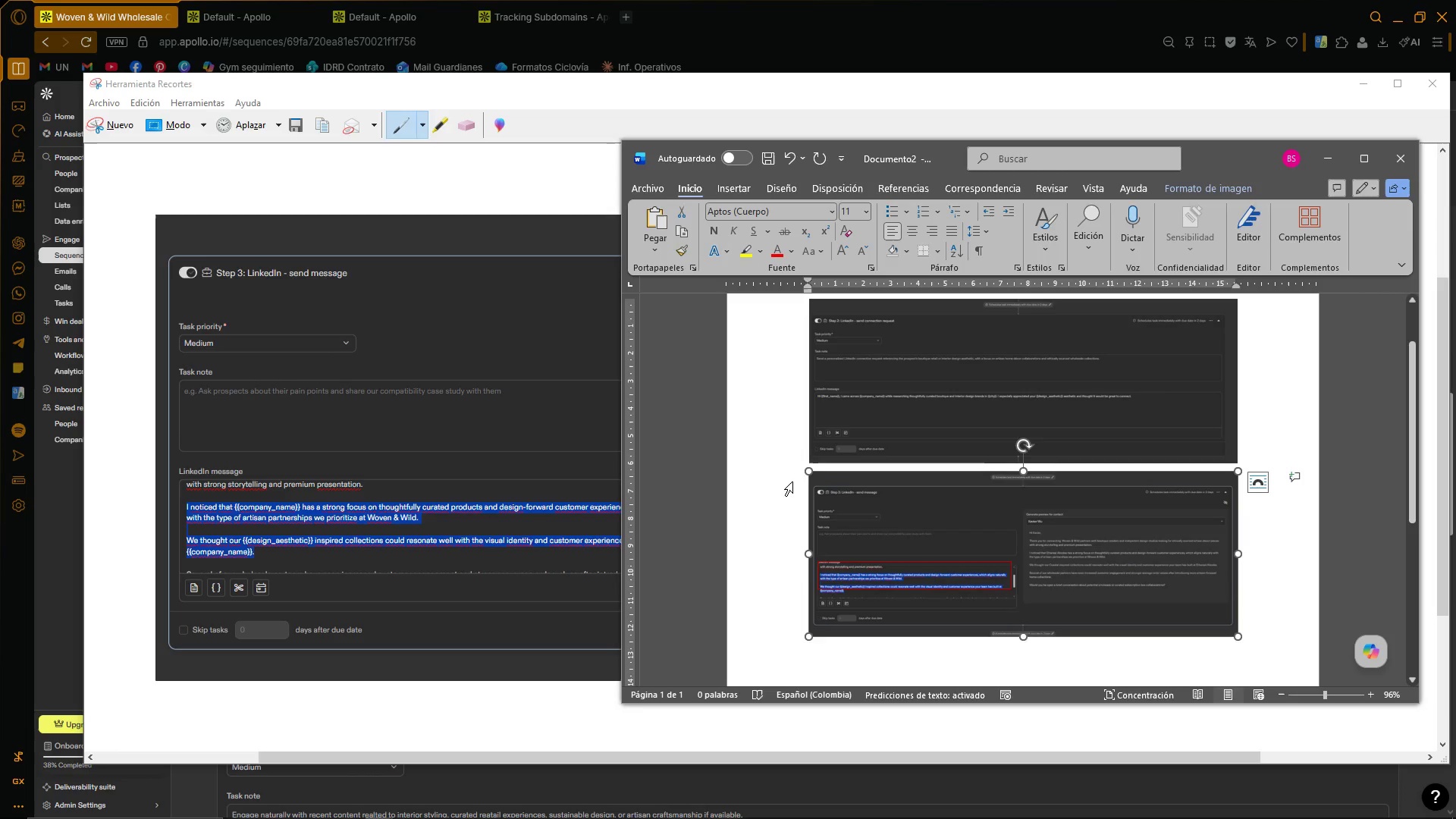 
left_click([801, 477])
 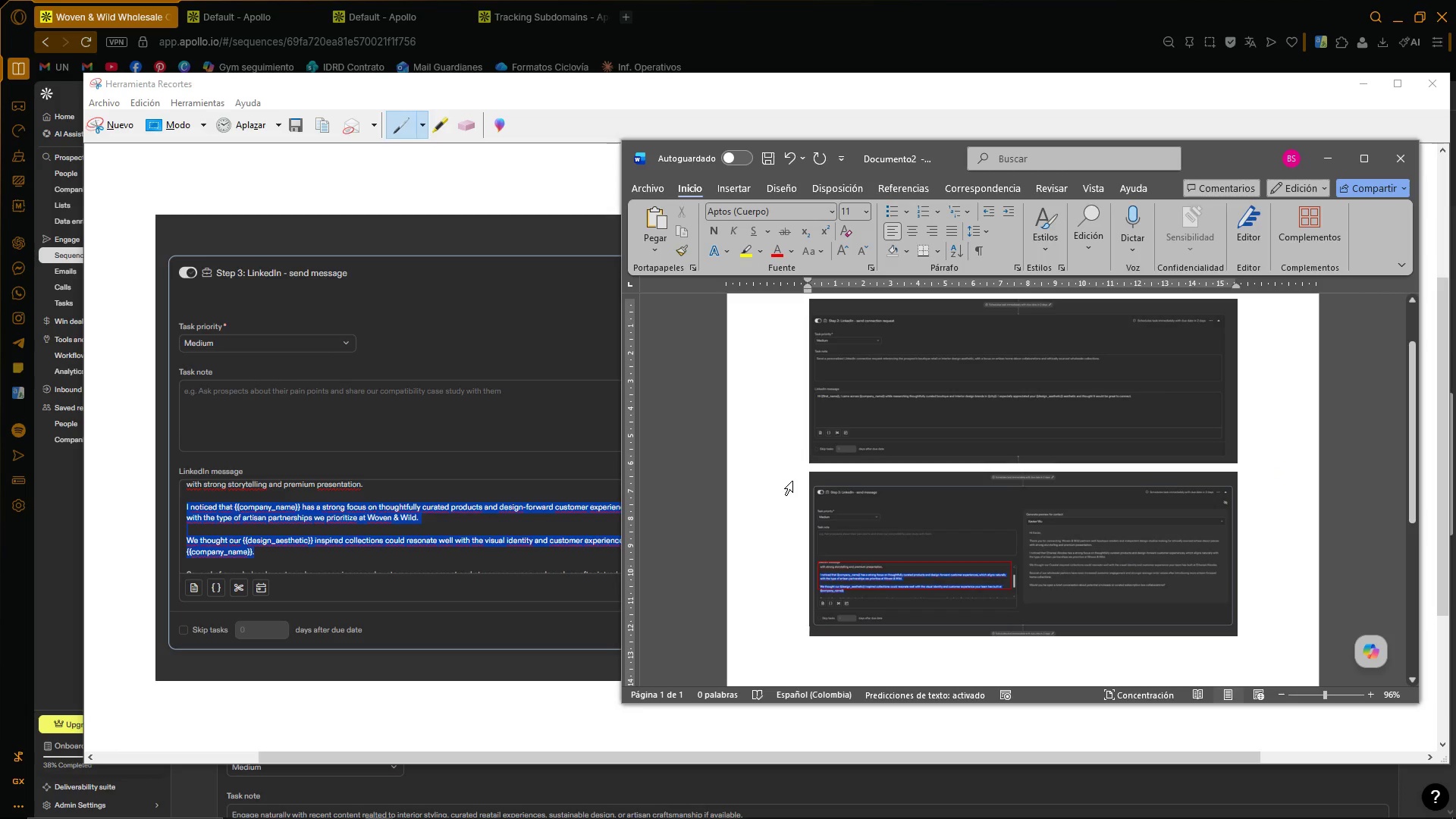 
key(Enter)
 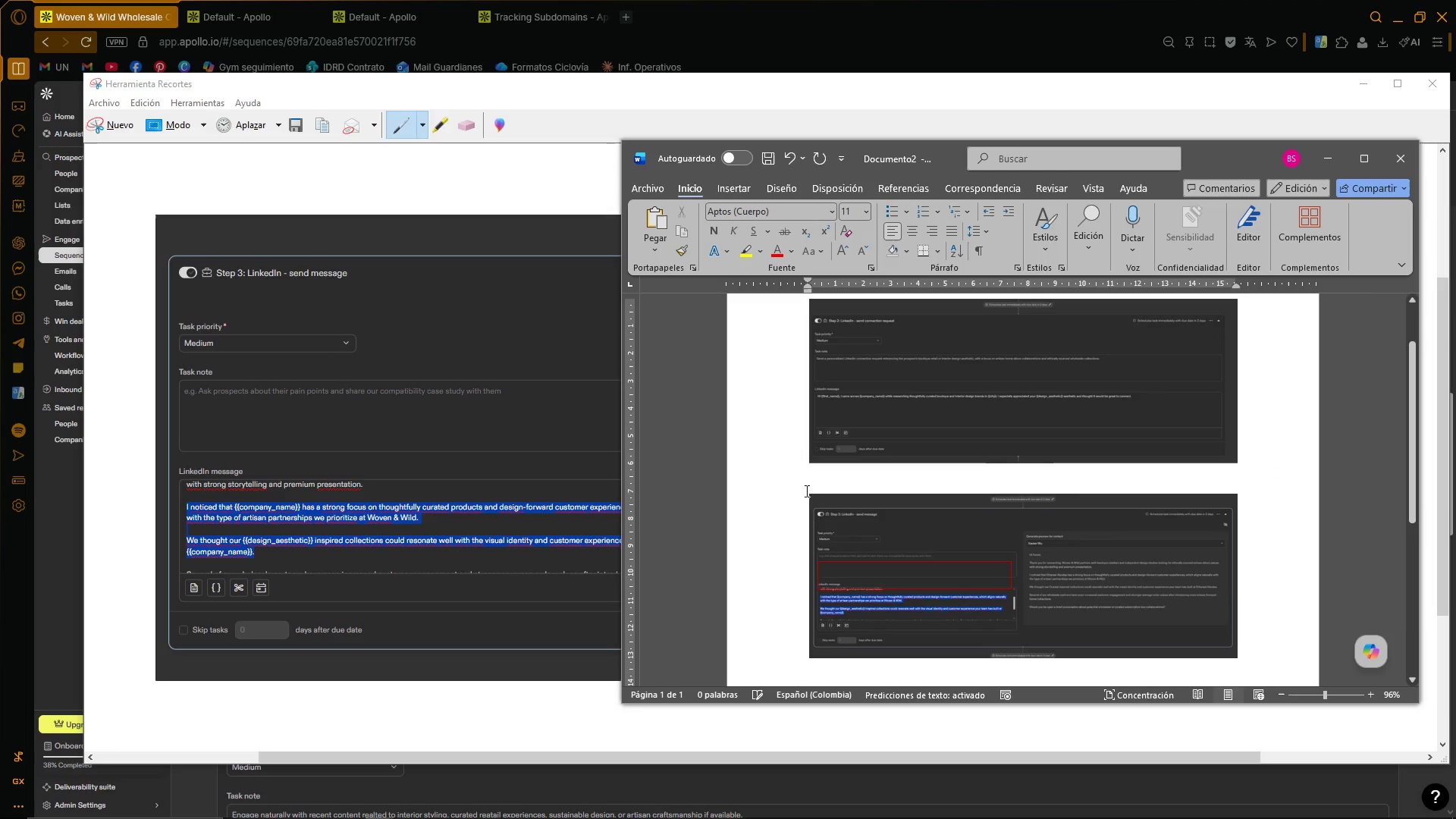 
left_click([827, 483])
 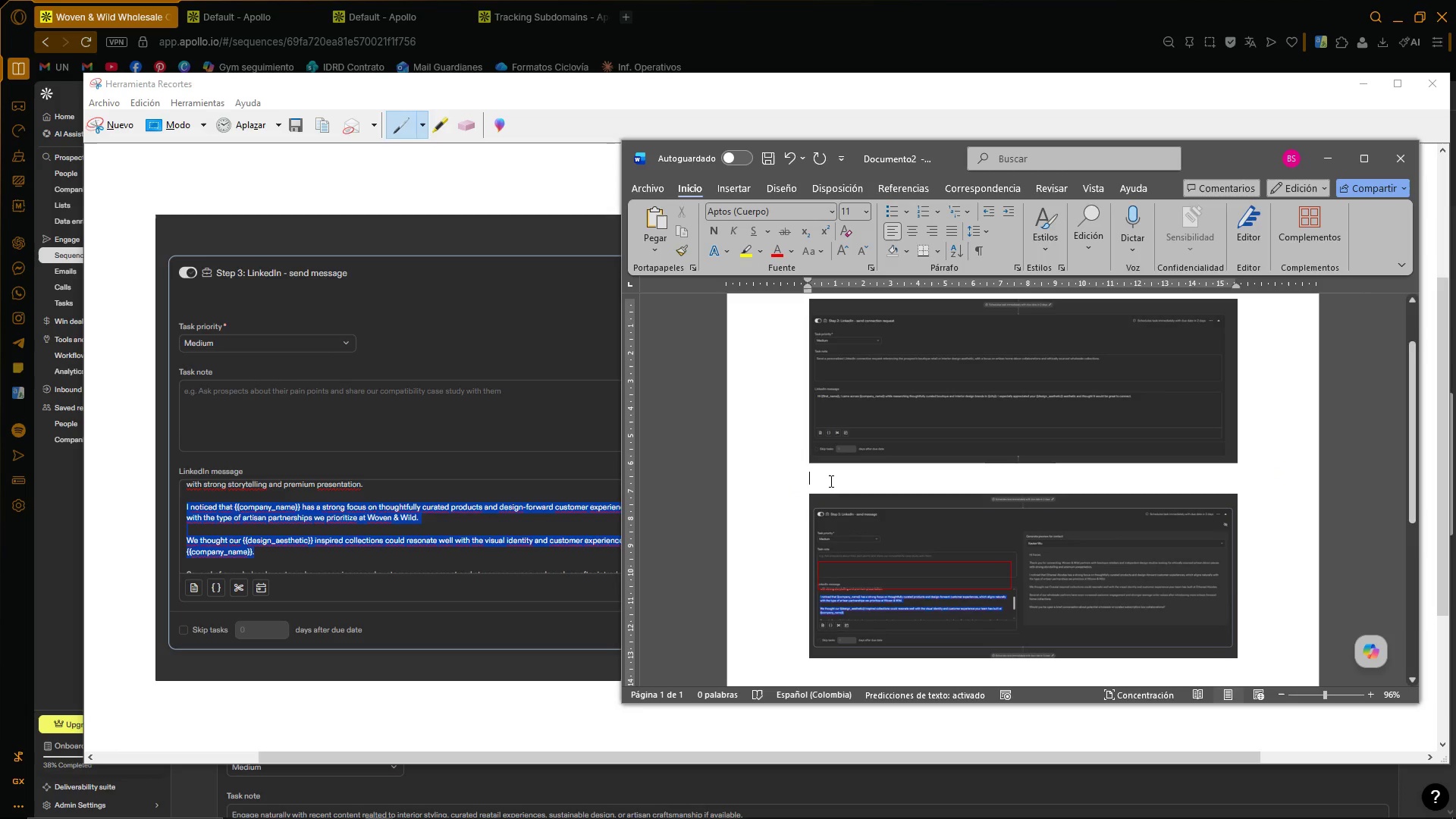 
type(Snippets)
 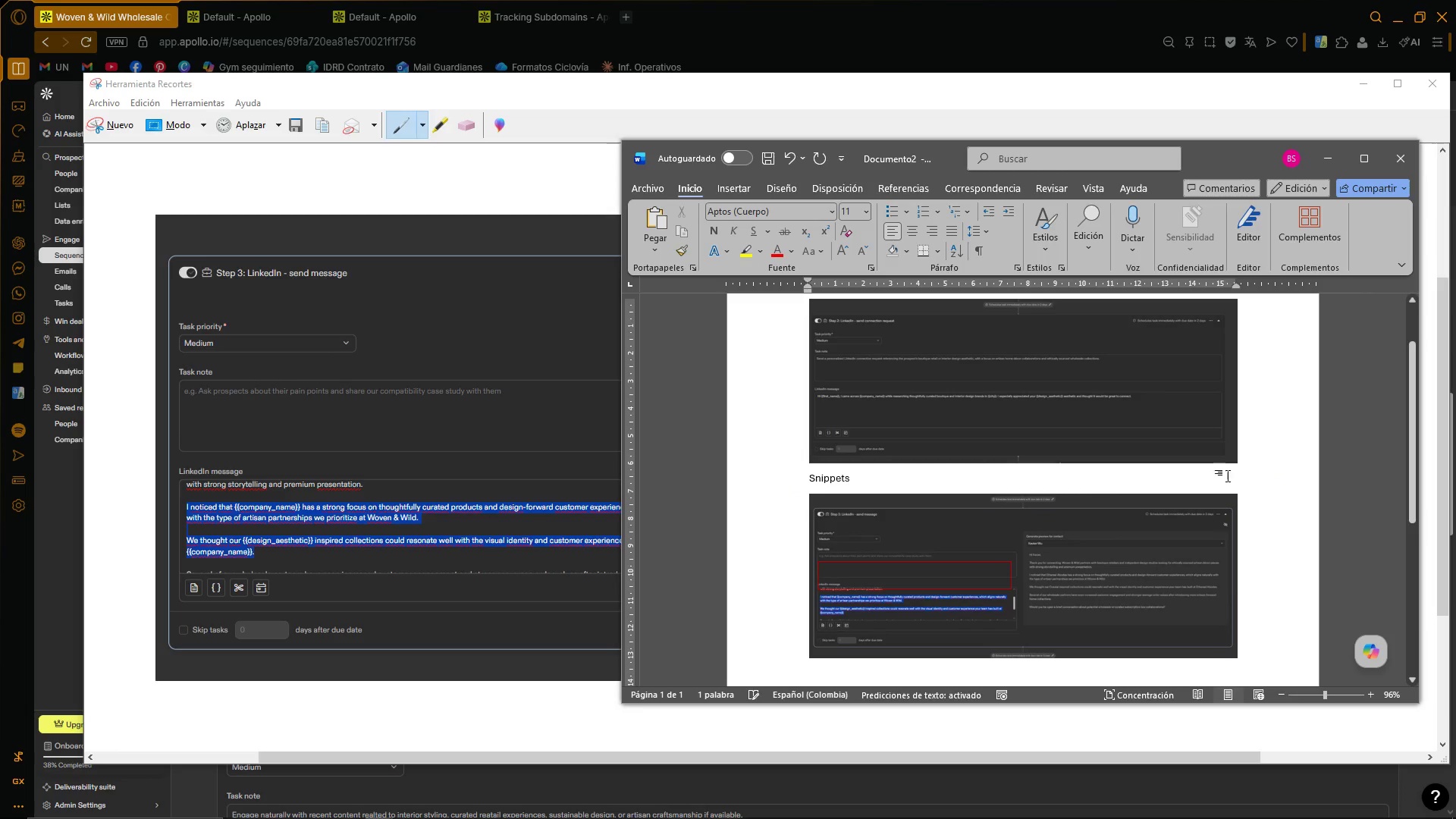 
left_click([1250, 507])
 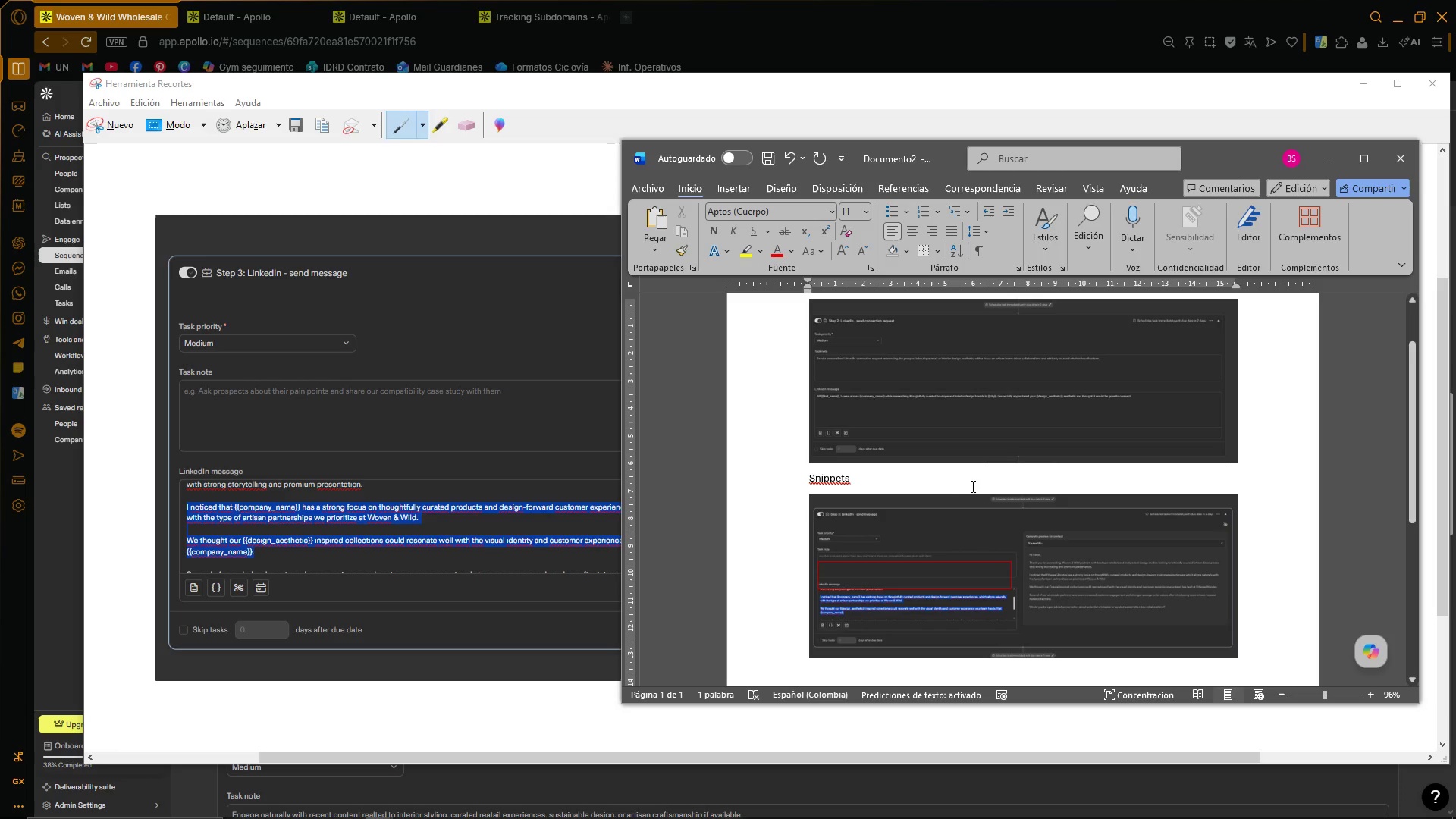 
left_click([947, 479])
 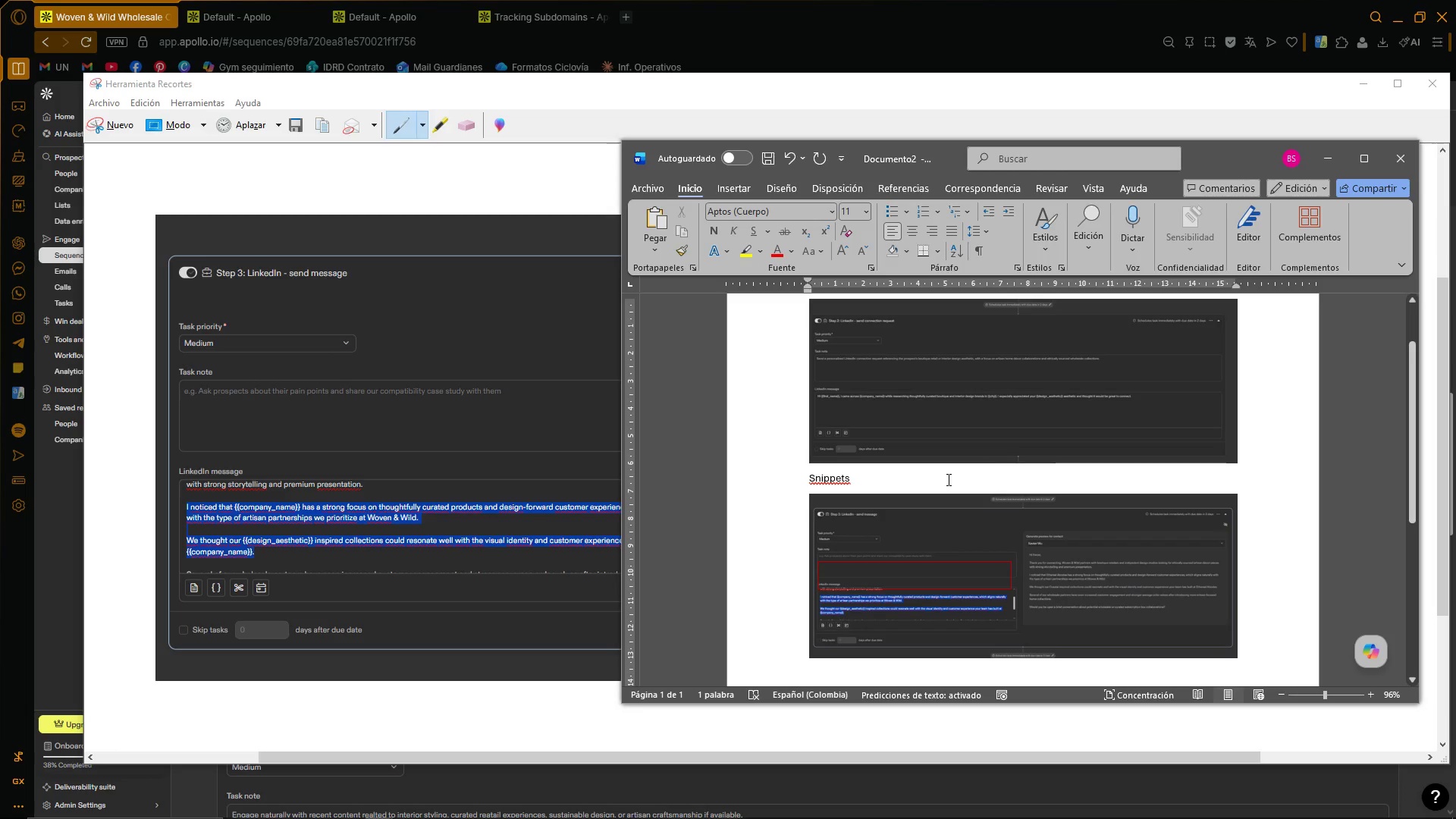 
key(Backspace)
key(Backspace)
key(Backspace)
key(Backspace)
key(Backspace)
key(Backspace)
key(Backspace)
key(Backspace)
type(Step 3 and Snippets)
 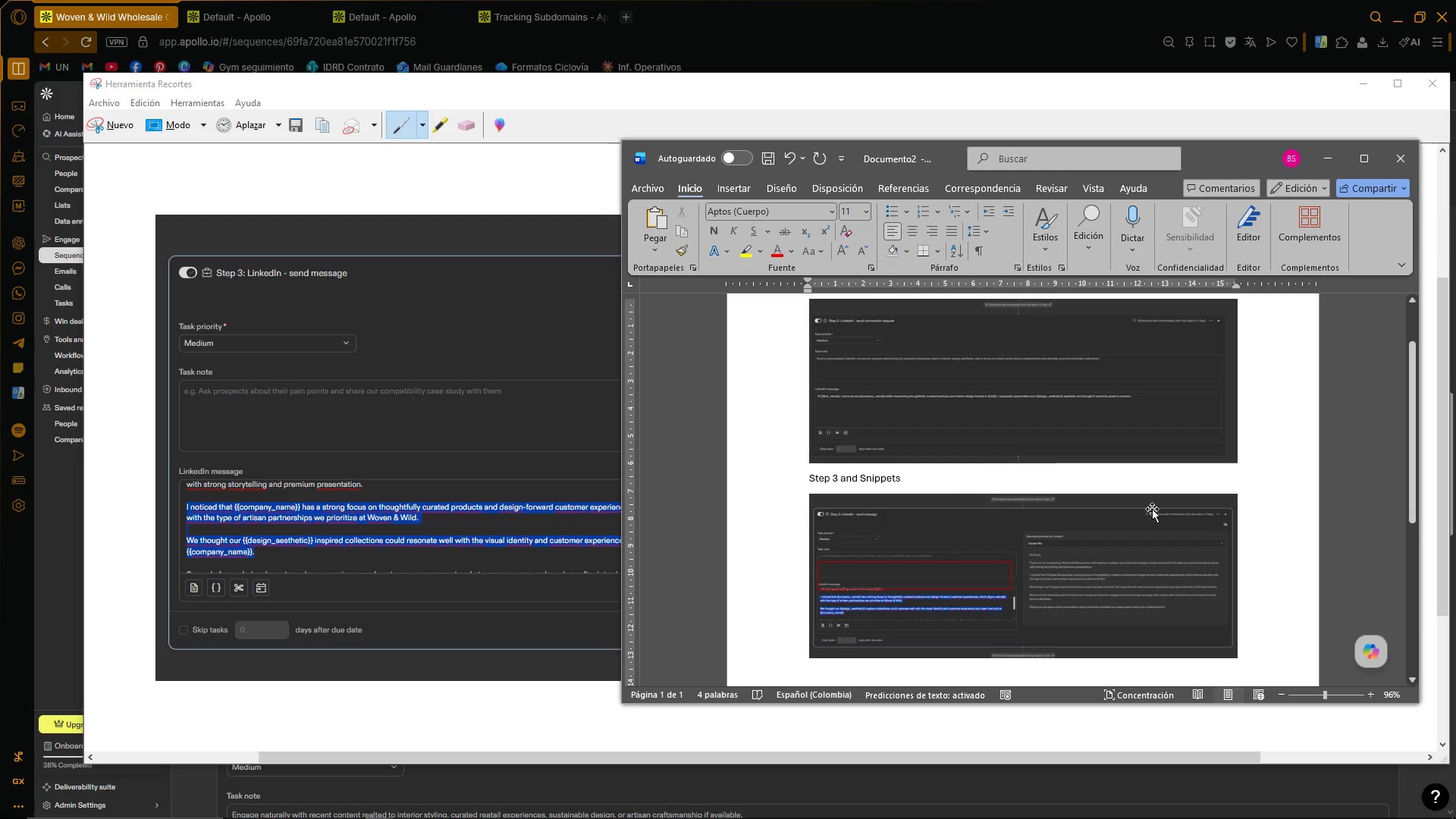 
left_click([1277, 598])
 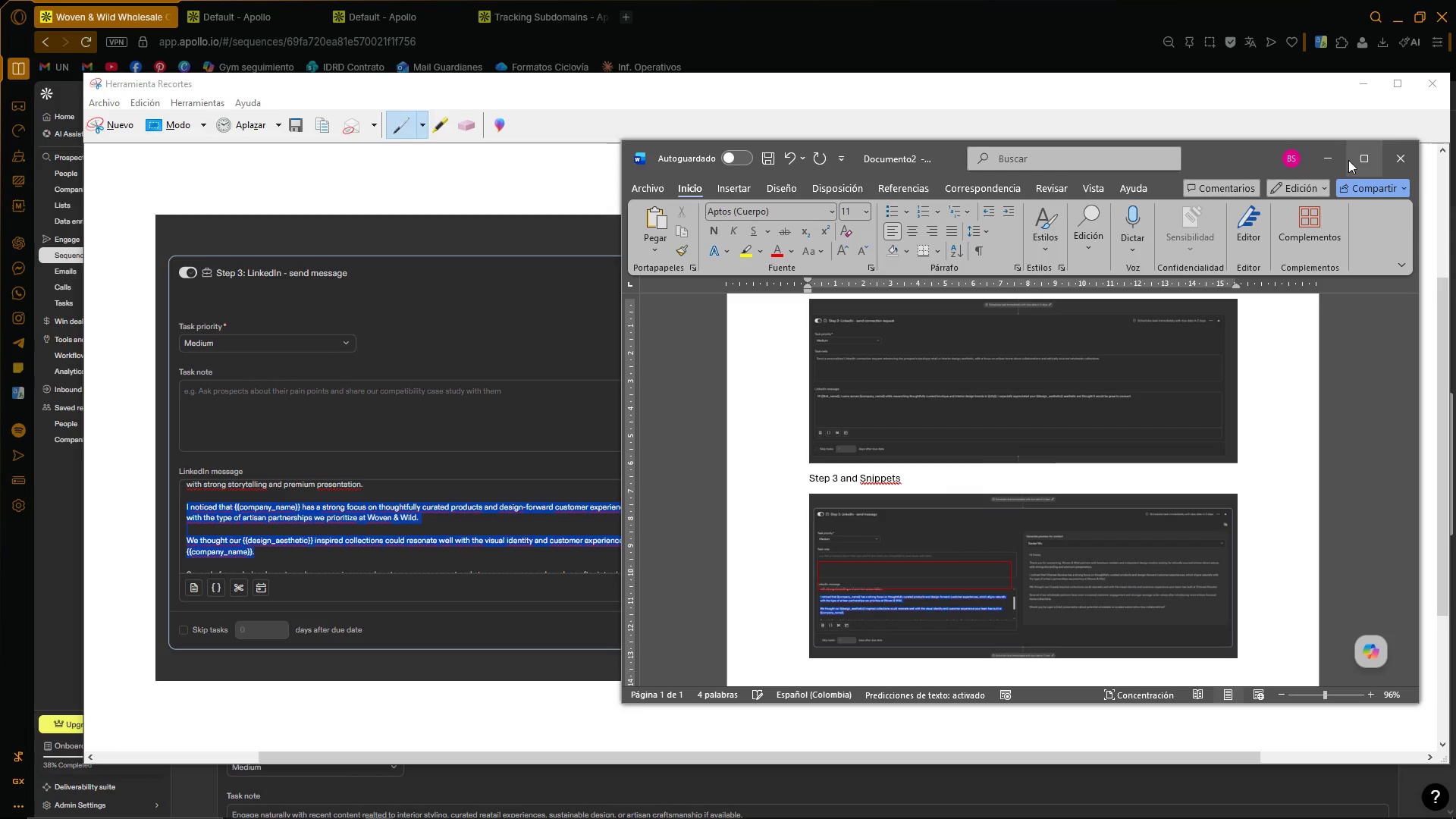 
left_click([1335, 162])
 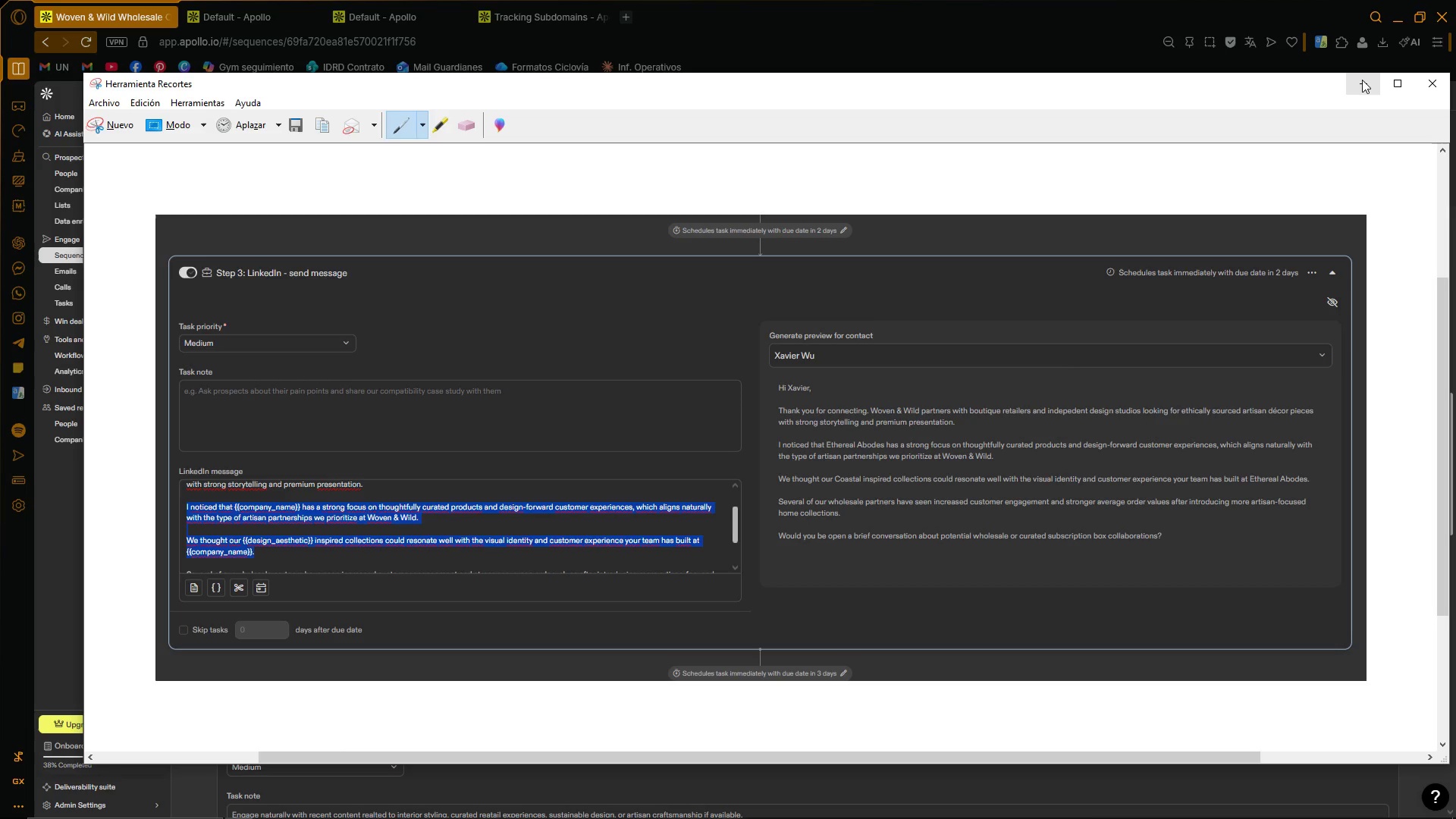 
left_click([1361, 80])
 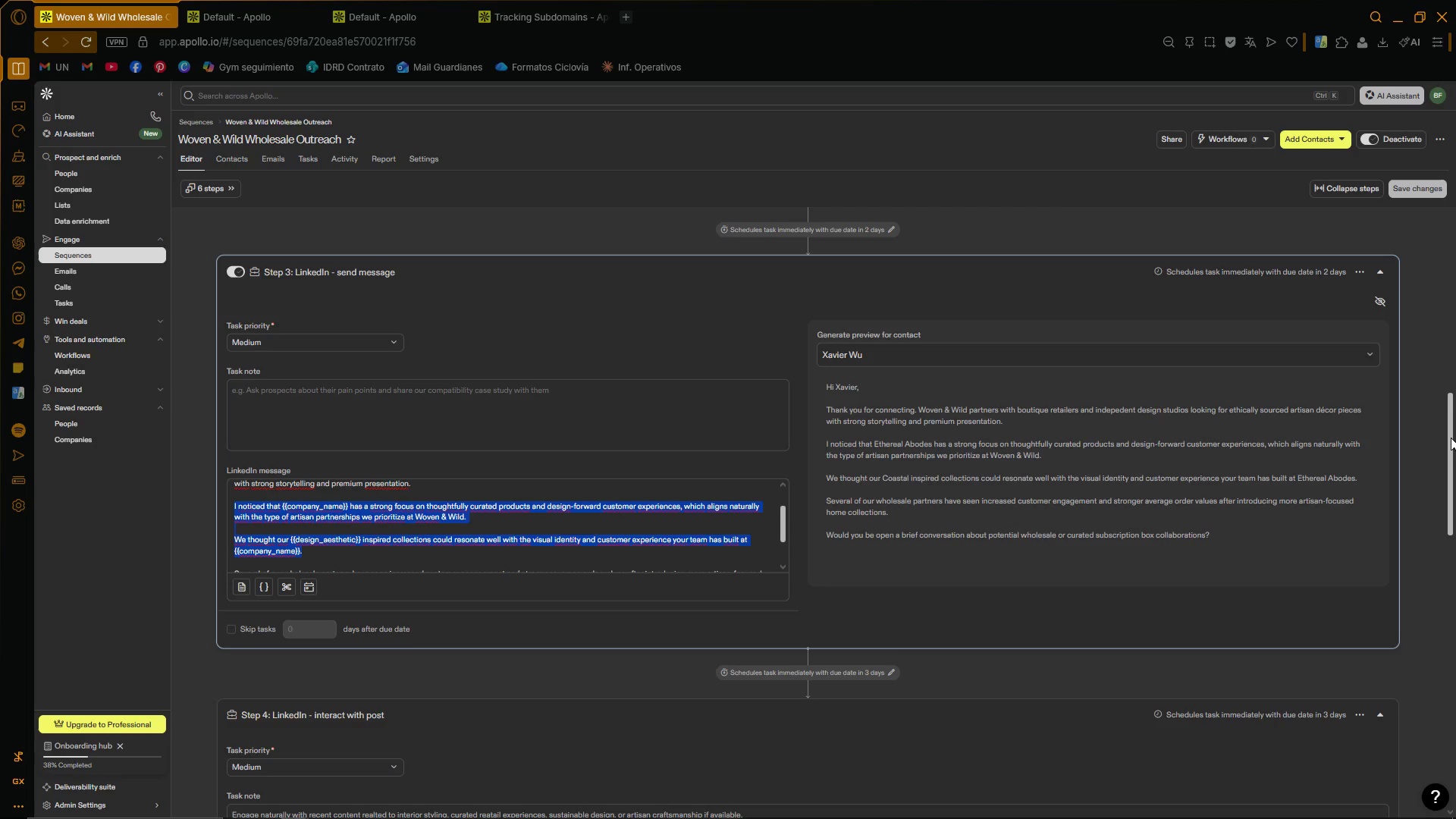 
left_click_drag(start_coordinate=[1448, 434], to_coordinate=[1455, 617])
 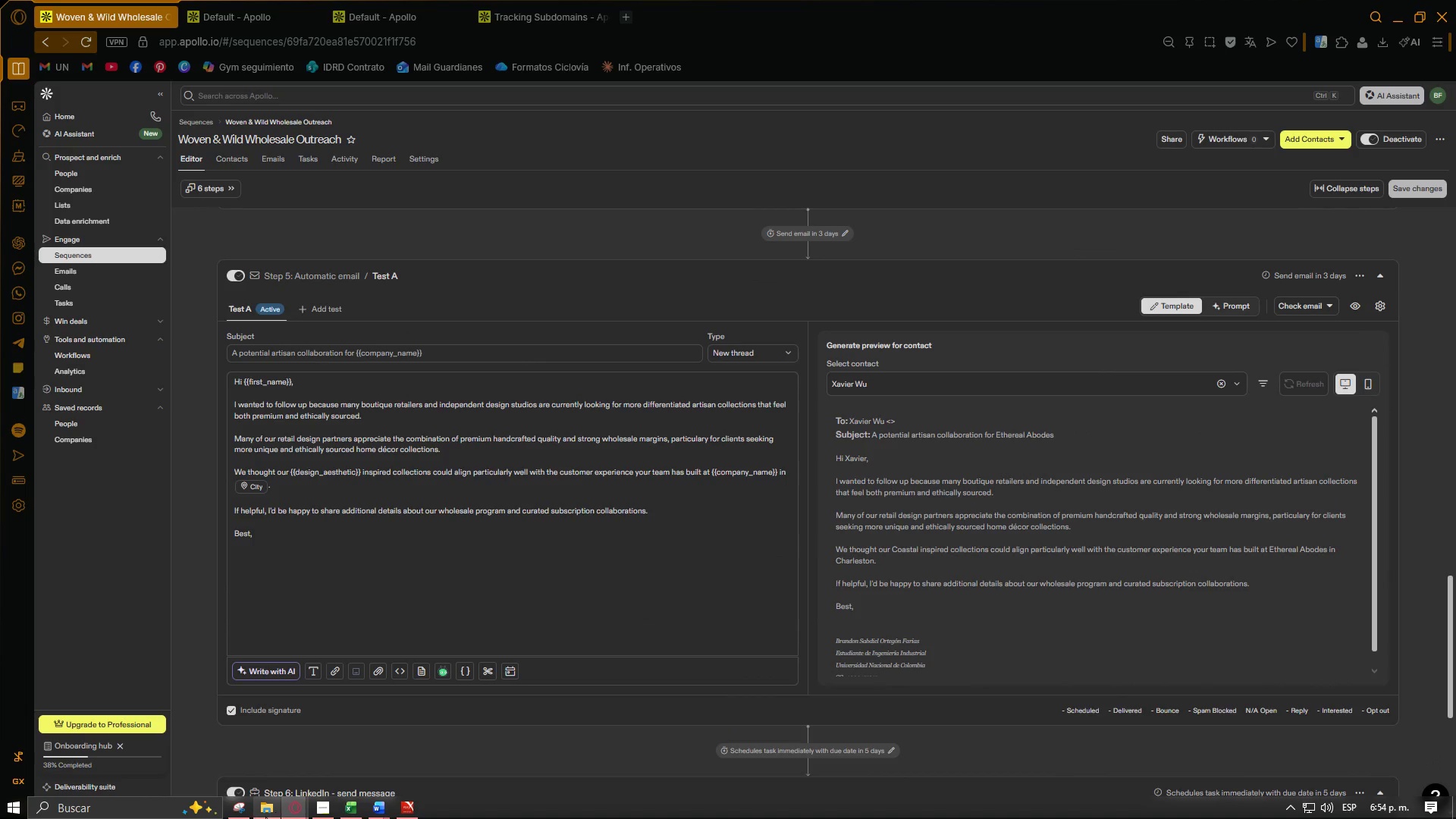 
left_click([245, 811])
 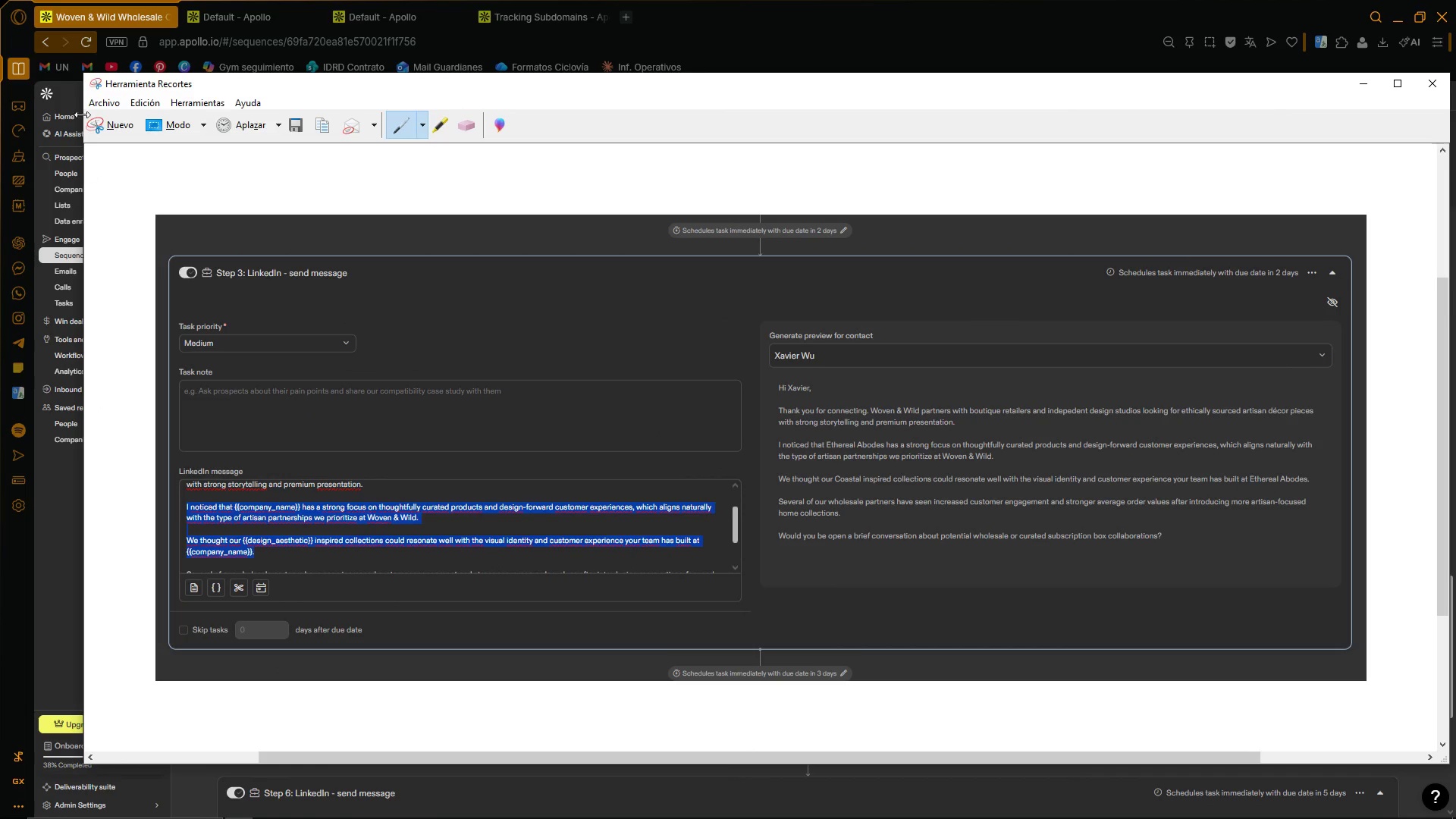 
left_click([118, 122])
 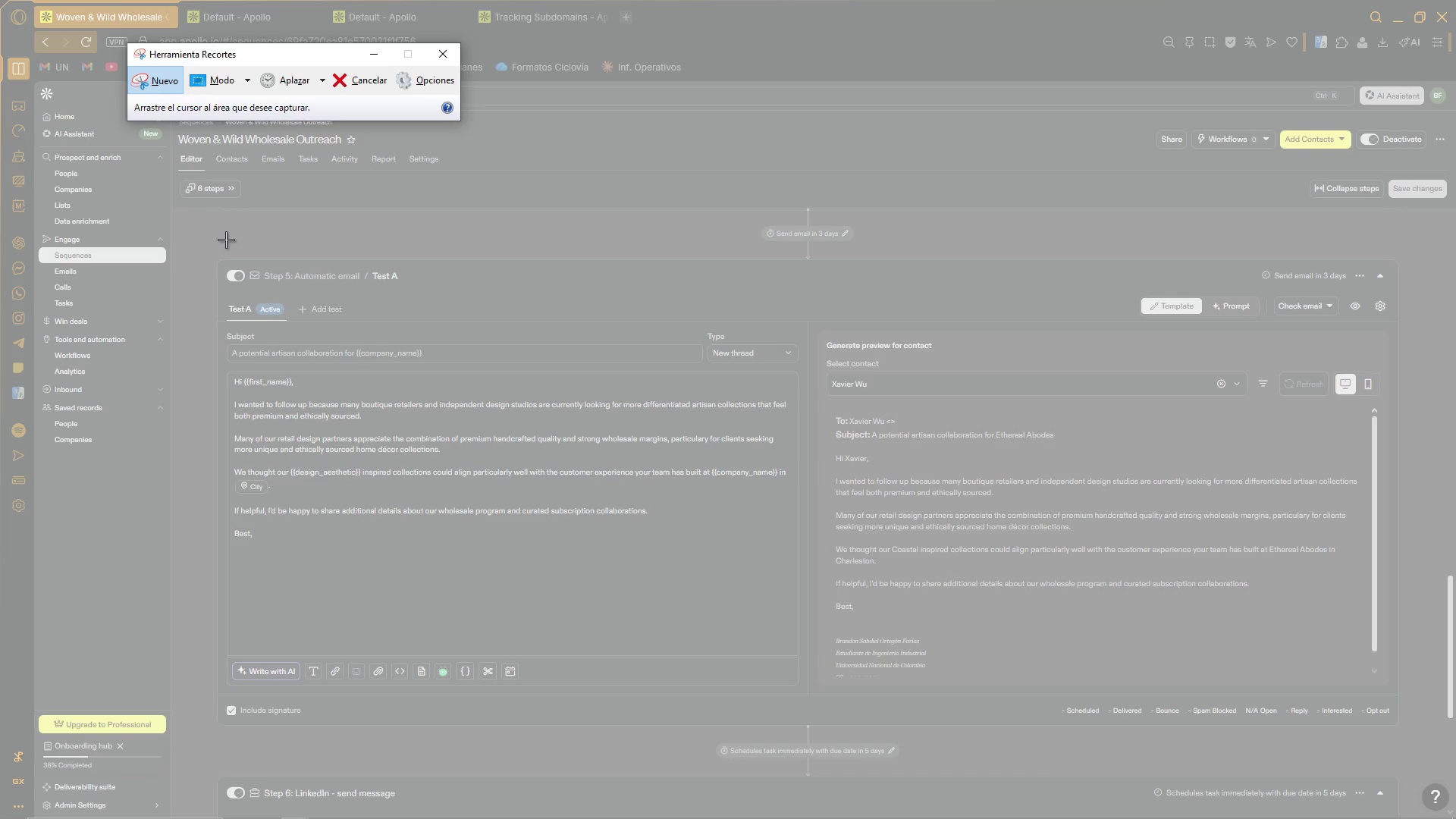 
left_click_drag(start_coordinate=[215, 224], to_coordinate=[1408, 734])
 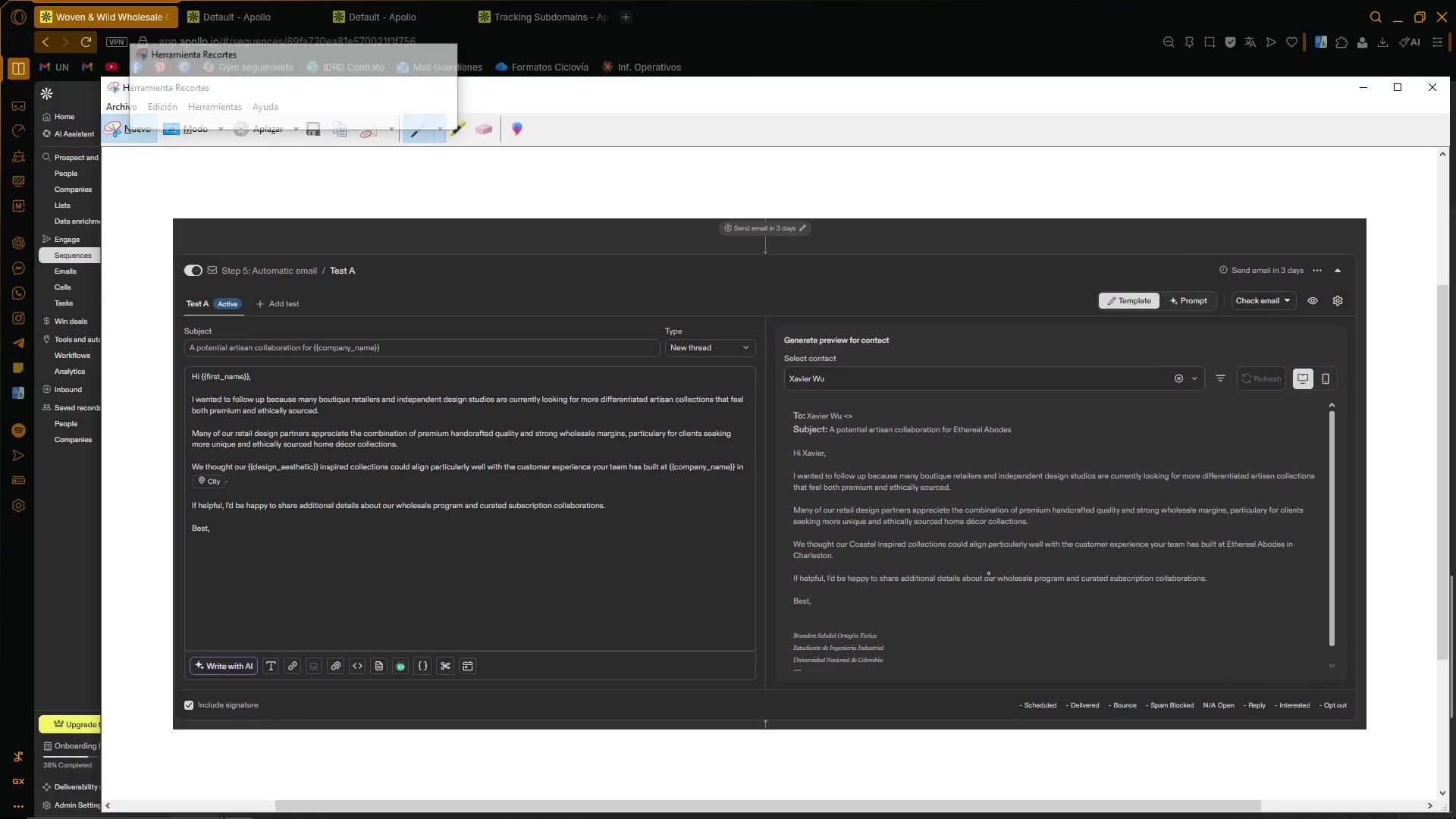 
key(Control+ControlLeft)
 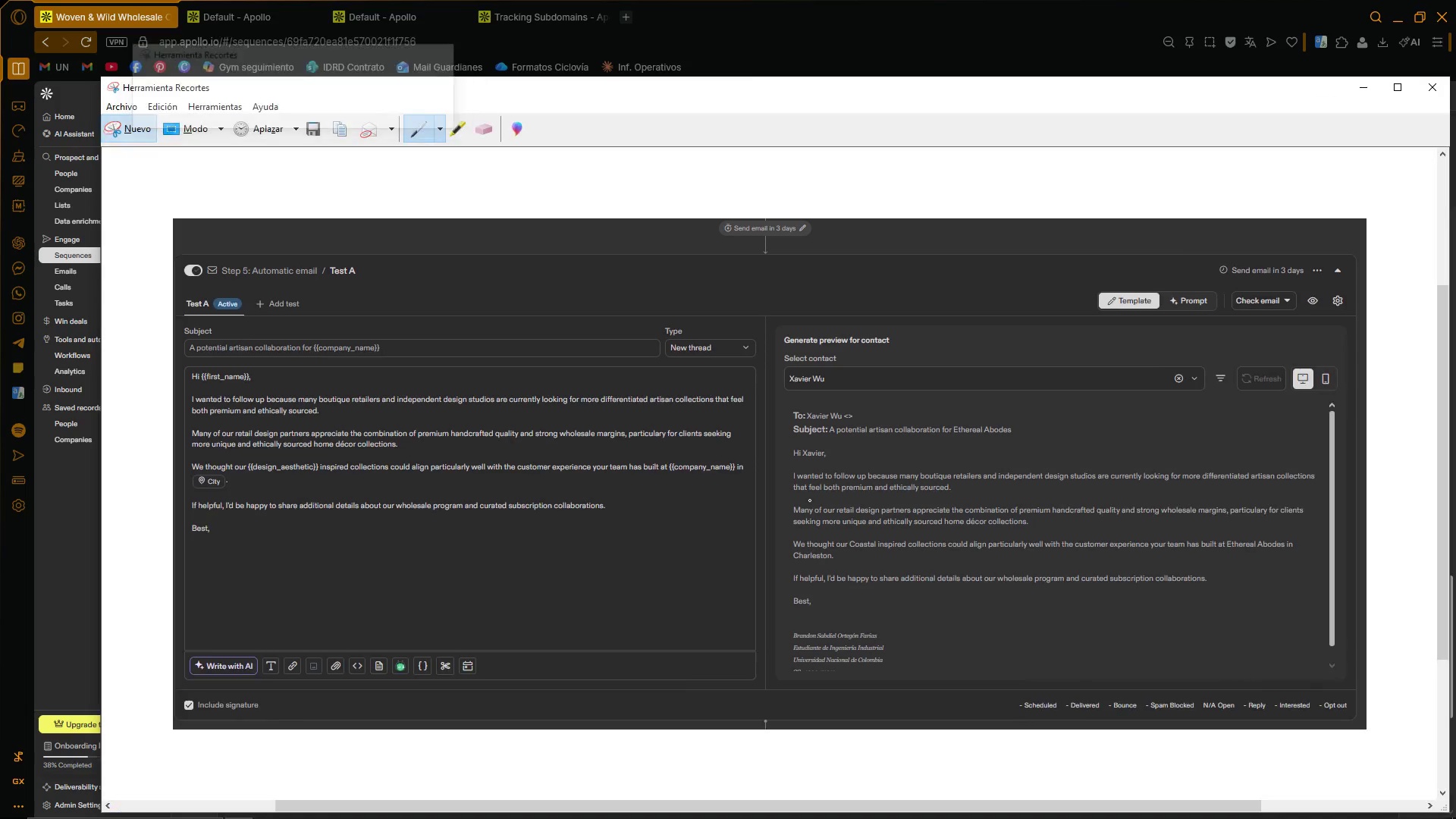 
key(Control+C)
 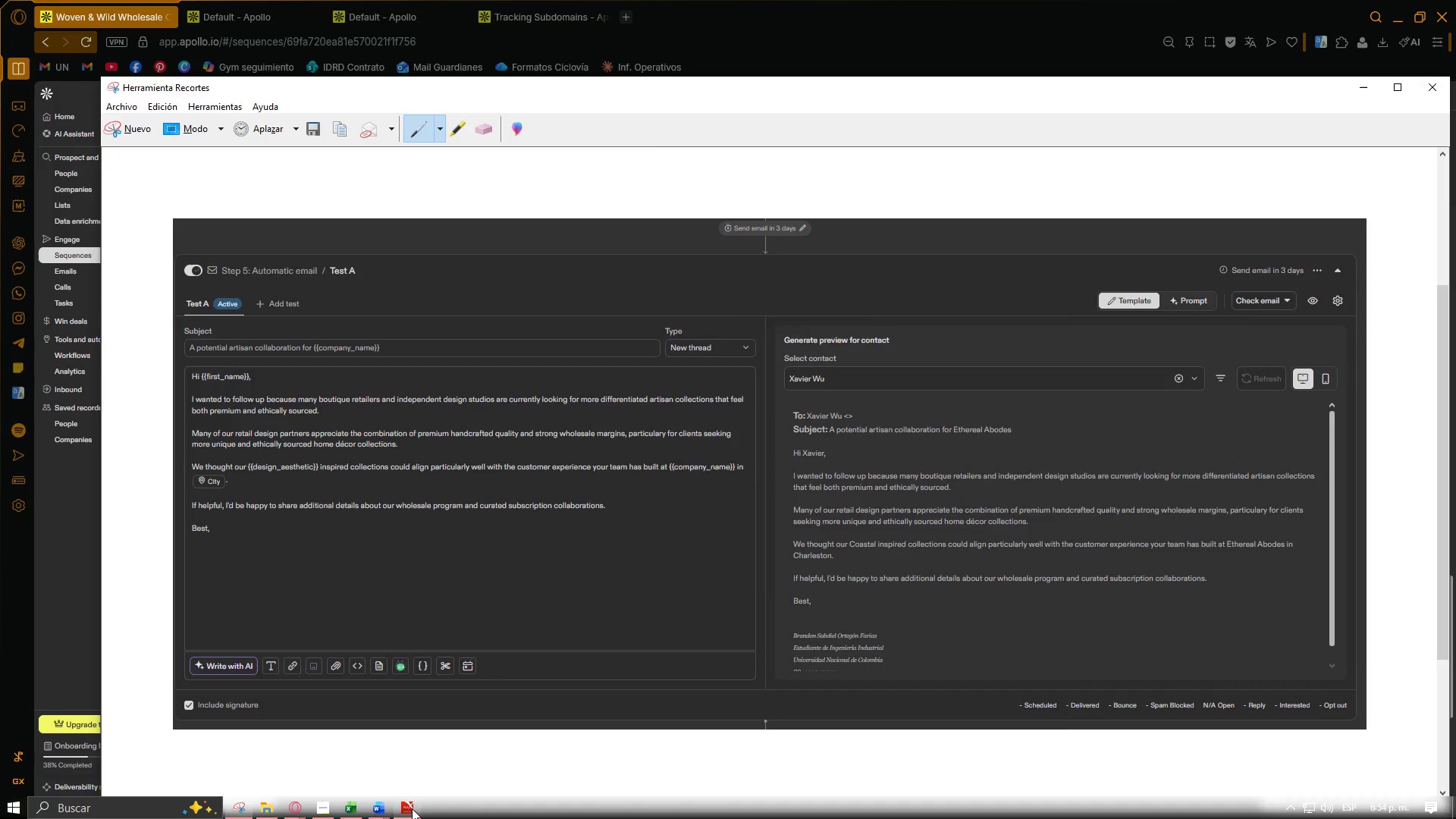 
double_click([411, 808])
 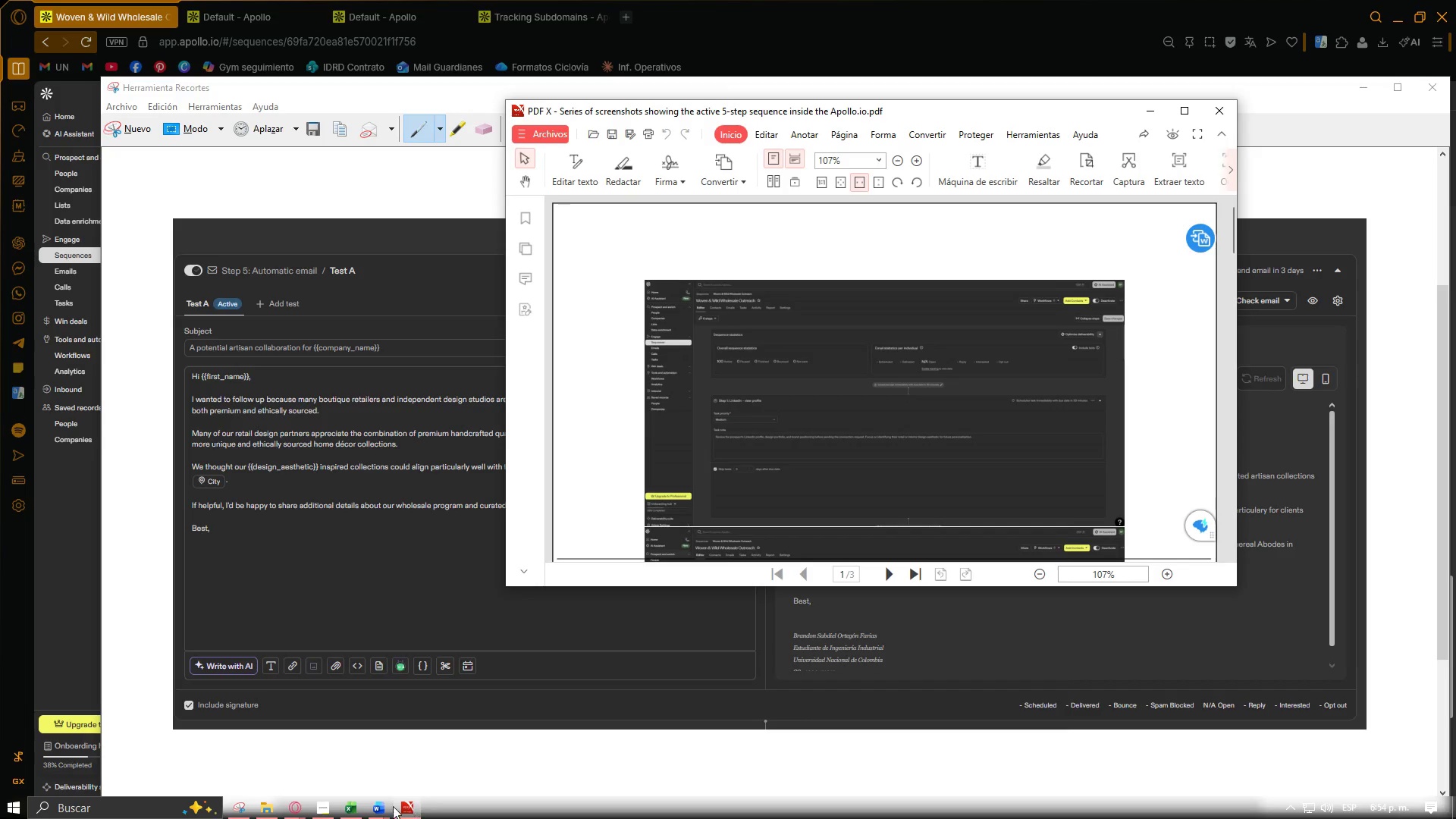 
triple_click([385, 807])
 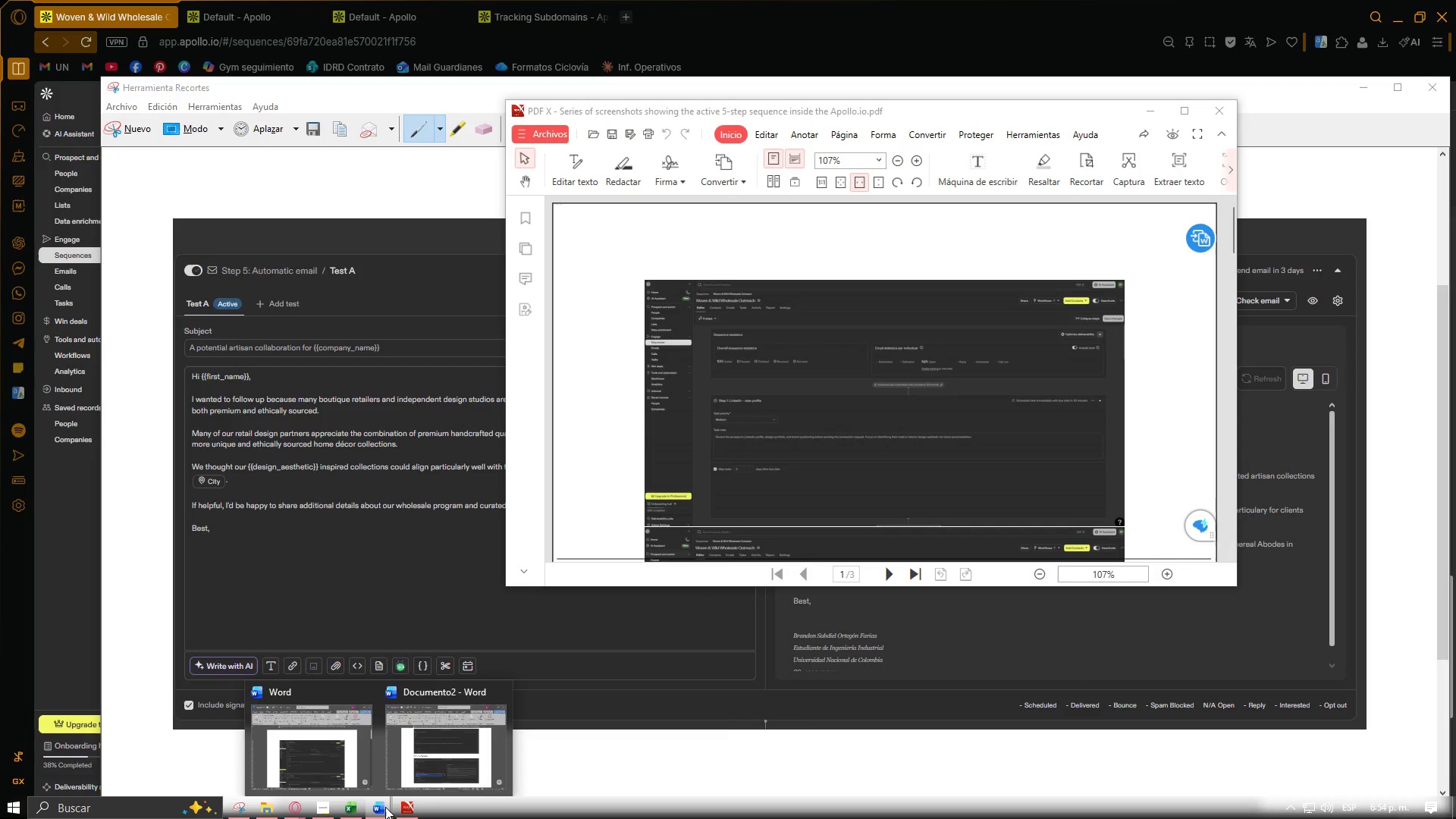 
triple_click([469, 768])
 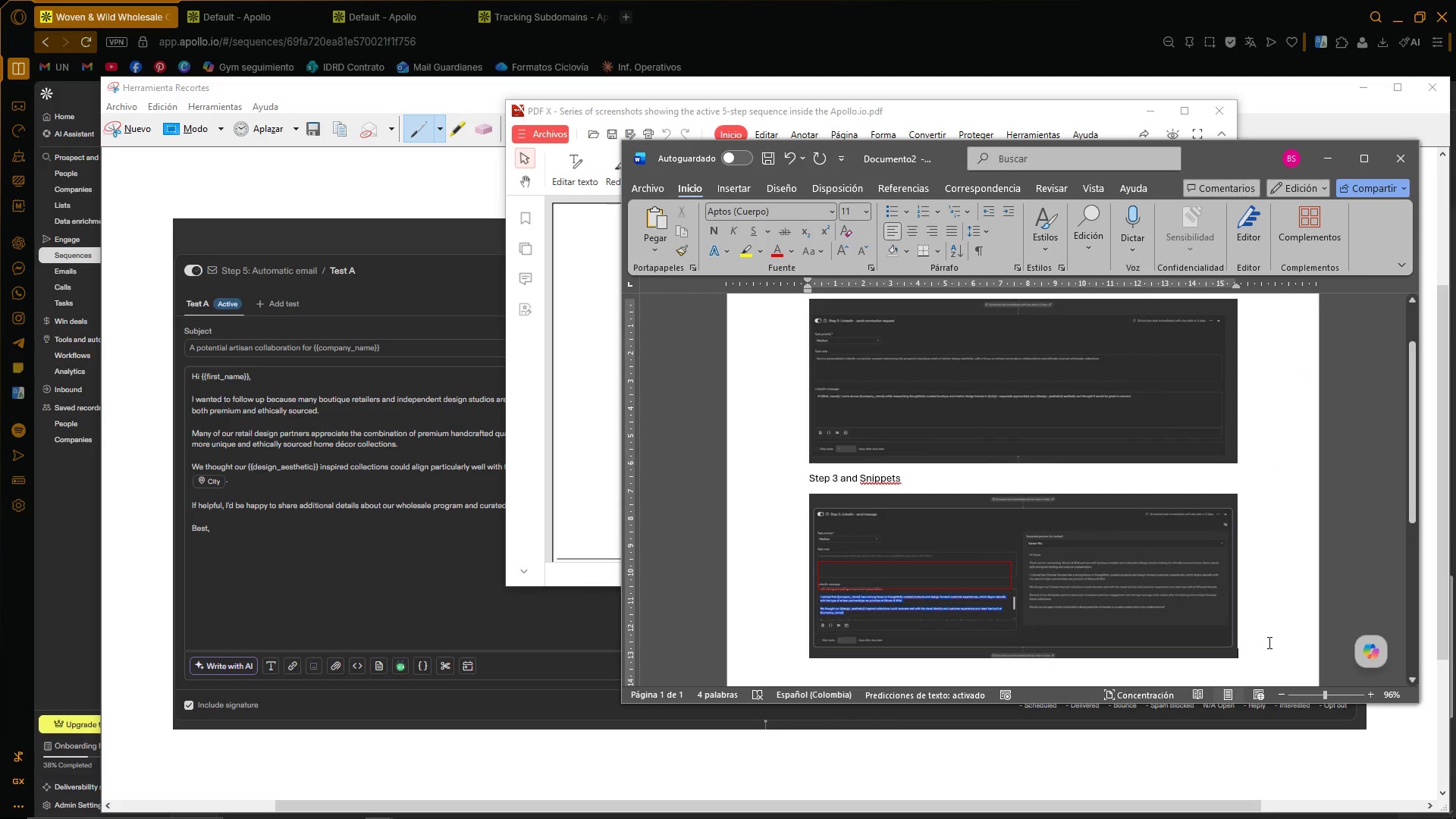 
key(Control+ControlLeft)
 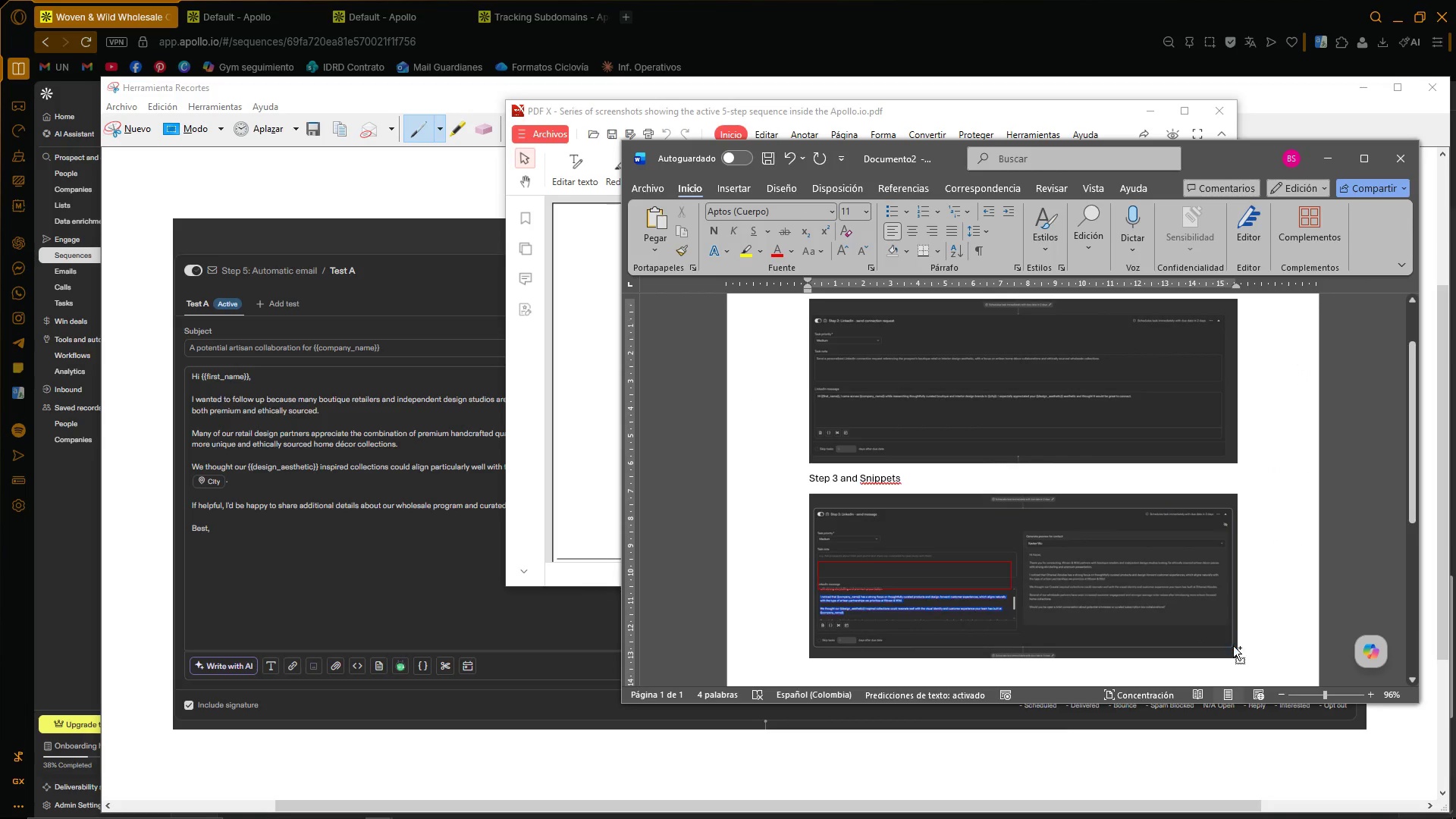 
key(Control+V)
 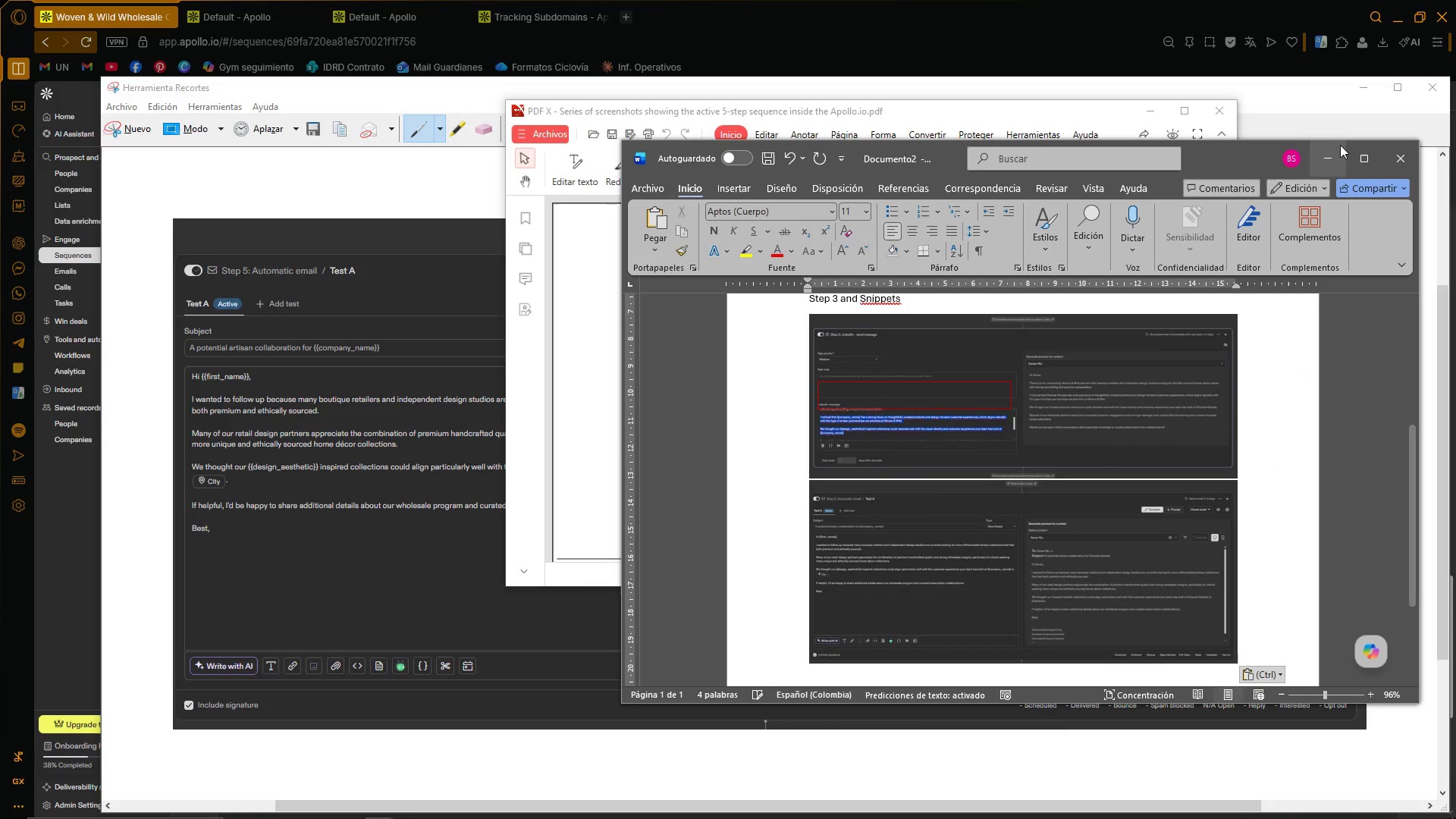 
left_click([1326, 162])
 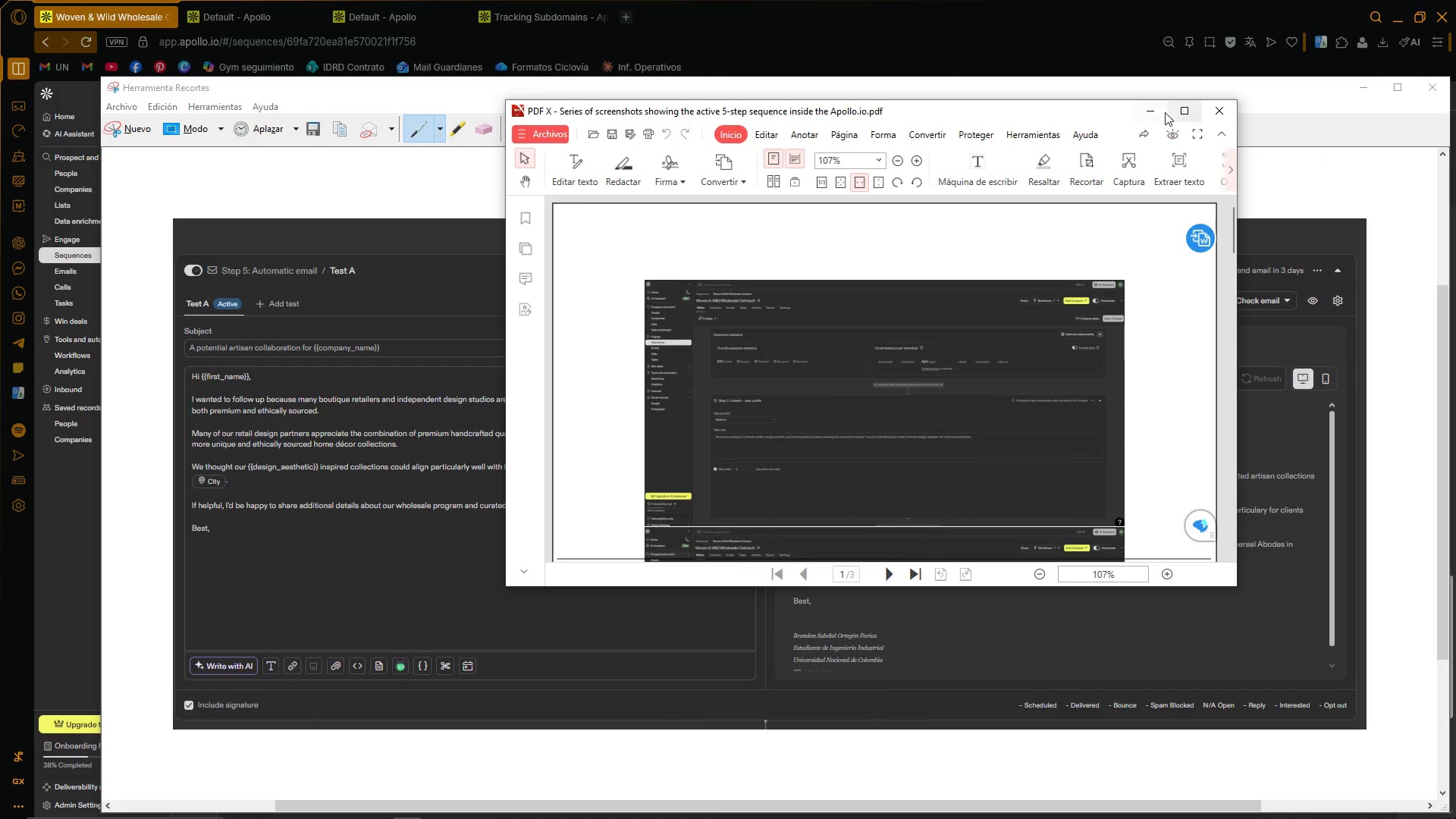 
left_click([1156, 108])
 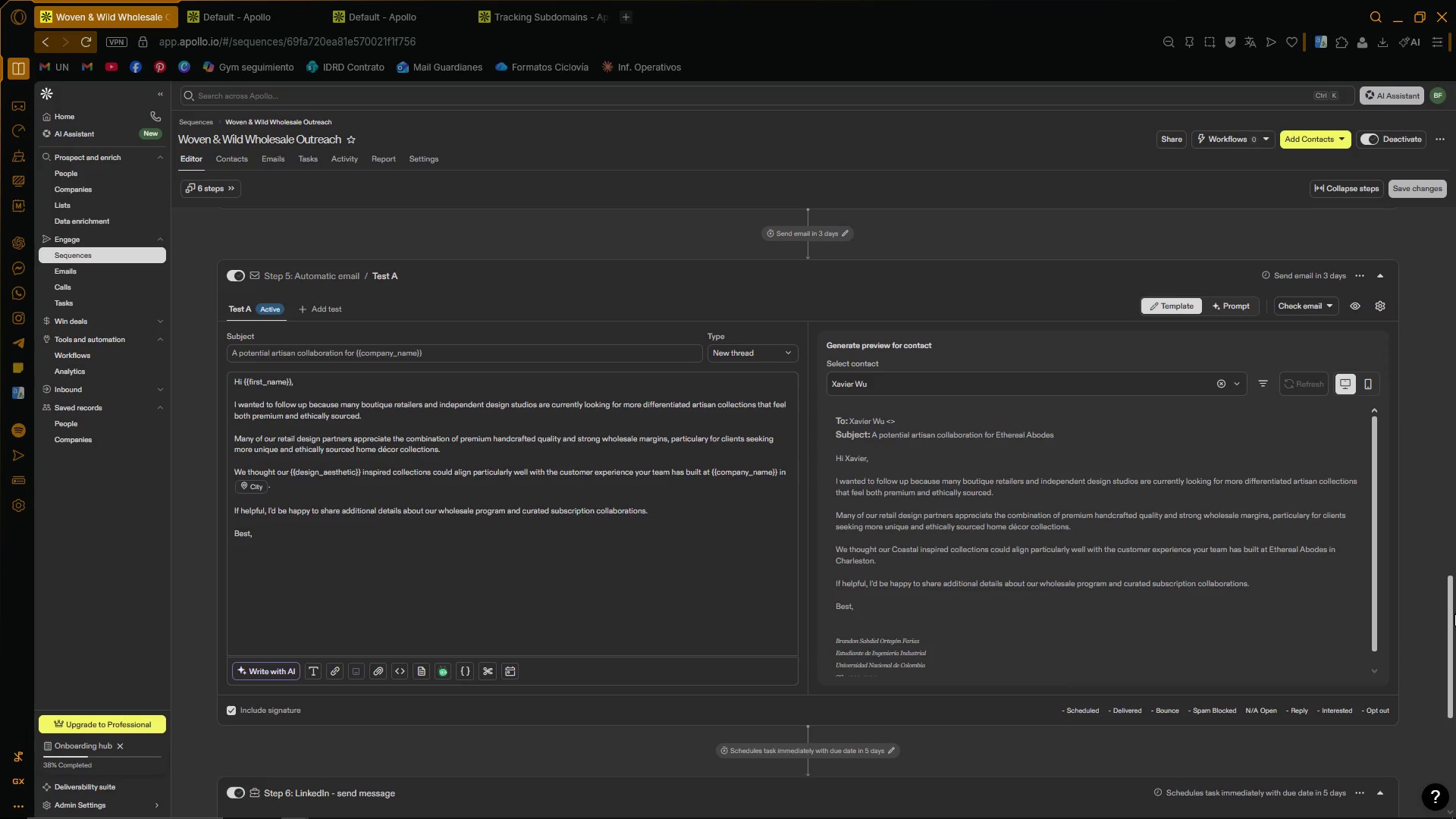 
left_click_drag(start_coordinate=[1451, 614], to_coordinate=[1447, 727])
 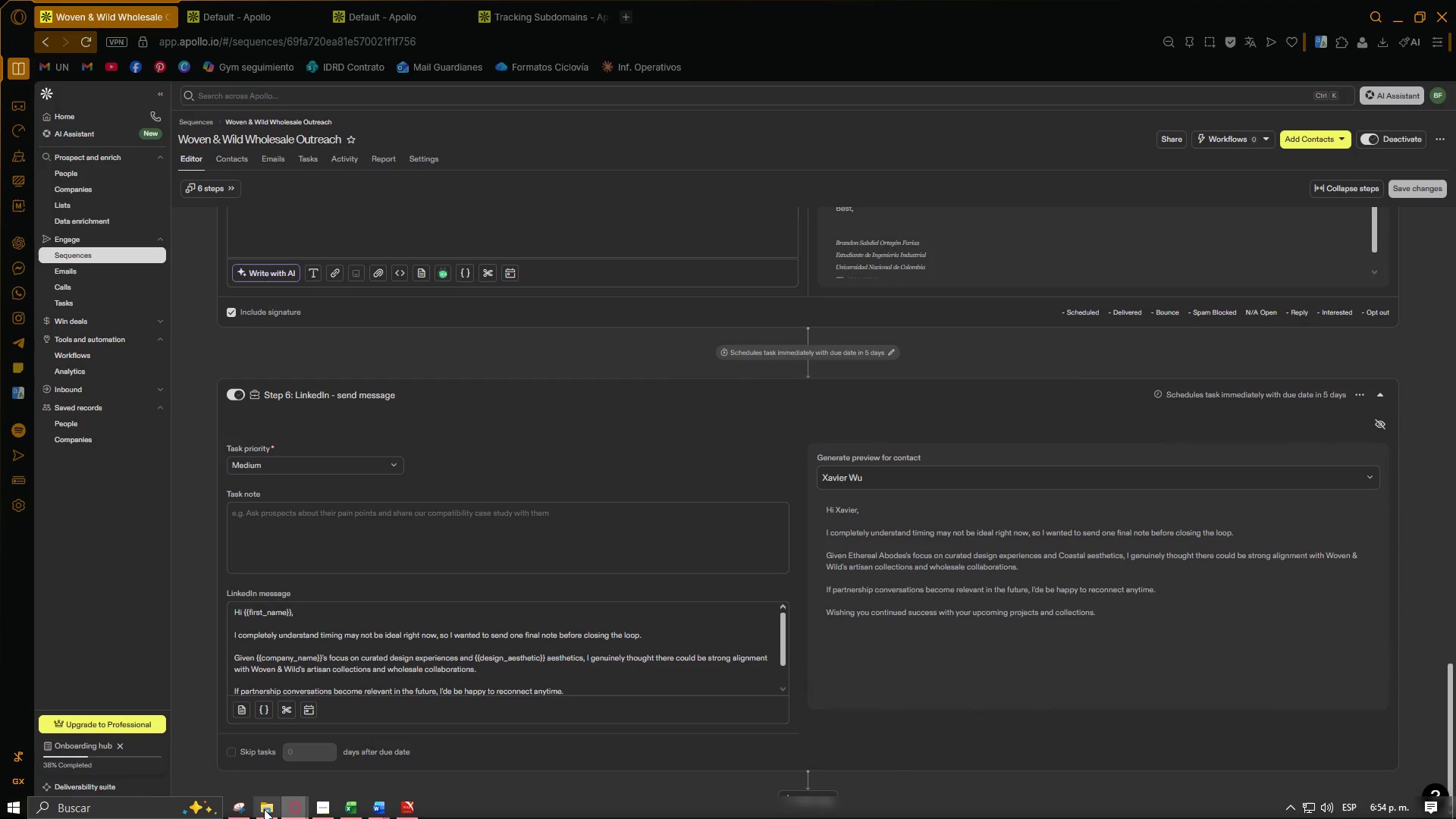 
left_click([238, 811])
 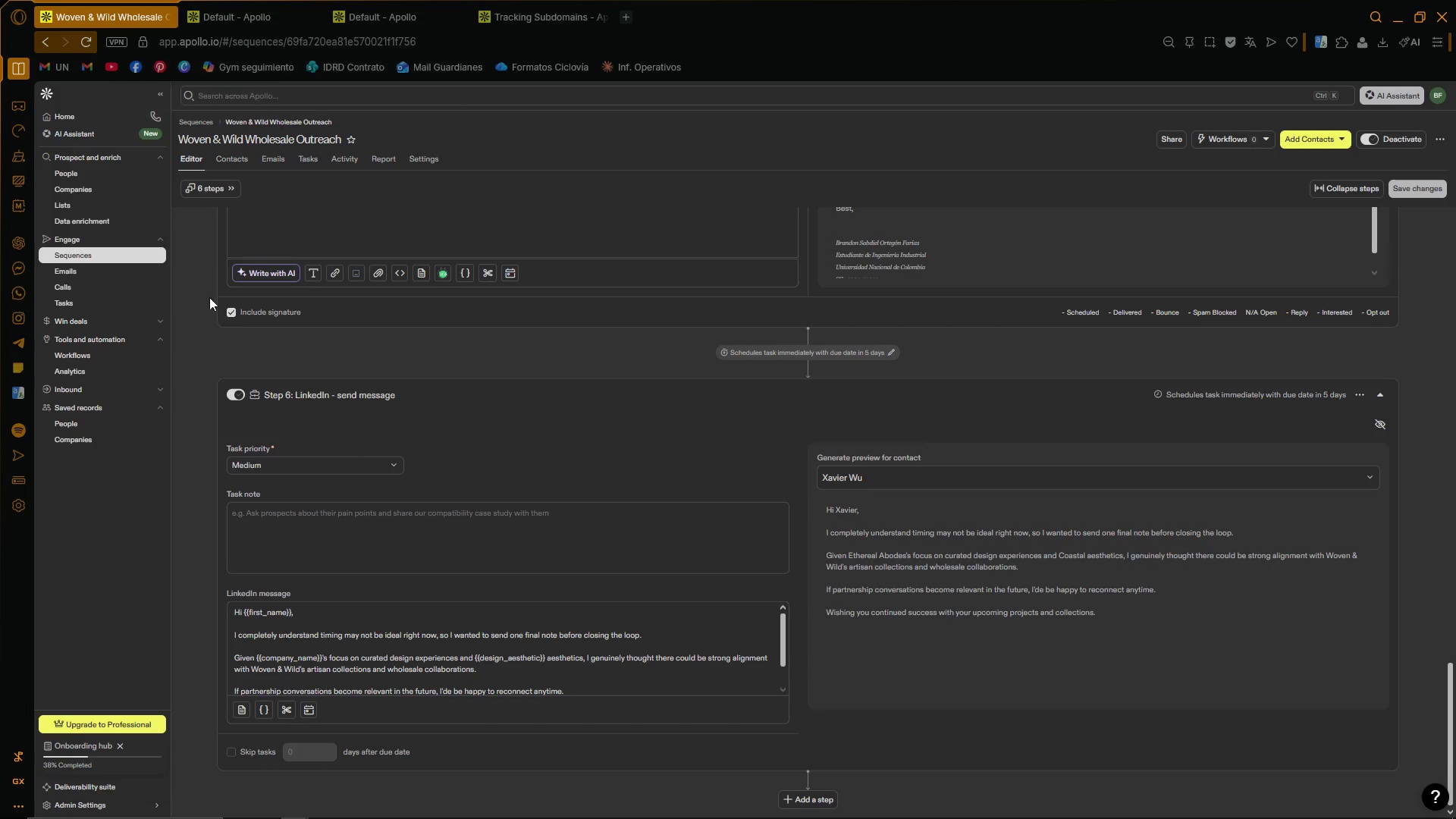 
left_click_drag(start_coordinate=[216, 339], to_coordinate=[1417, 803])
 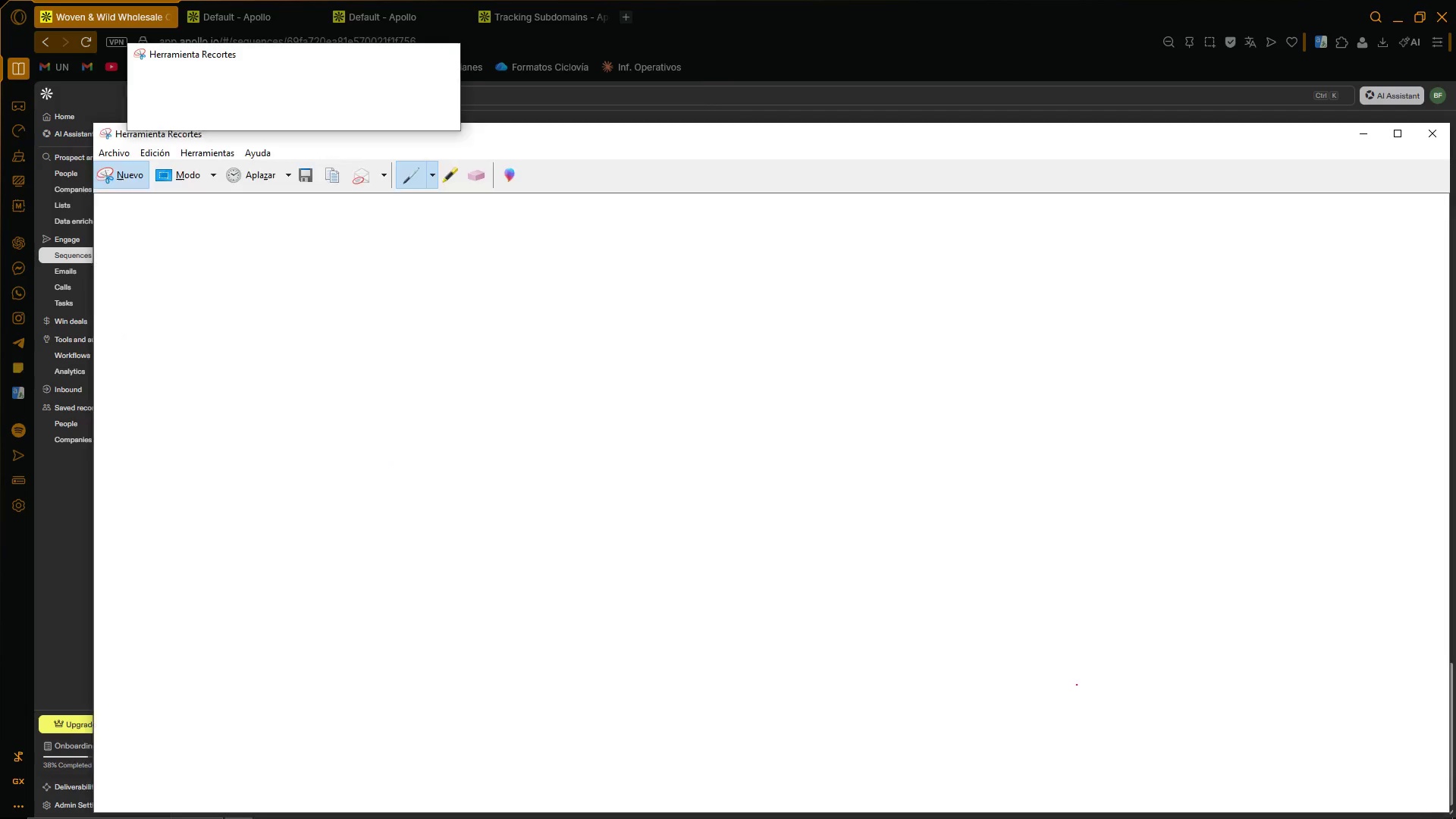 
key(Control+ControlLeft)
 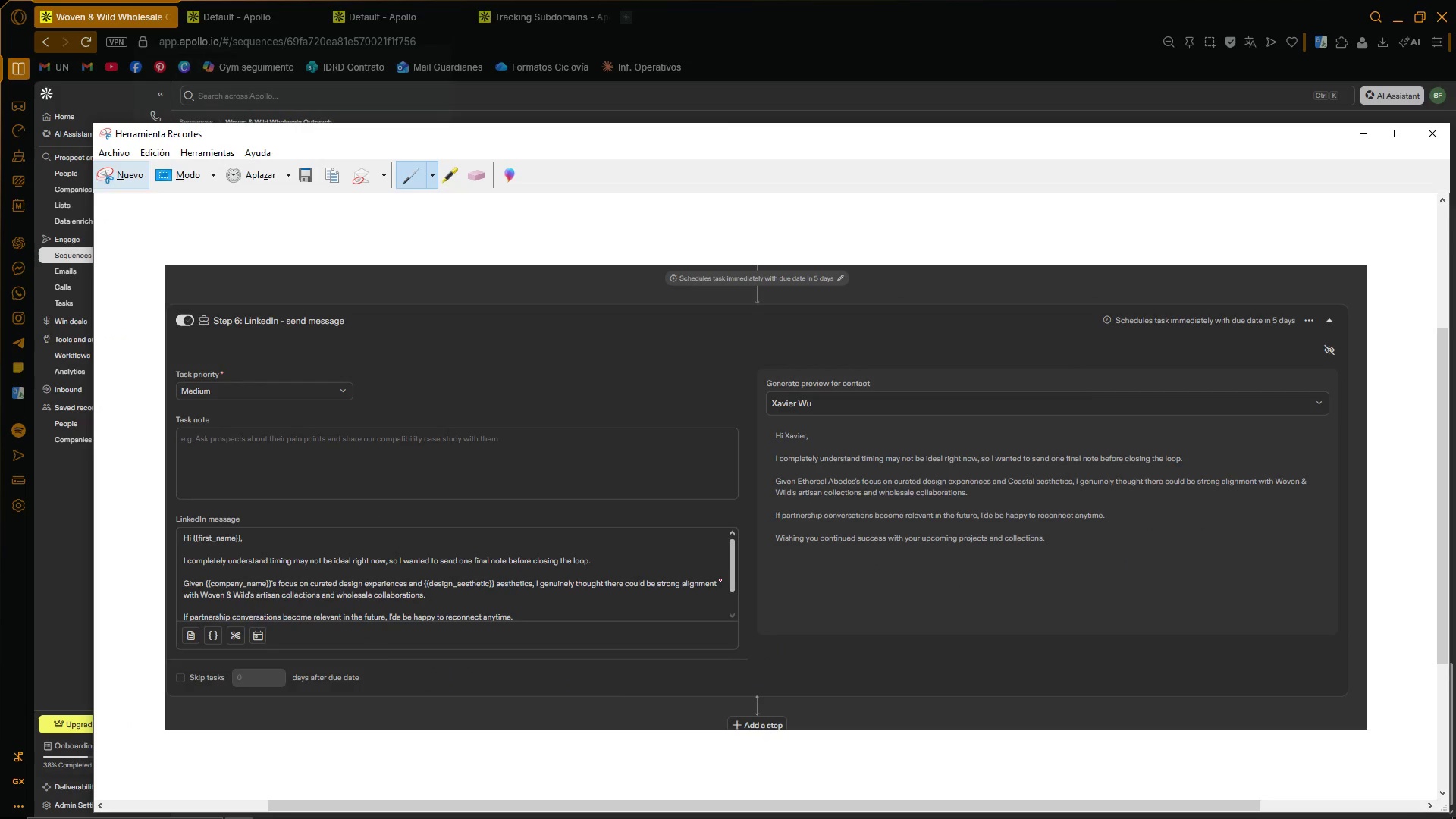 
key(Control+C)
 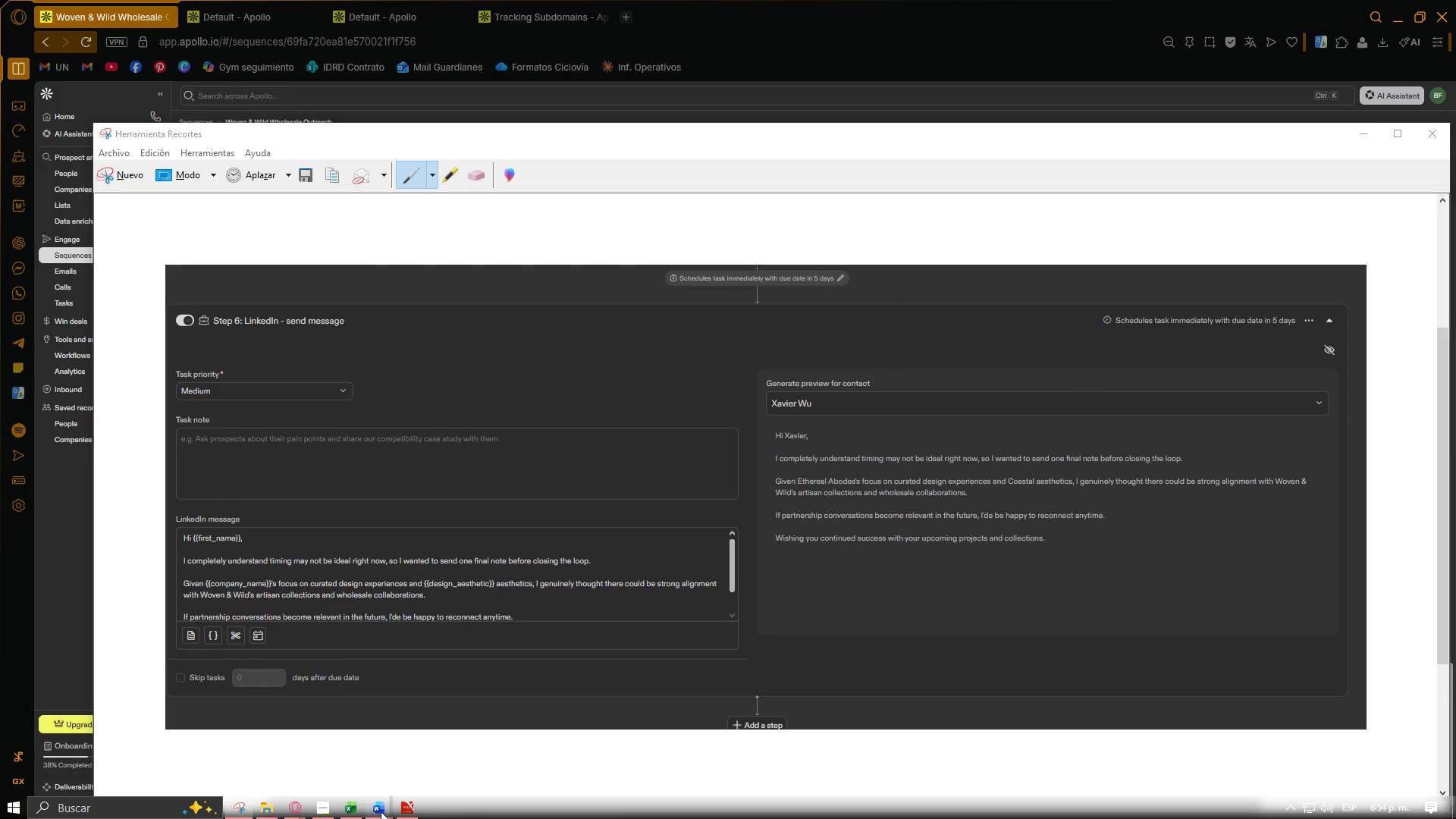 
double_click([455, 757])
 